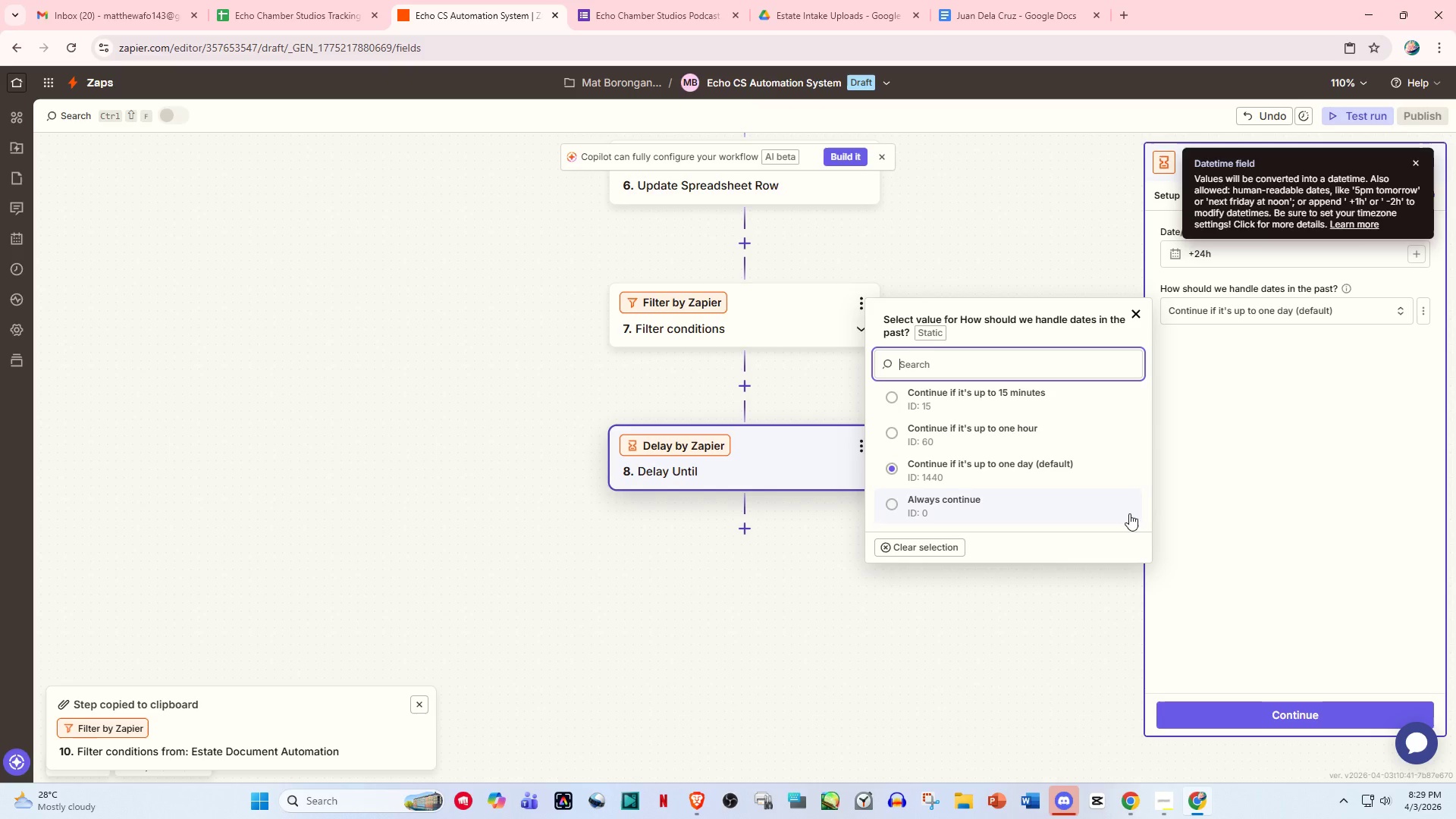 
left_click([1272, 712])
 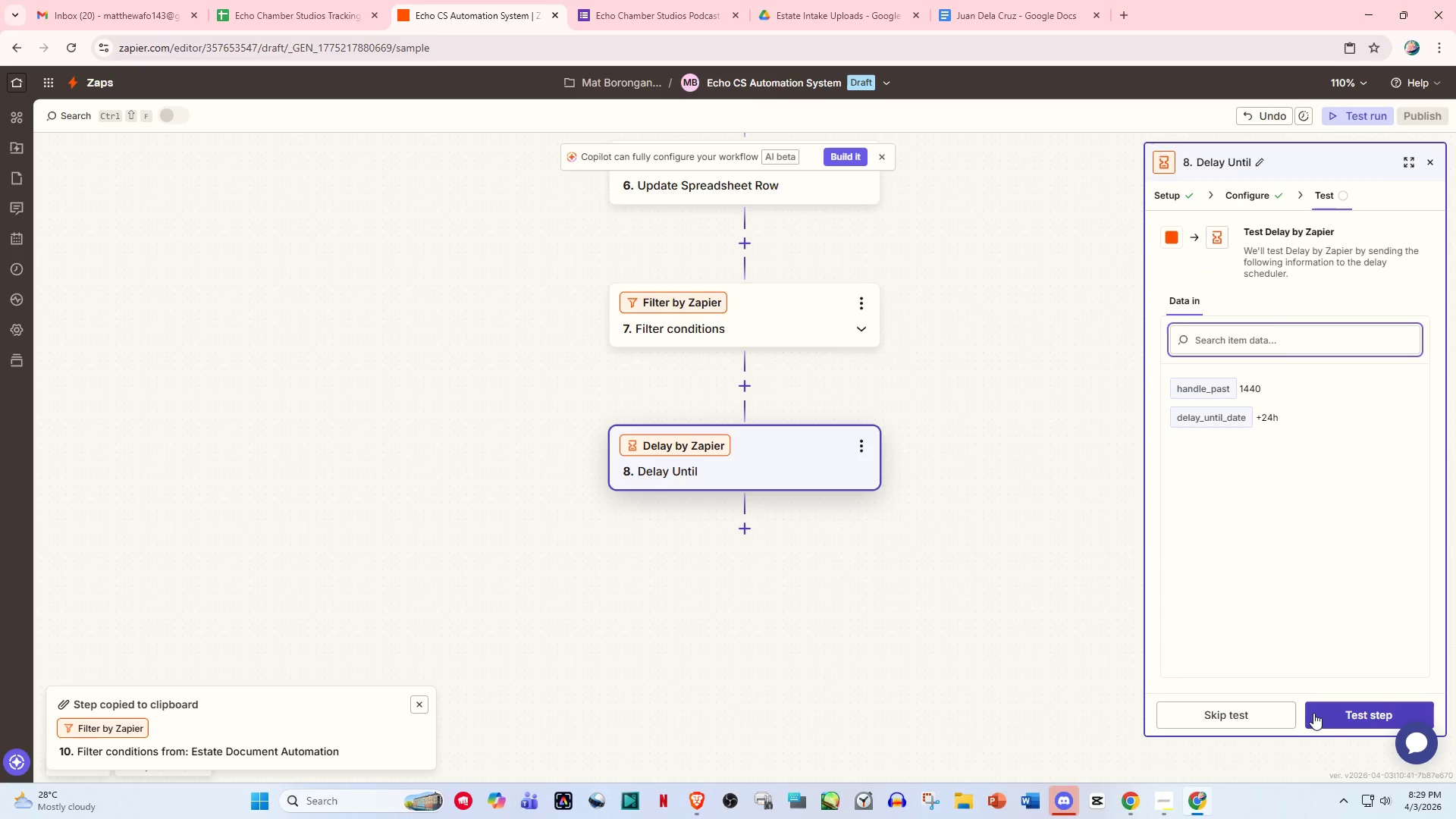 
left_click([1336, 714])
 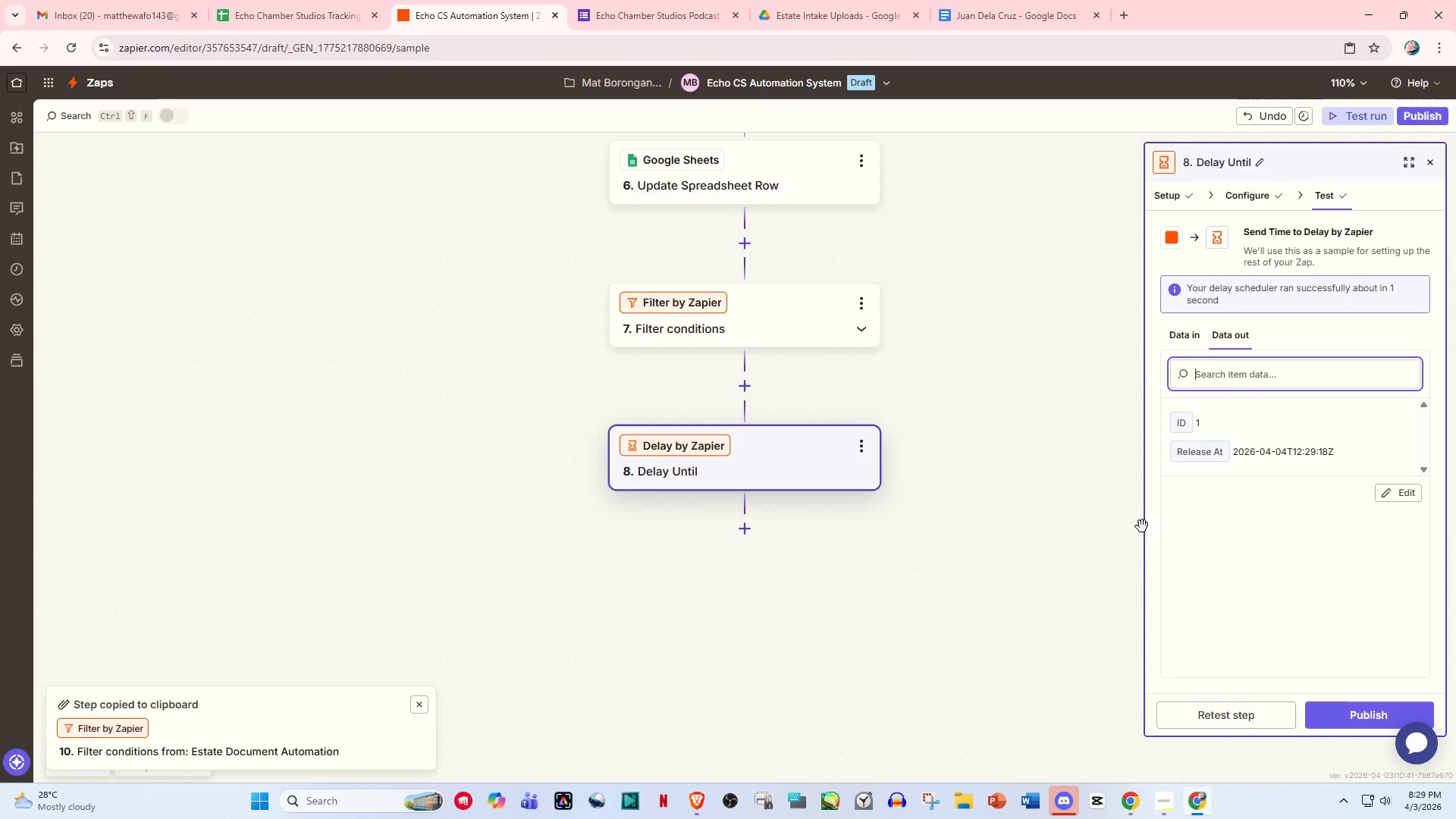 
scroll: coordinate [723, 547], scroll_direction: down, amount: 1.0
 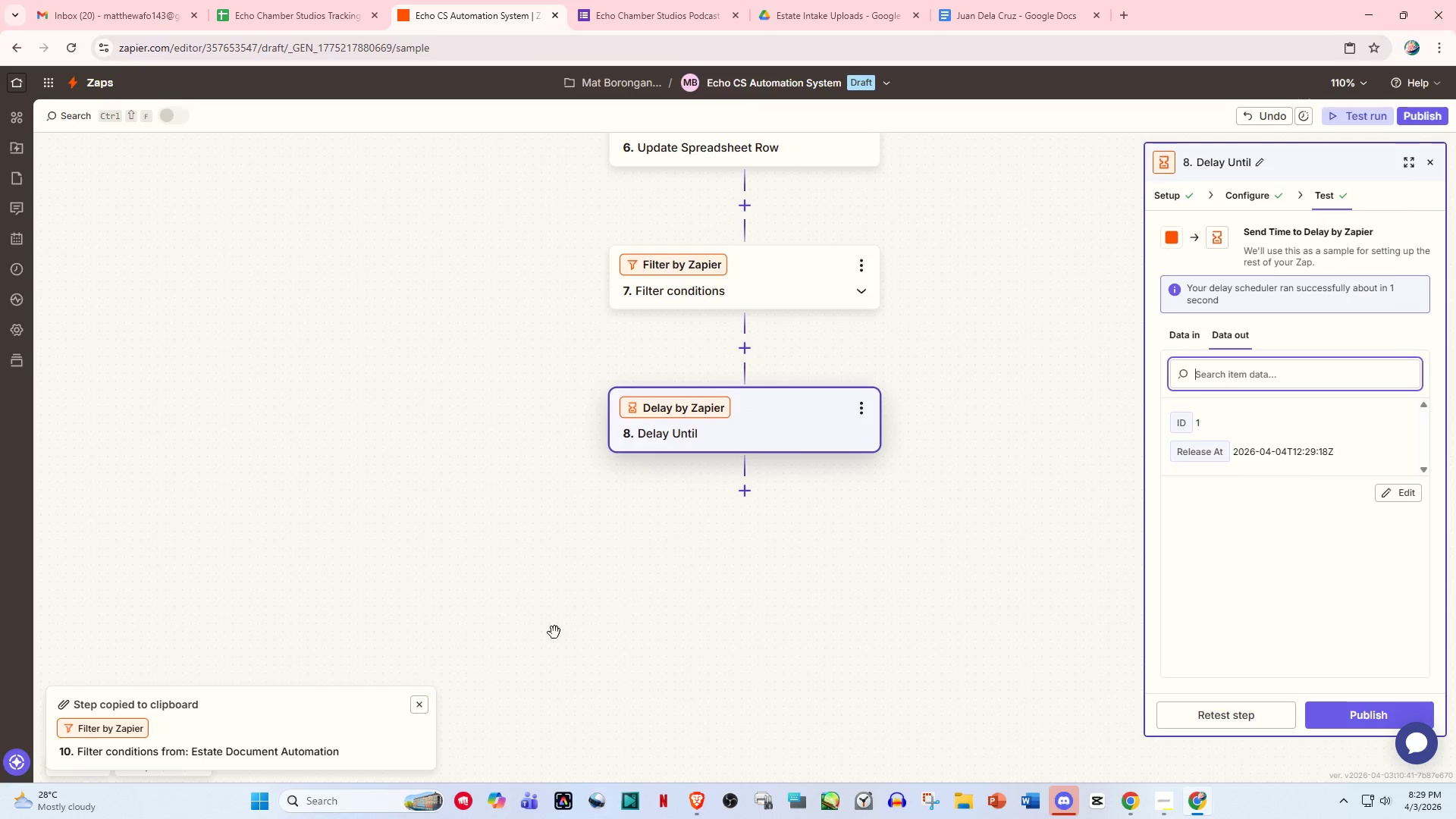 
left_click([625, 592])
 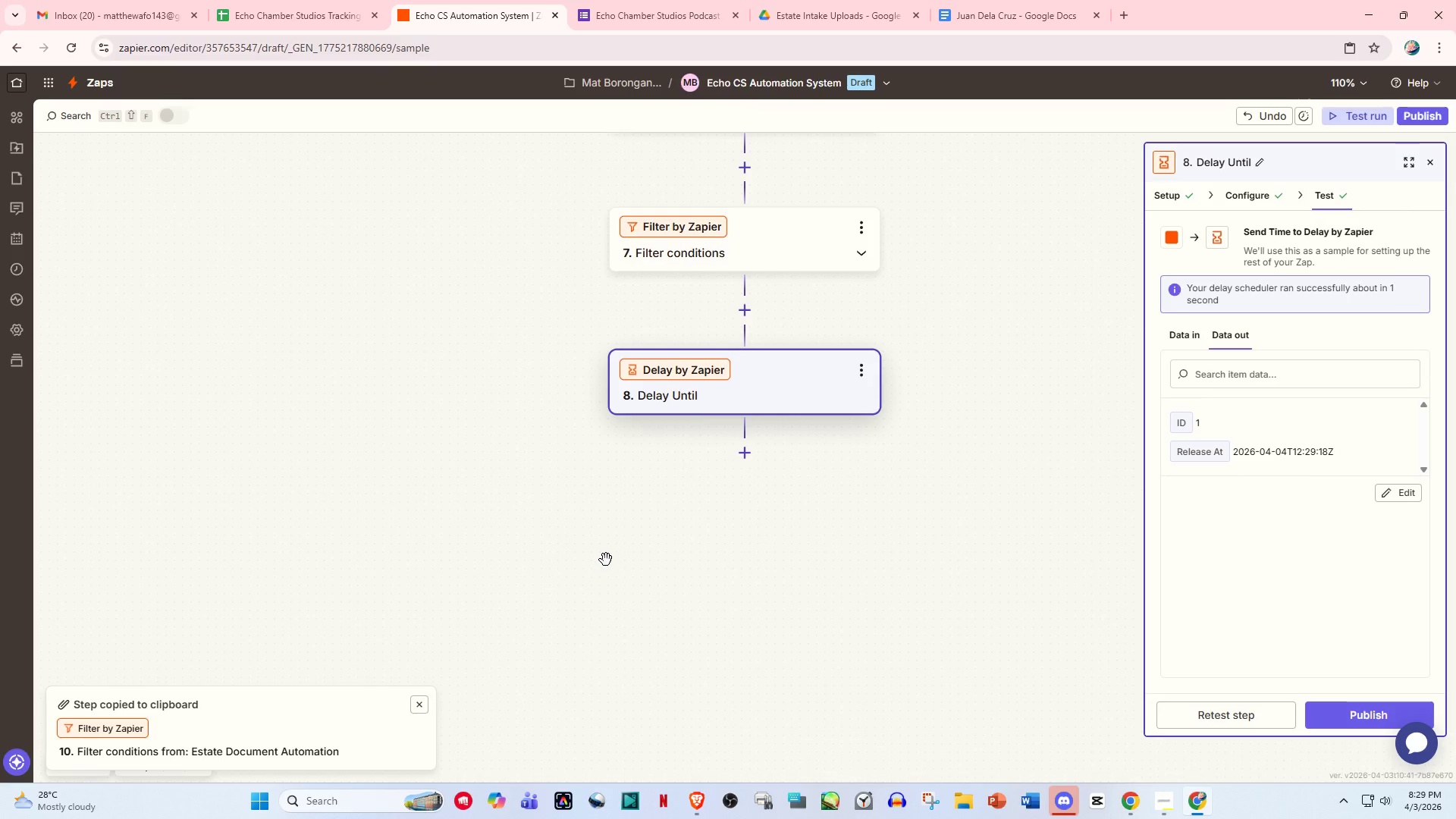 
scroll: coordinate [606, 560], scroll_direction: down, amount: 2.0
 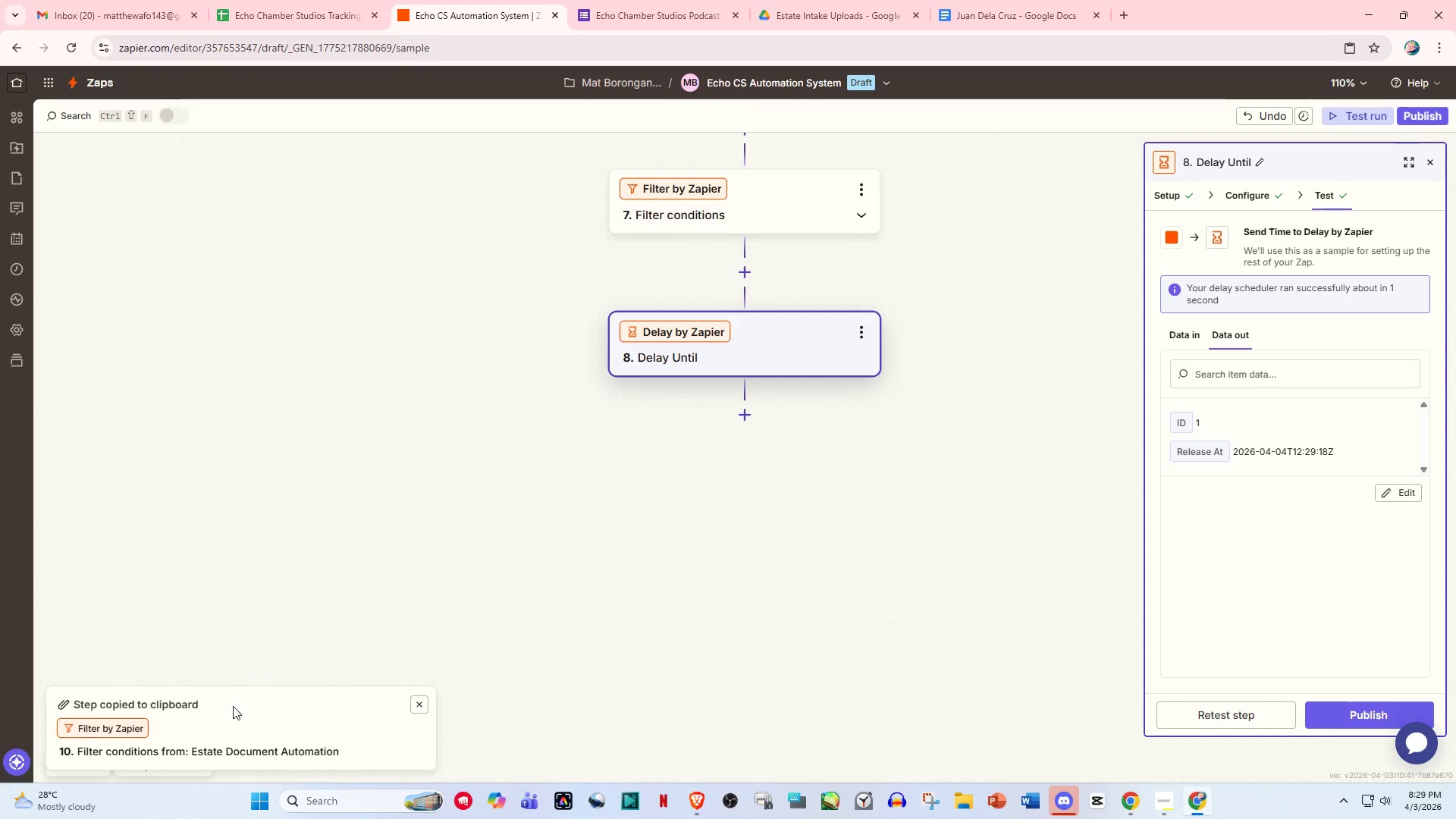 
left_click_drag(start_coordinate=[228, 711], to_coordinate=[240, 595])
 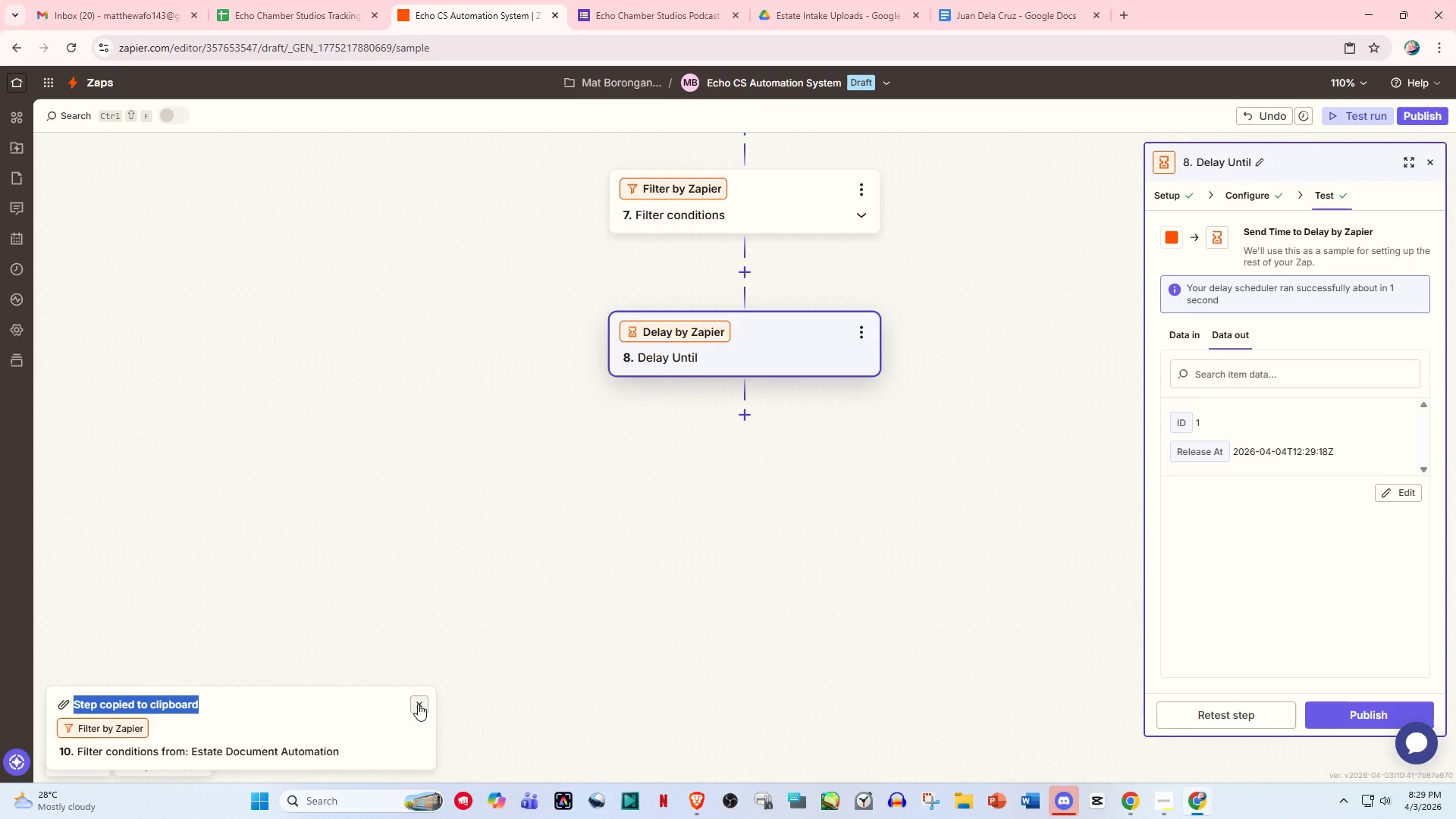 
scroll: coordinate [604, 506], scroll_direction: down, amount: 4.0
 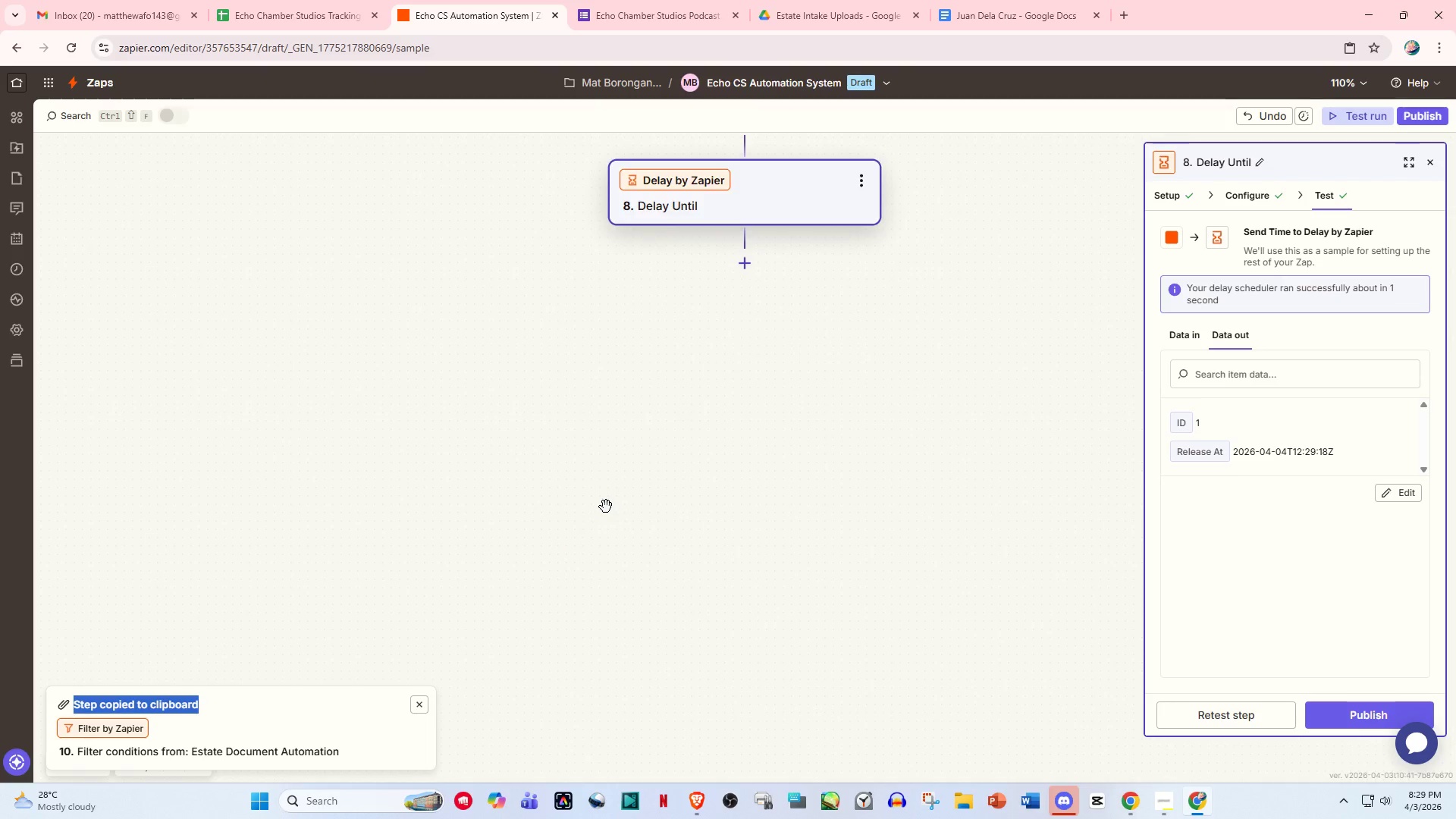 
scroll: coordinate [606, 507], scroll_direction: up, amount: 4.0
 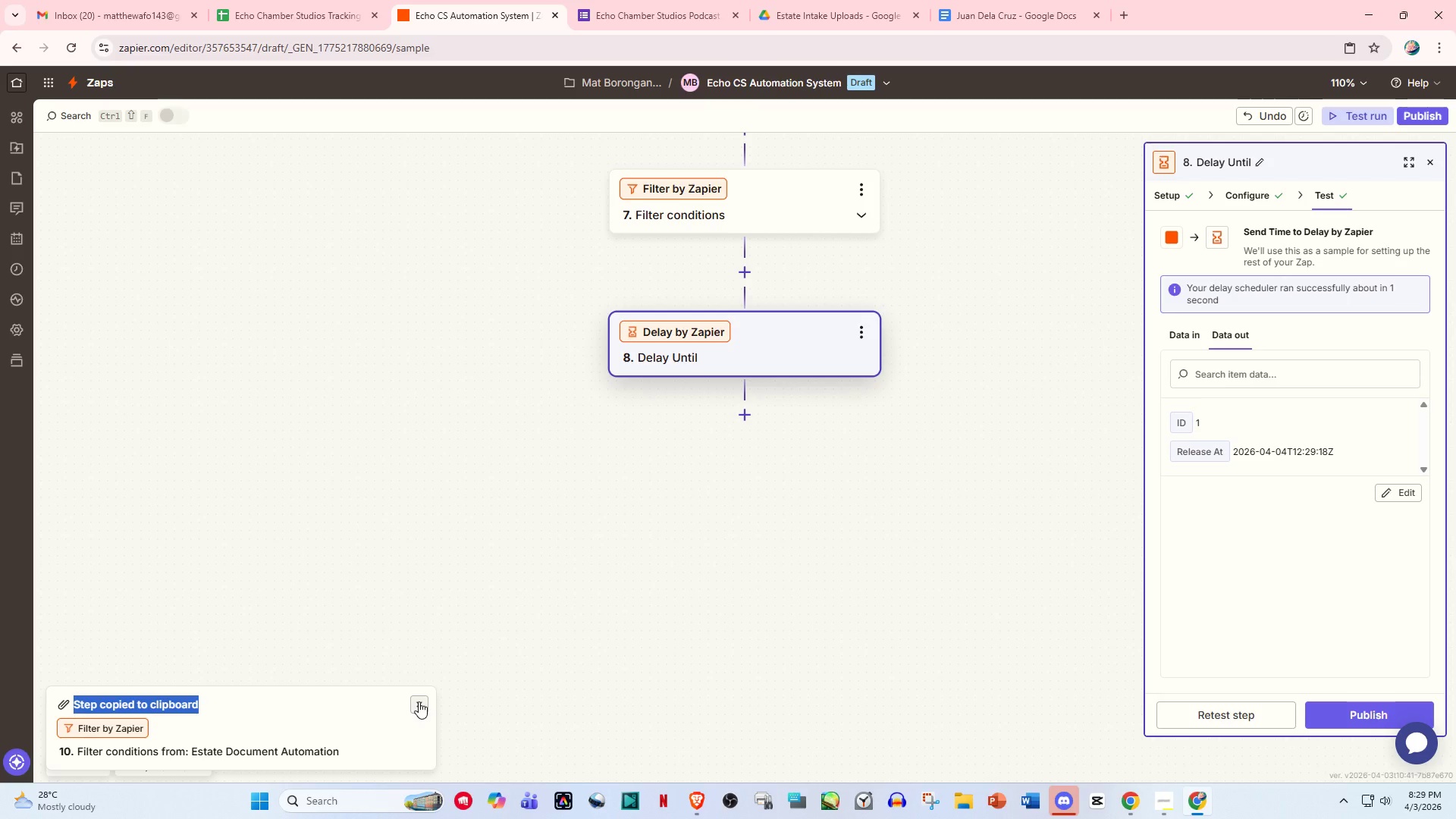 
left_click([410, 711])
 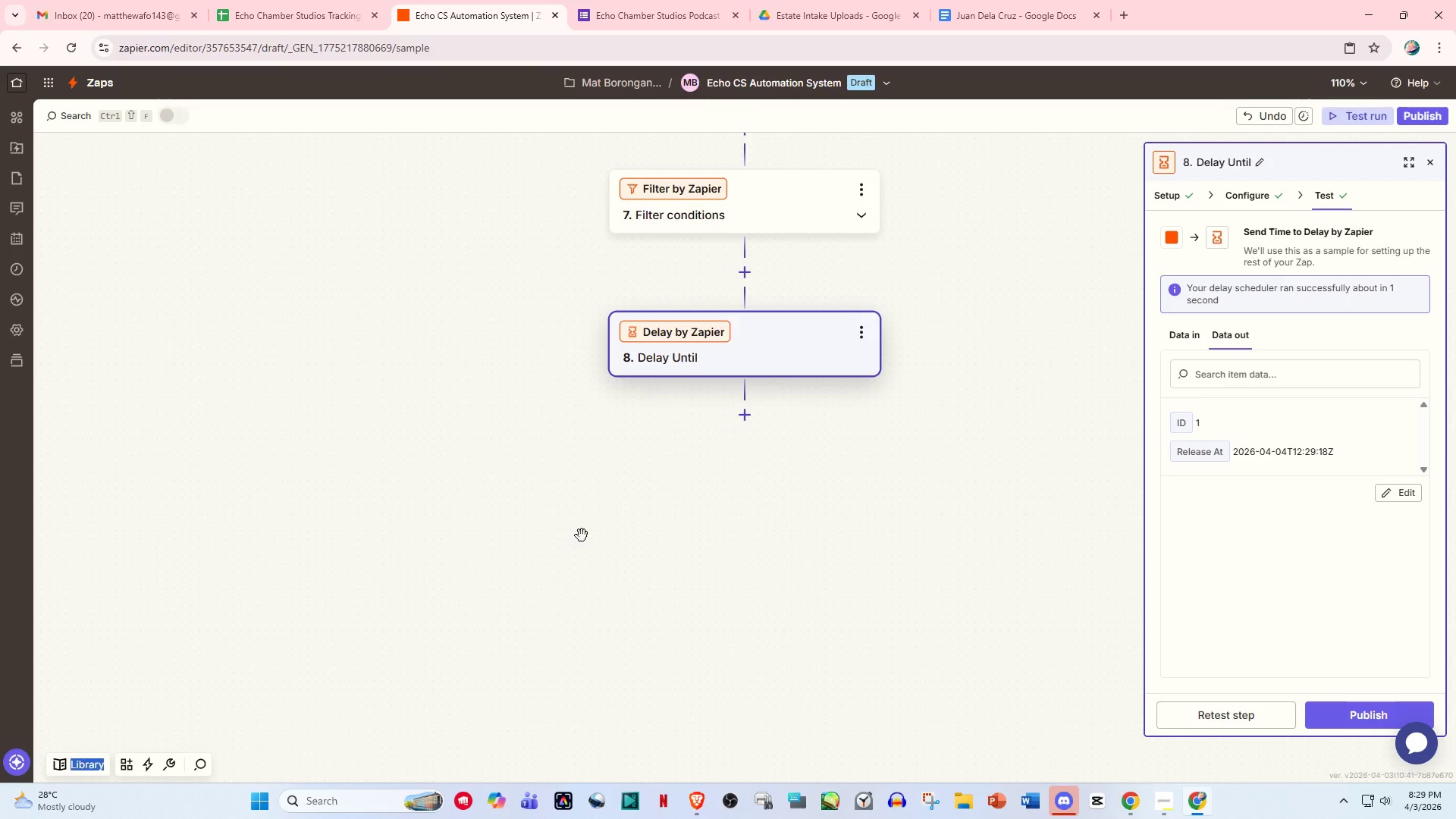 
scroll: coordinate [620, 494], scroll_direction: up, amount: 2.0
 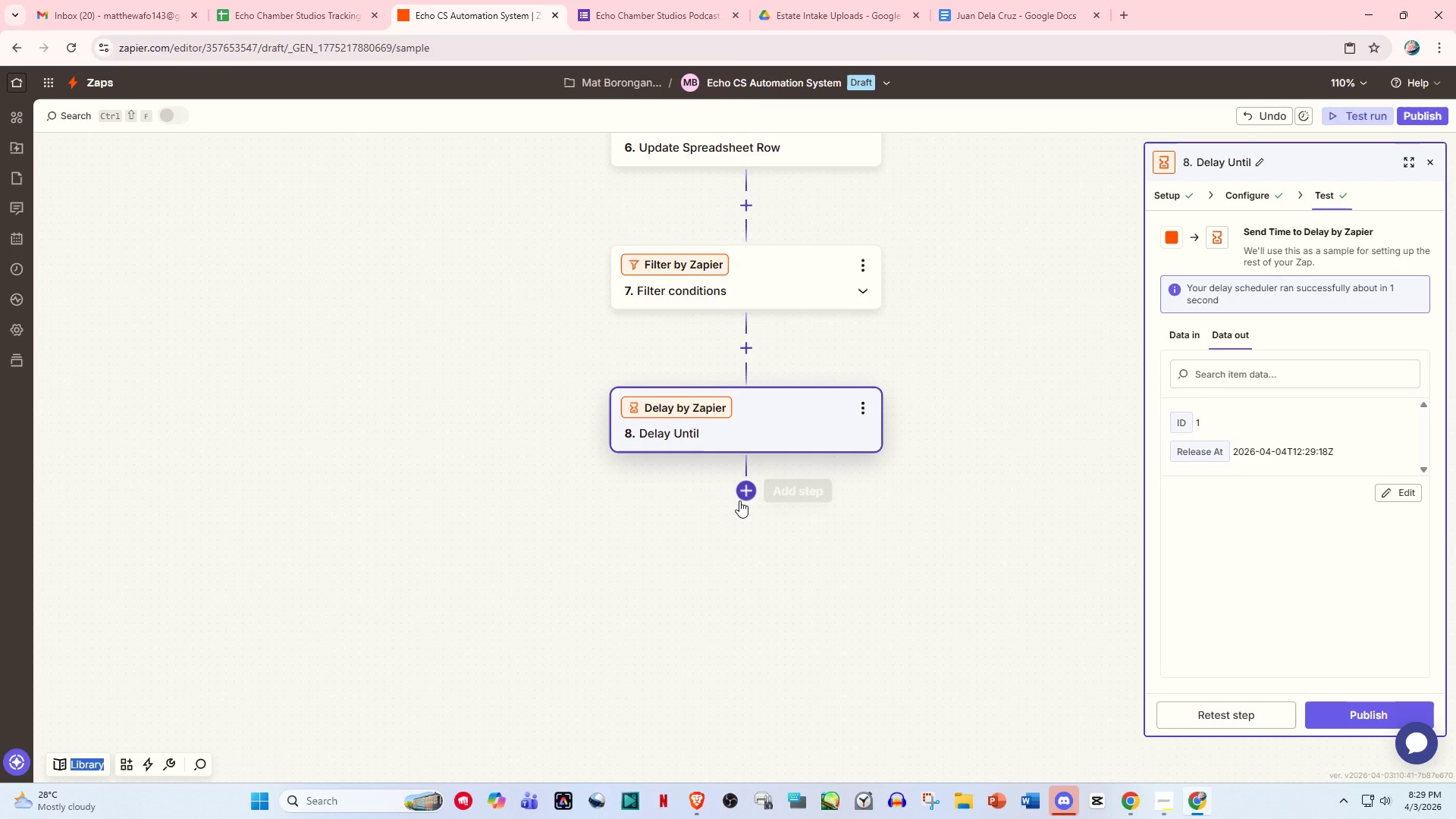 
left_click([751, 494])
 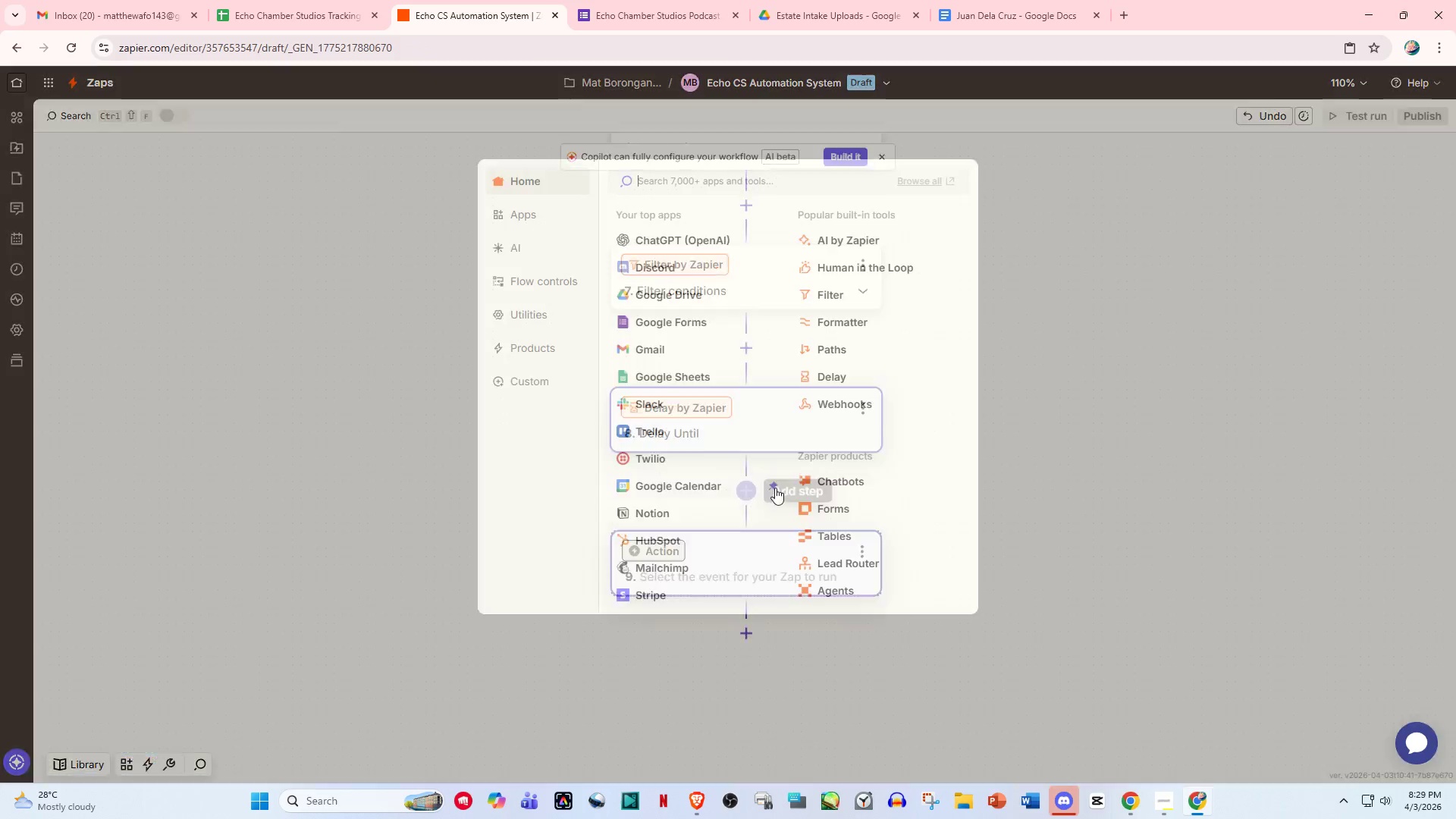 
mouse_move([777, 472])
 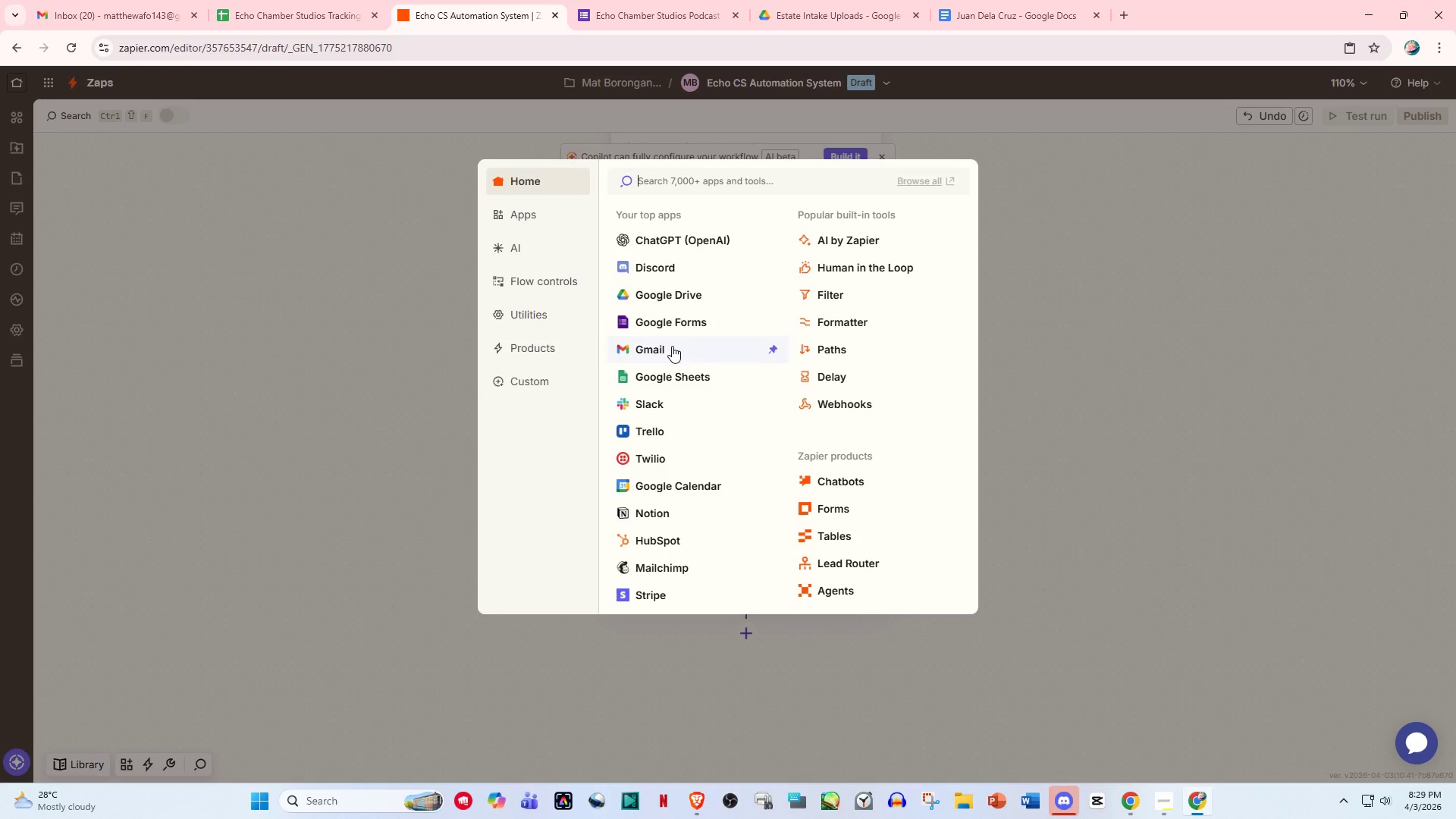 
left_click([671, 344])
 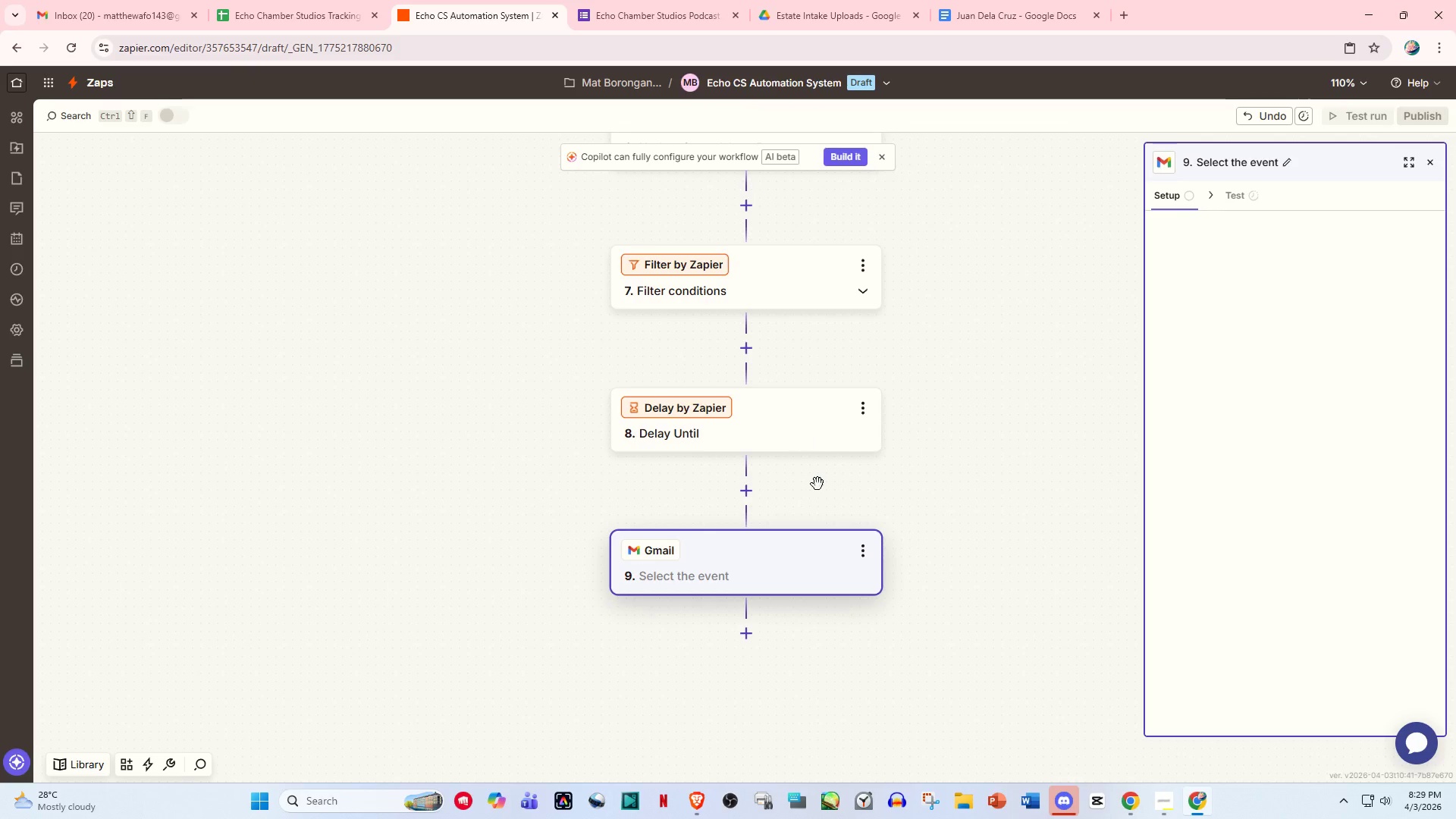 
scroll: coordinate [817, 486], scroll_direction: down, amount: 2.0
 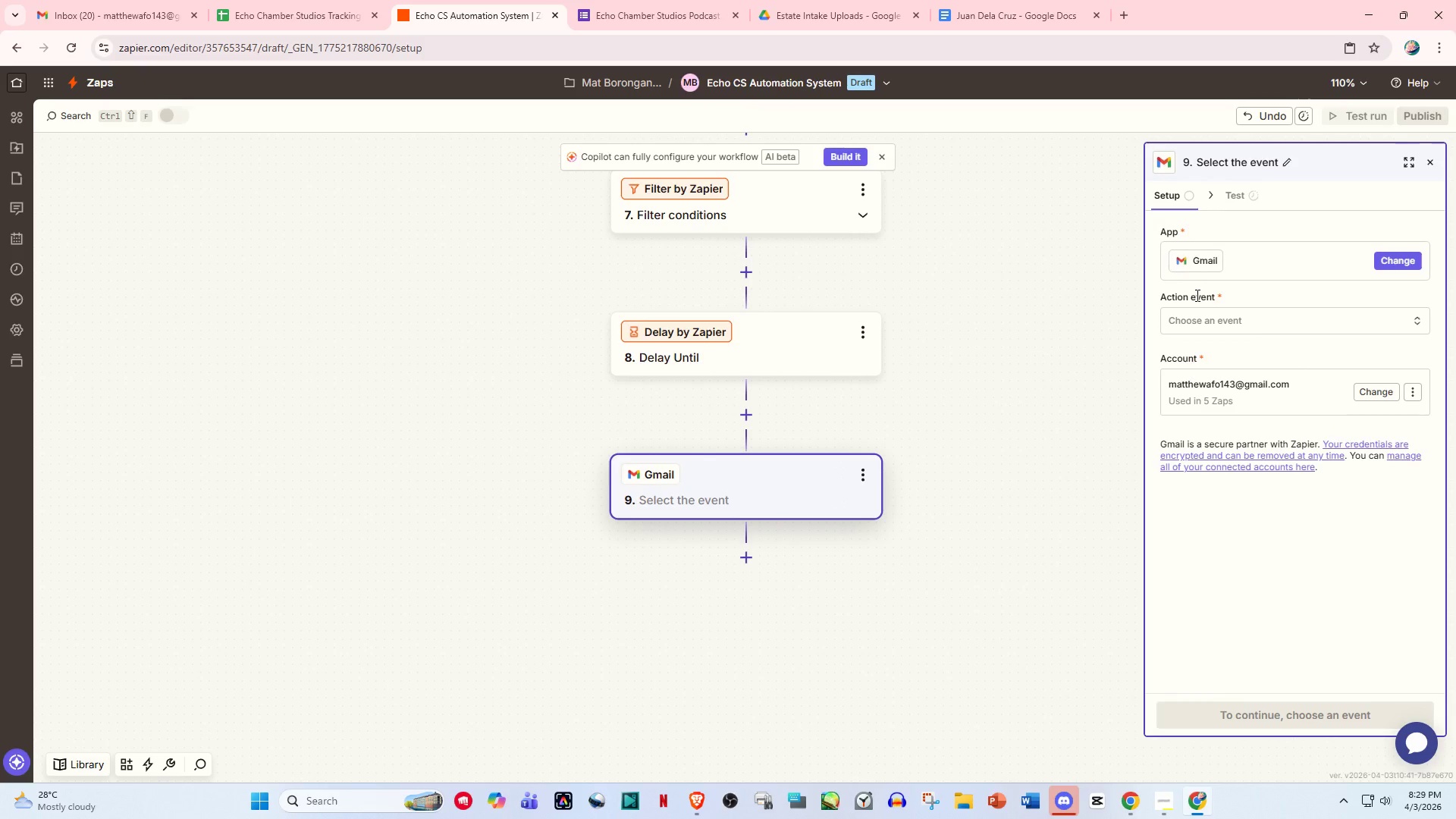 
left_click([1210, 322])
 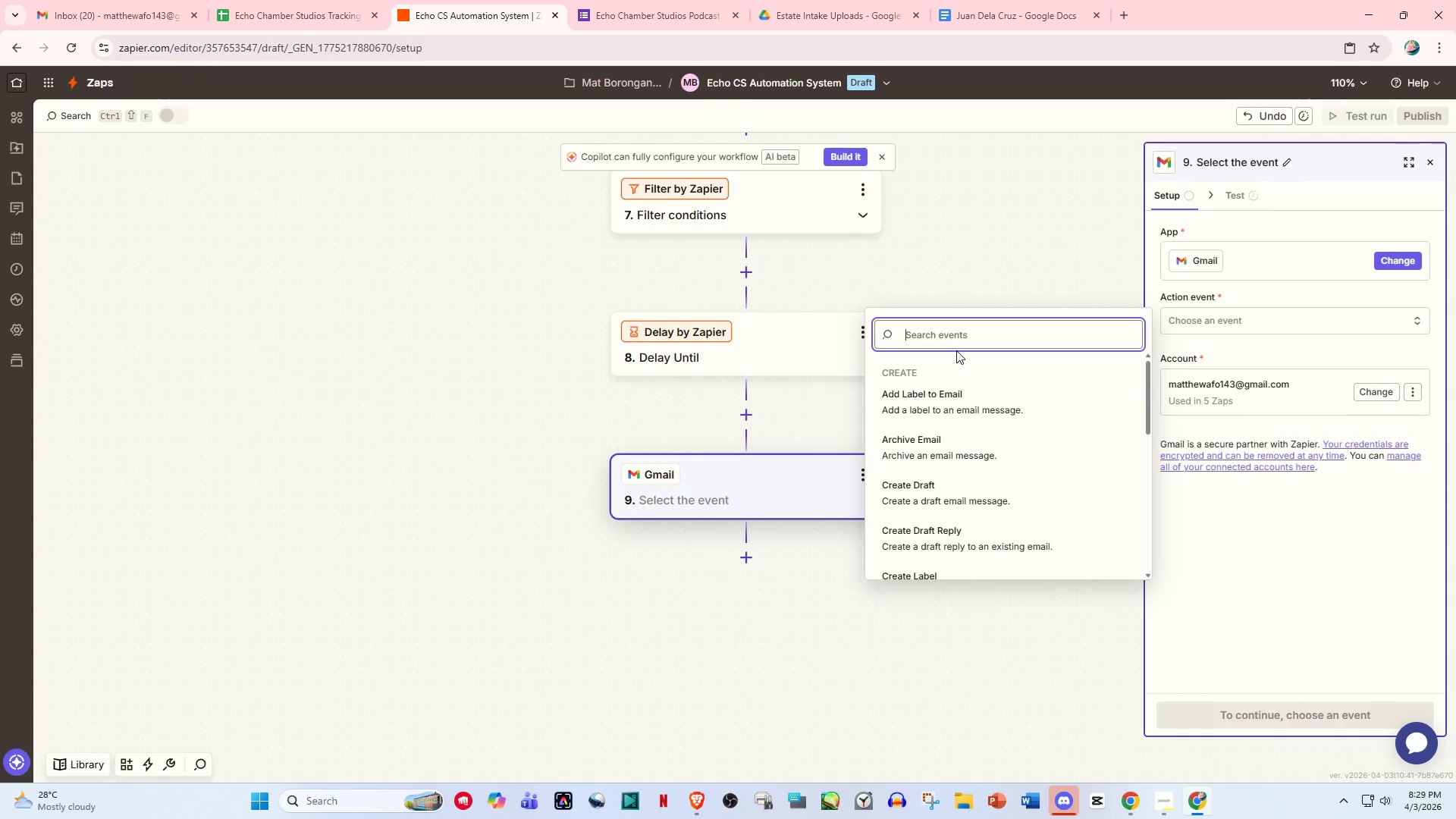 
type(send)
 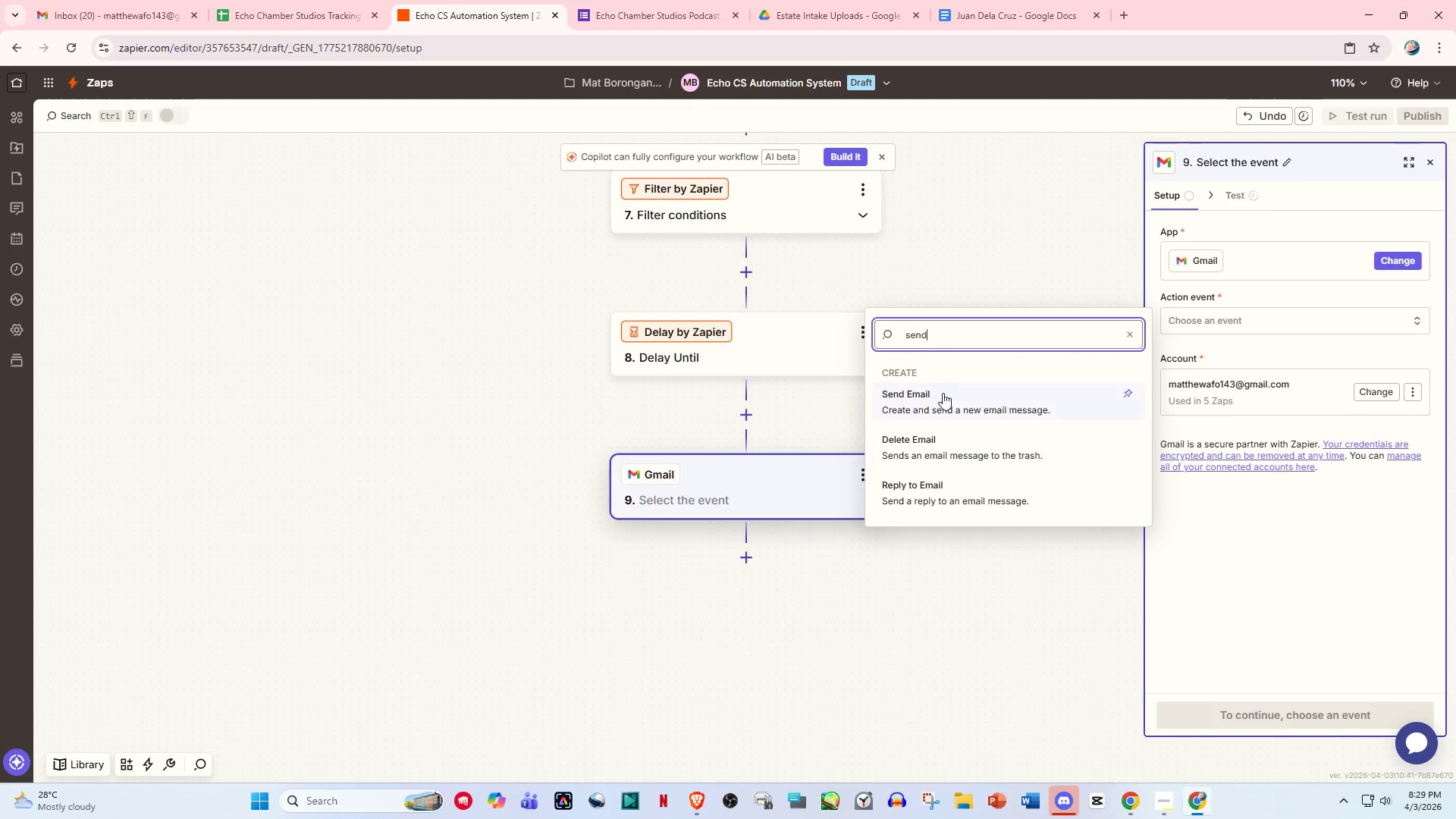 
left_click([955, 400])
 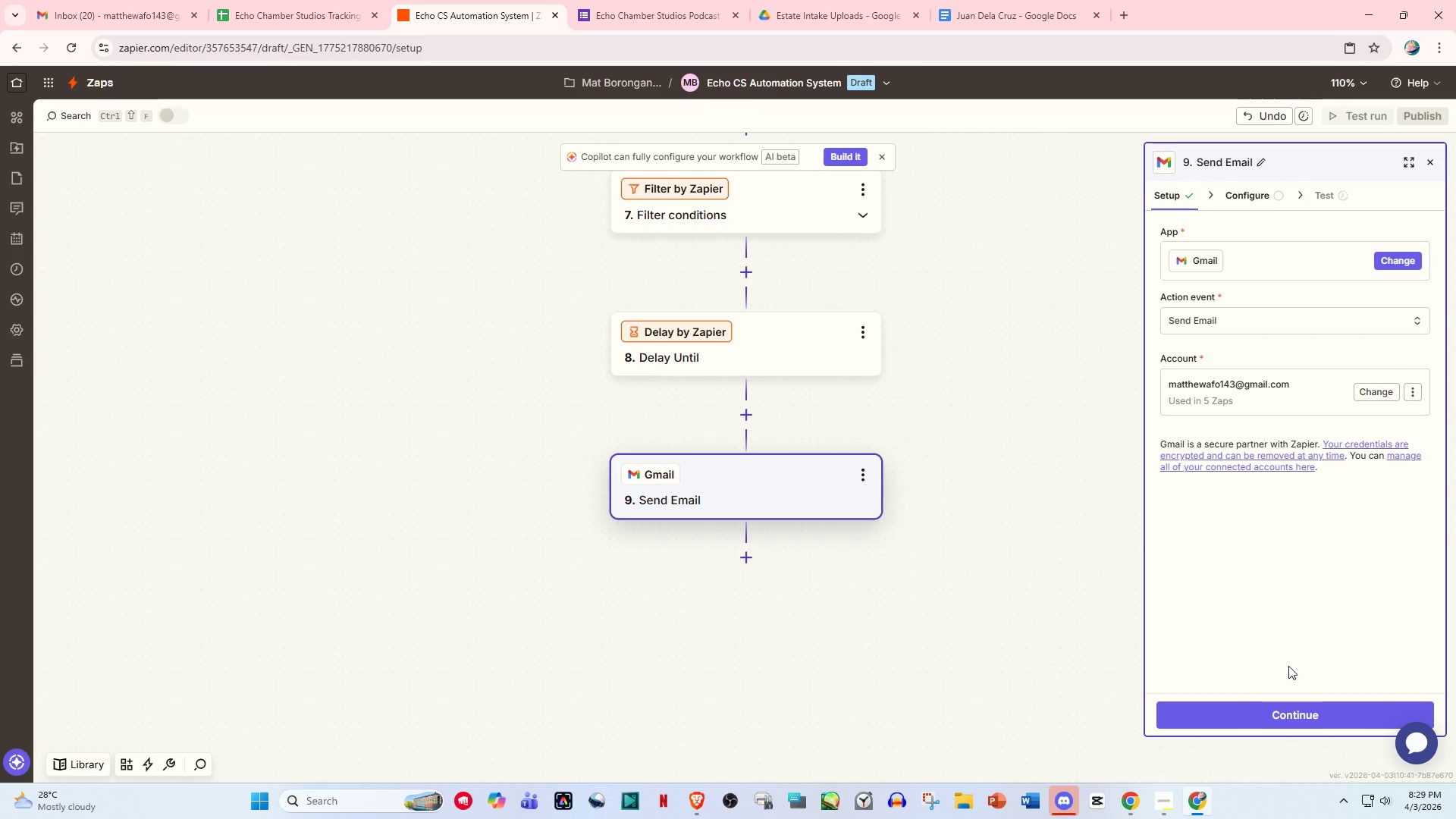 
double_click([1304, 707])
 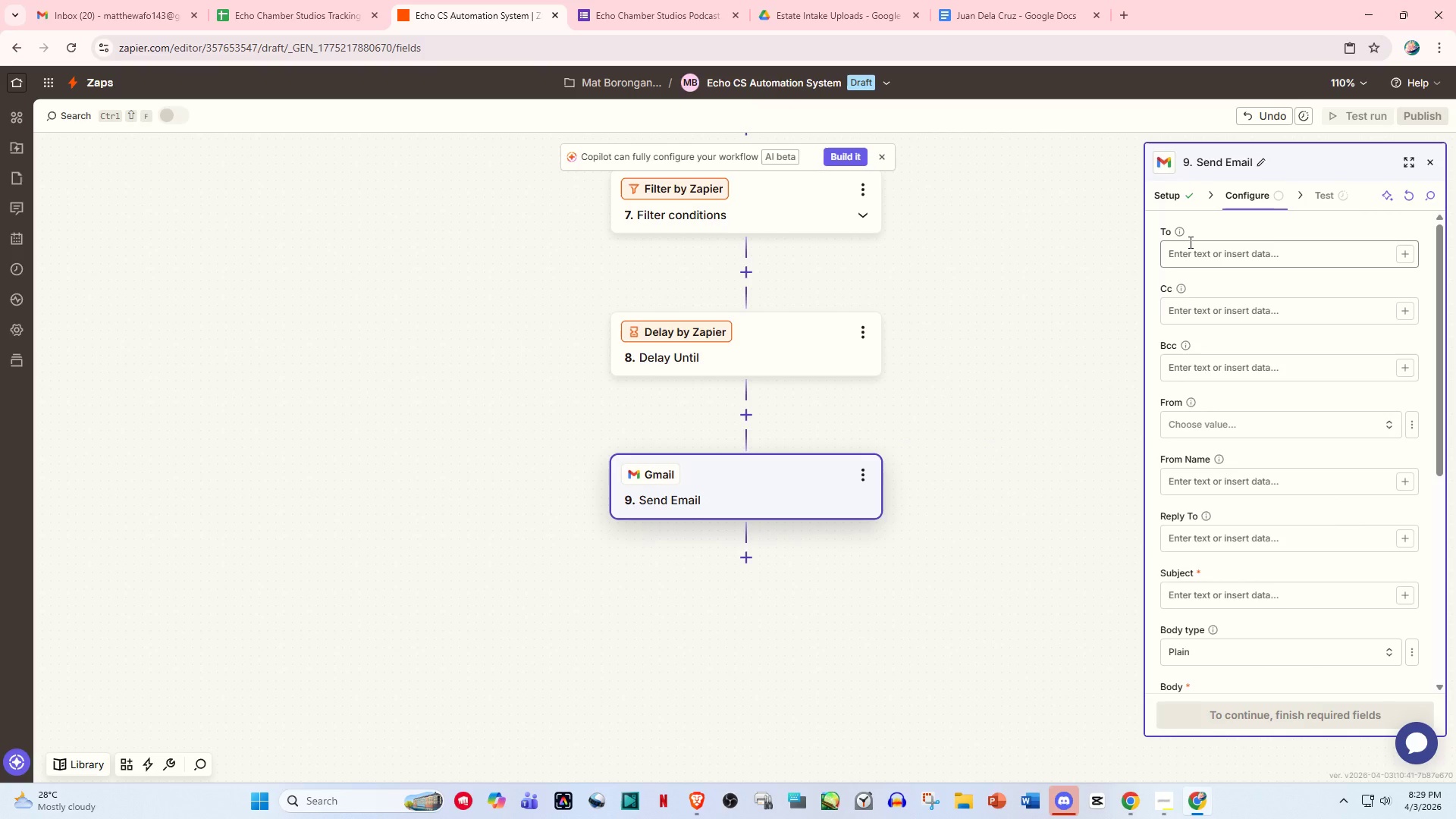 
wait(6.73)
 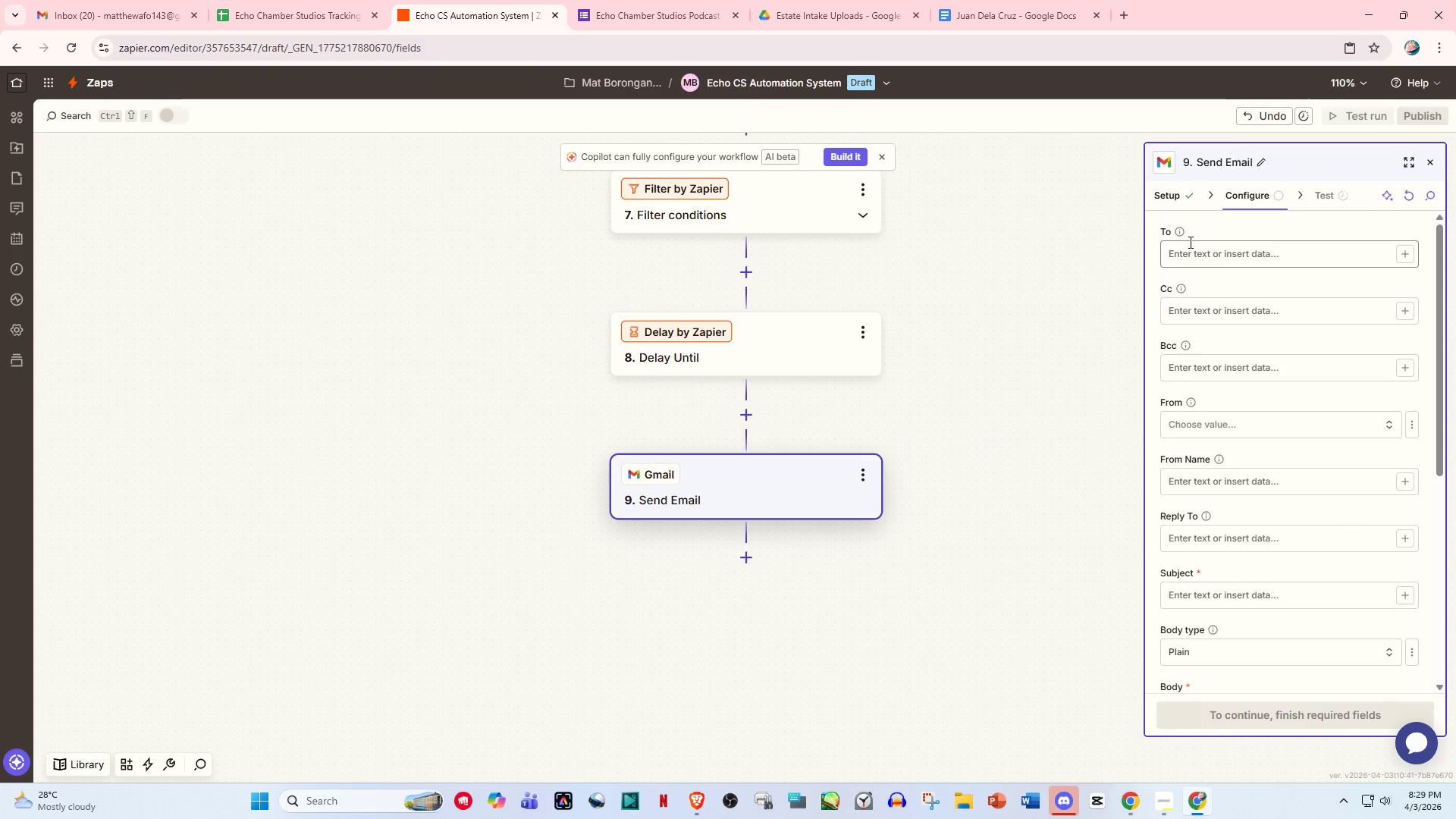 
scroll: coordinate [1247, 416], scroll_direction: down, amount: 1.0
 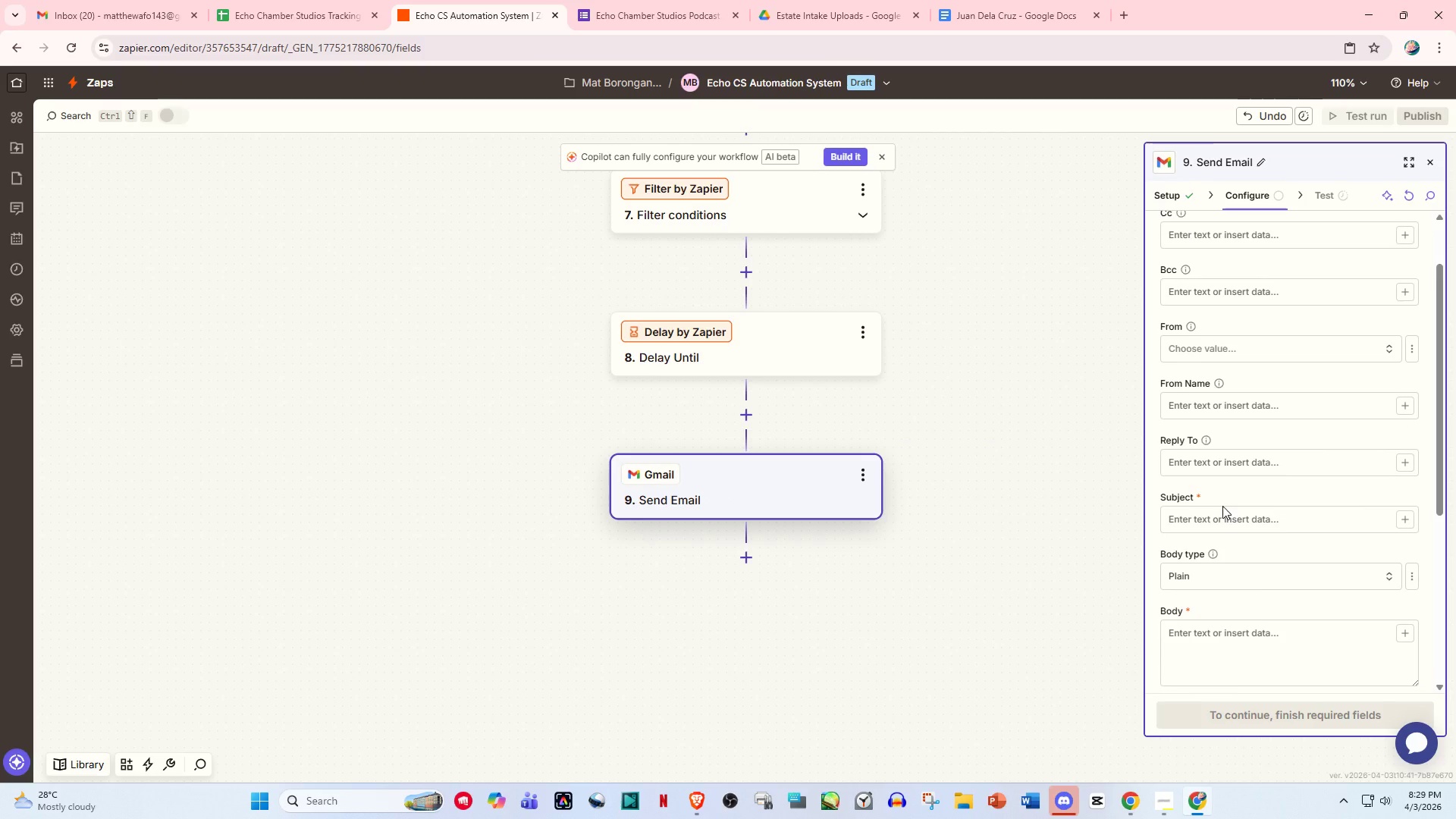 
left_click([1220, 510])
 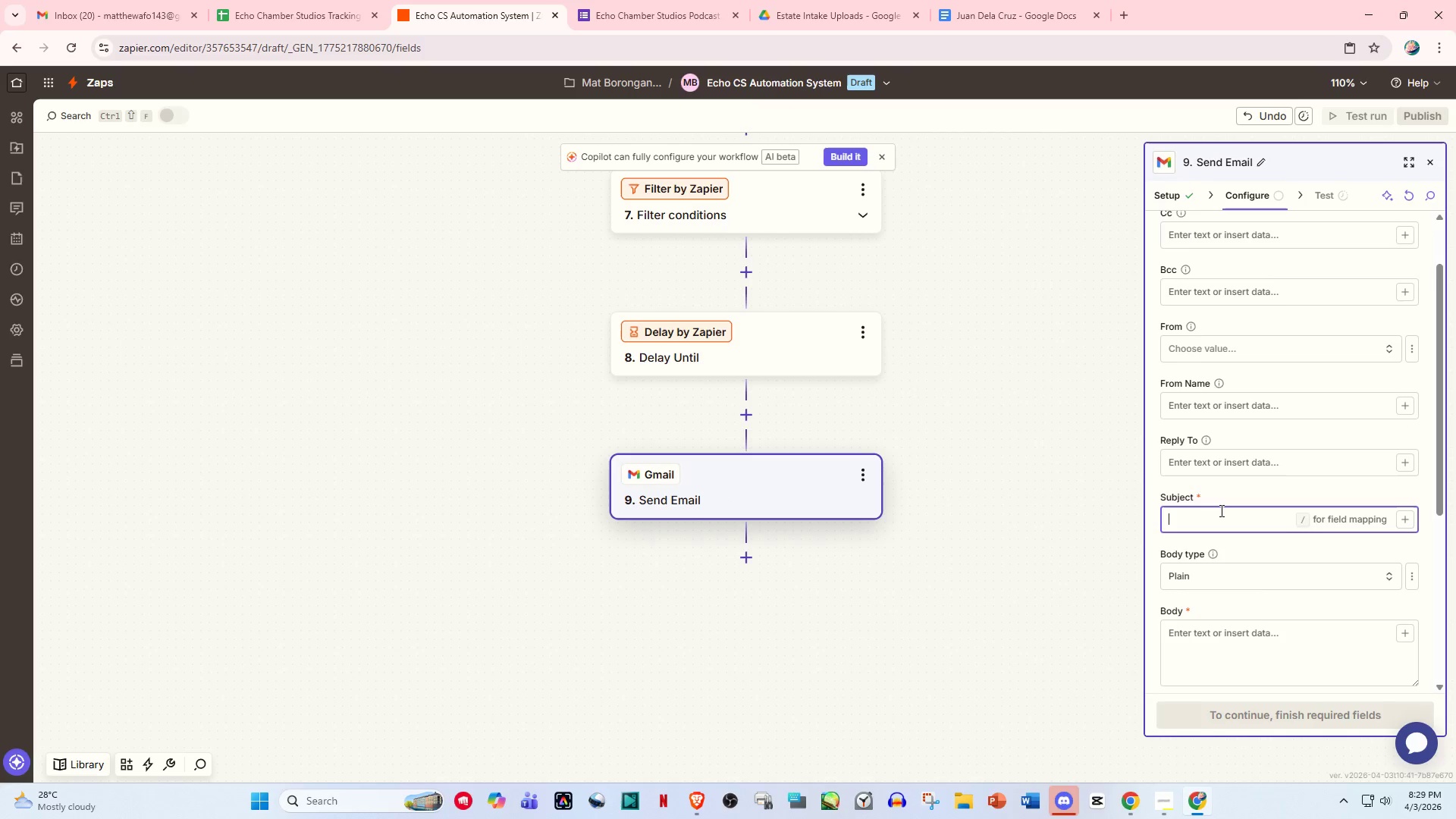 
type(Quick Reminder)
 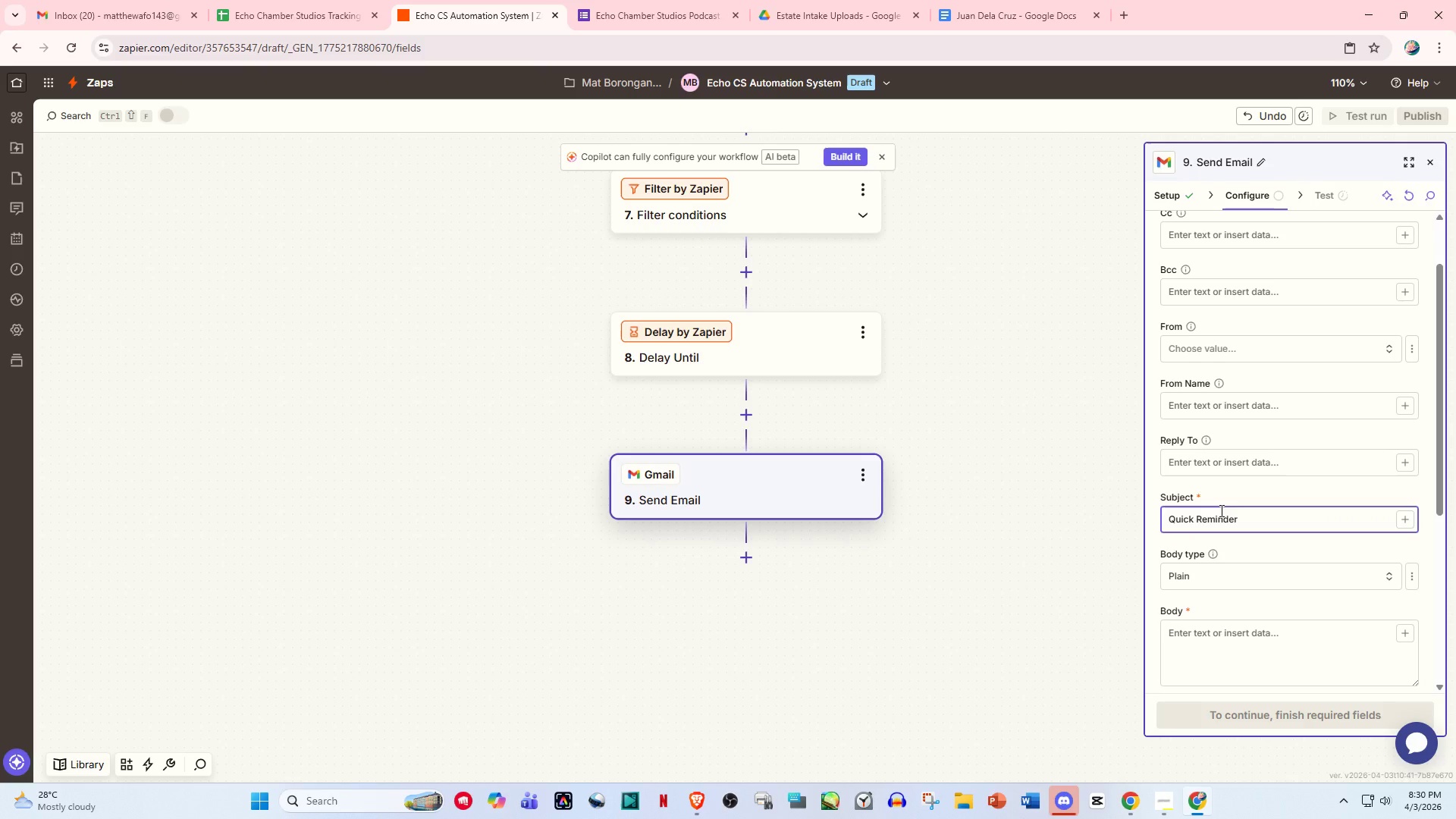 
type(: Headshot Needed)
 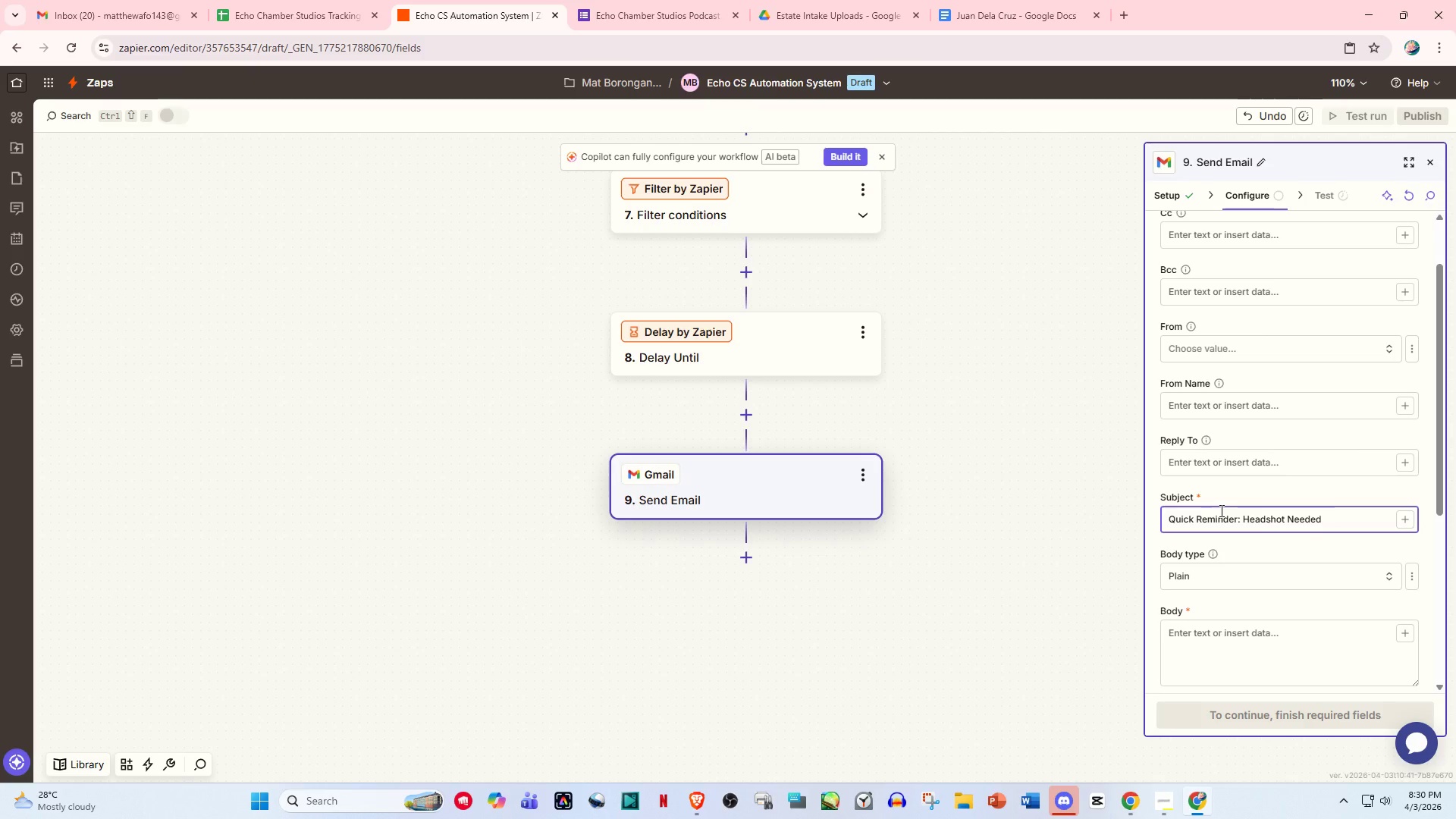 
left_click([1215, 638])
 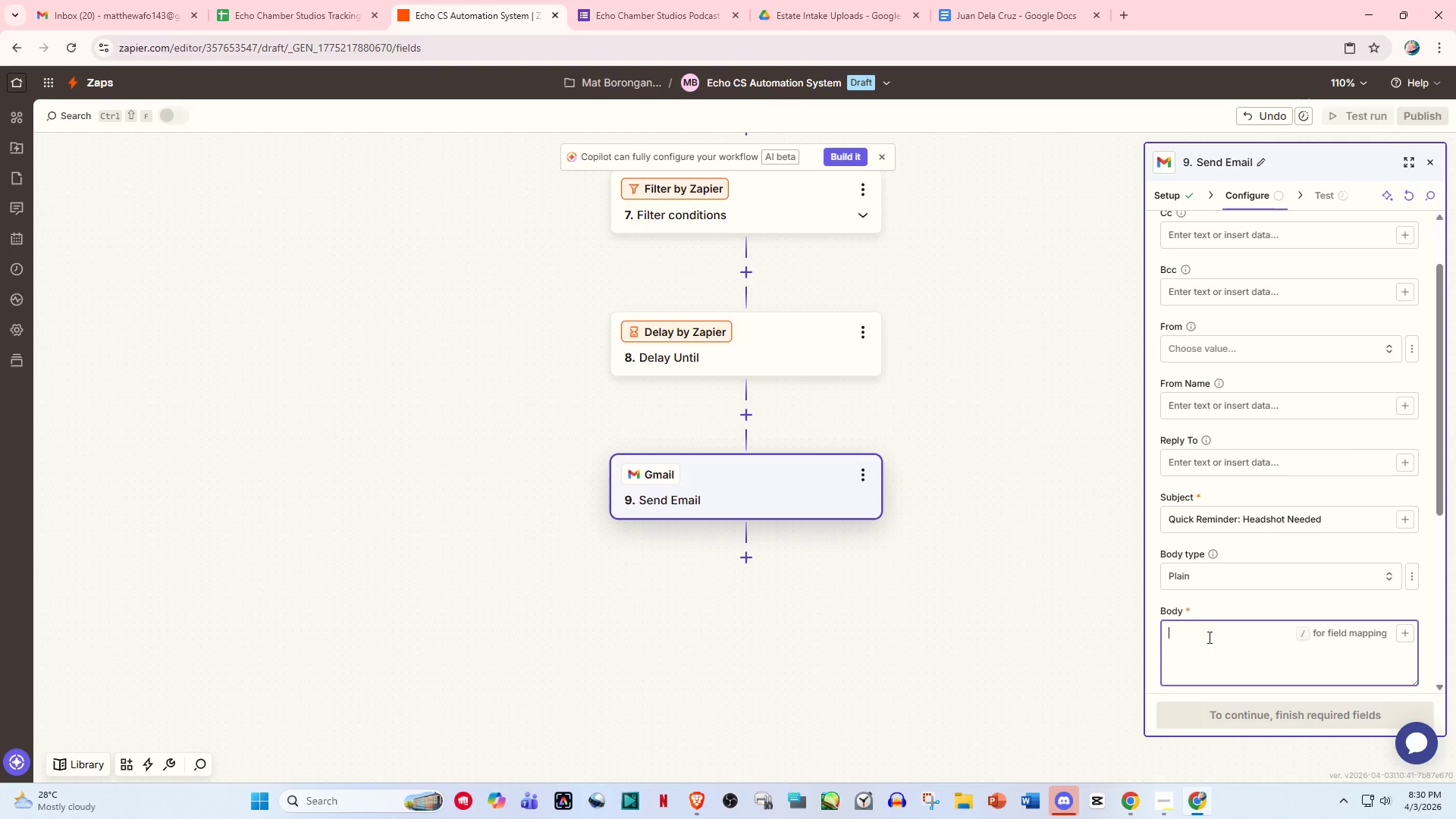 
type(Hi /)
 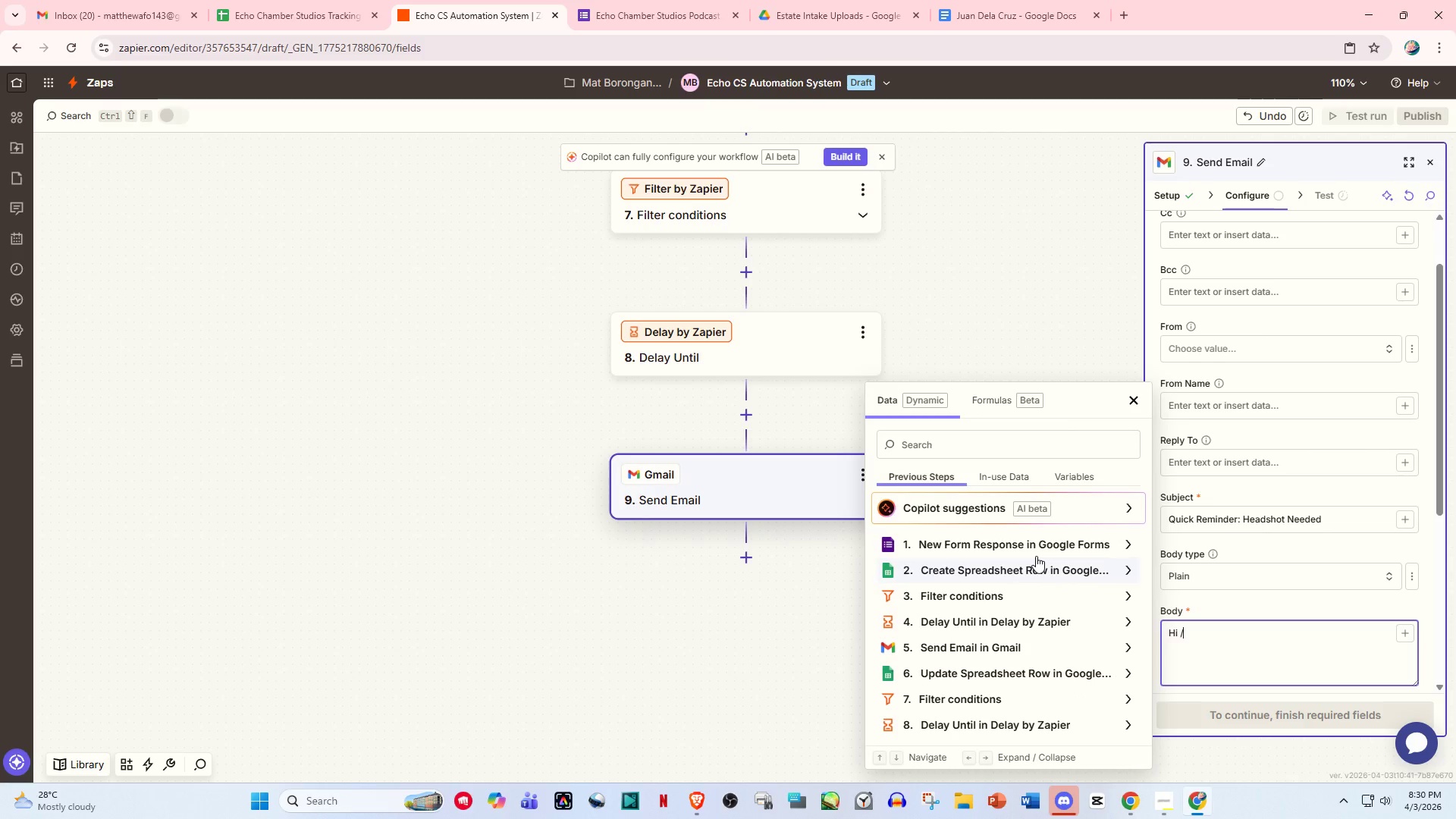 
left_click([1036, 556])
 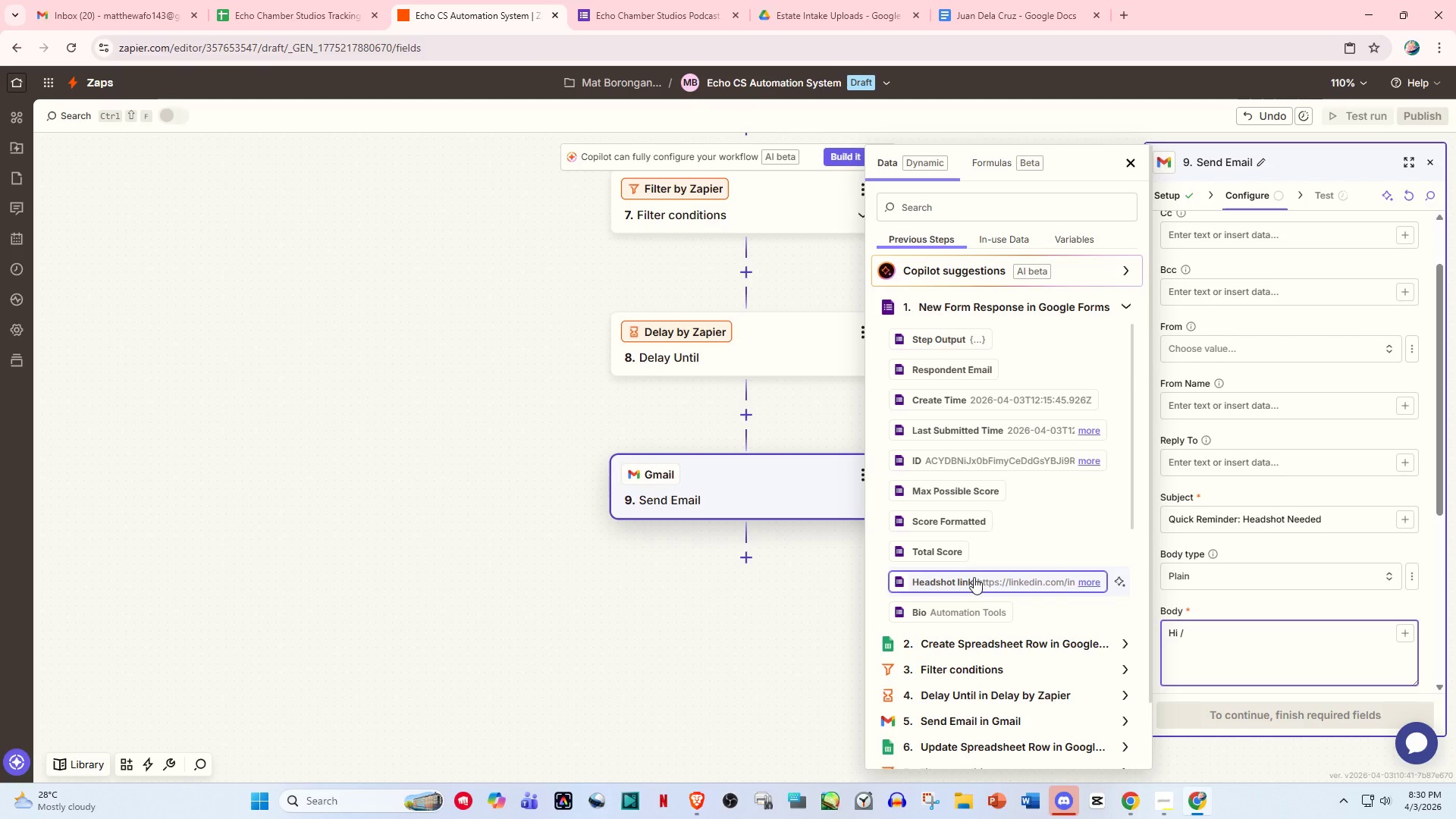 
scroll: coordinate [977, 496], scroll_direction: up, amount: 3.0
 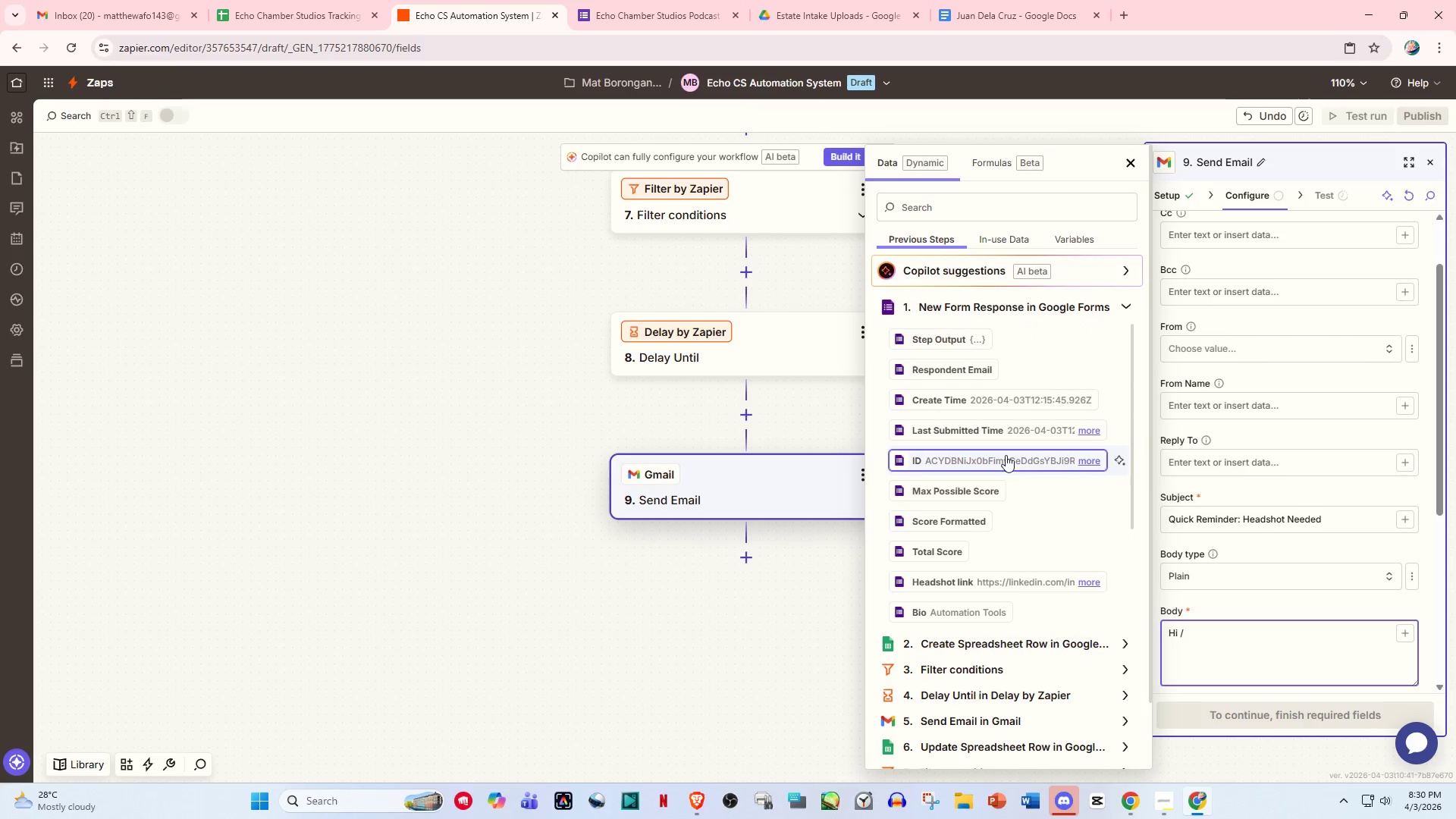 
scroll: coordinate [1006, 451], scroll_direction: down, amount: 6.0
 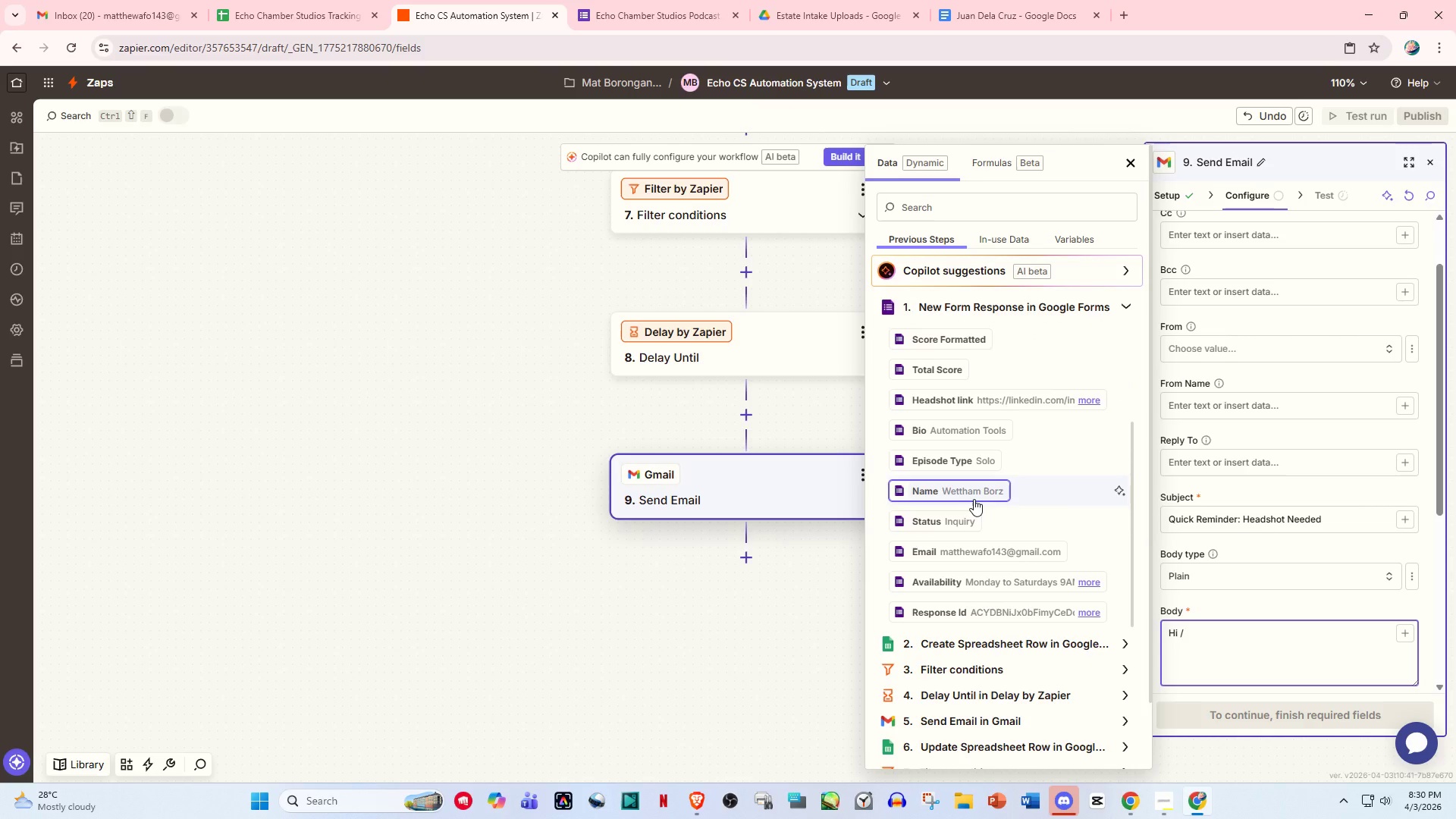 
left_click([975, 491])
 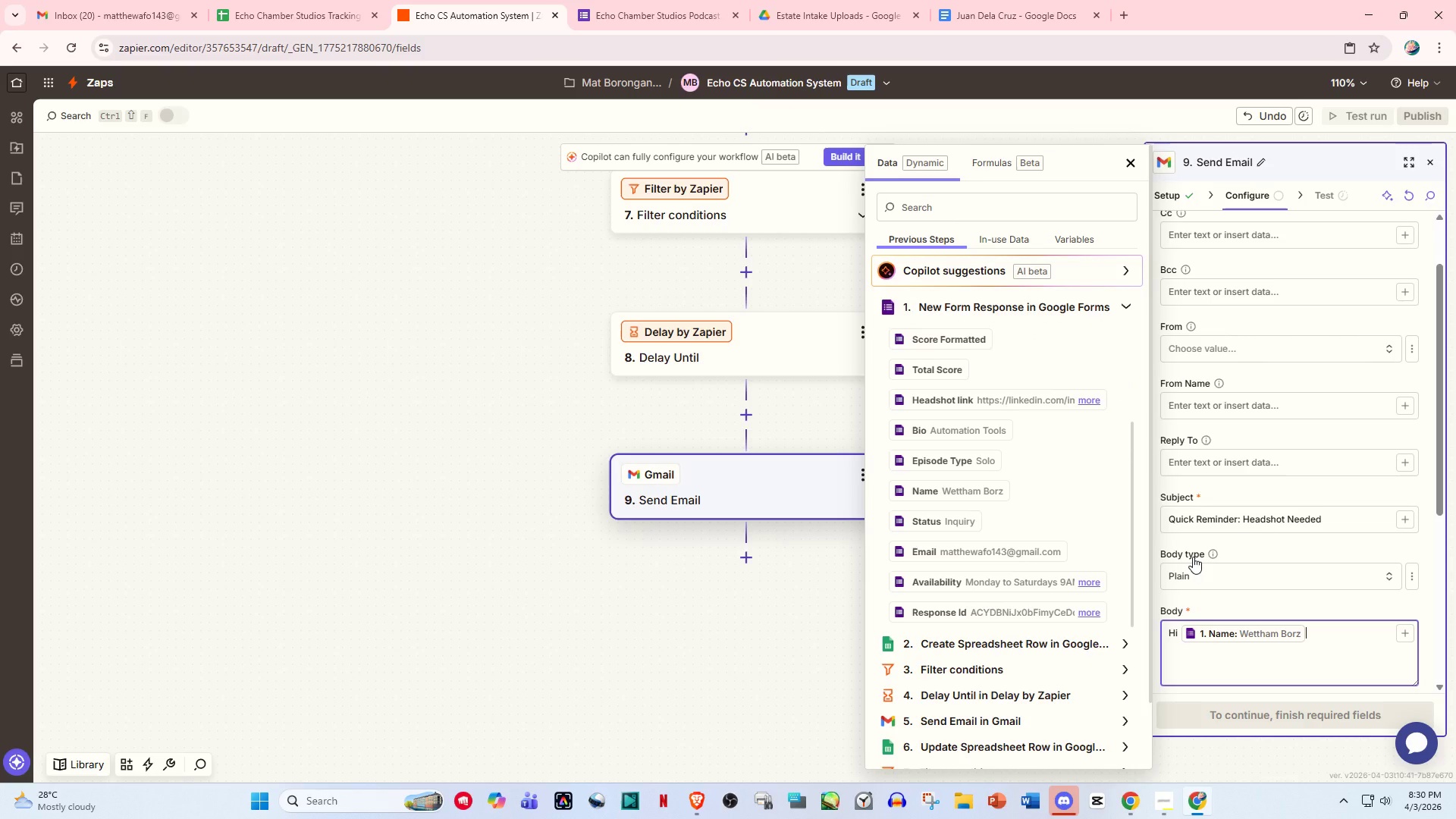 
key(Period)
 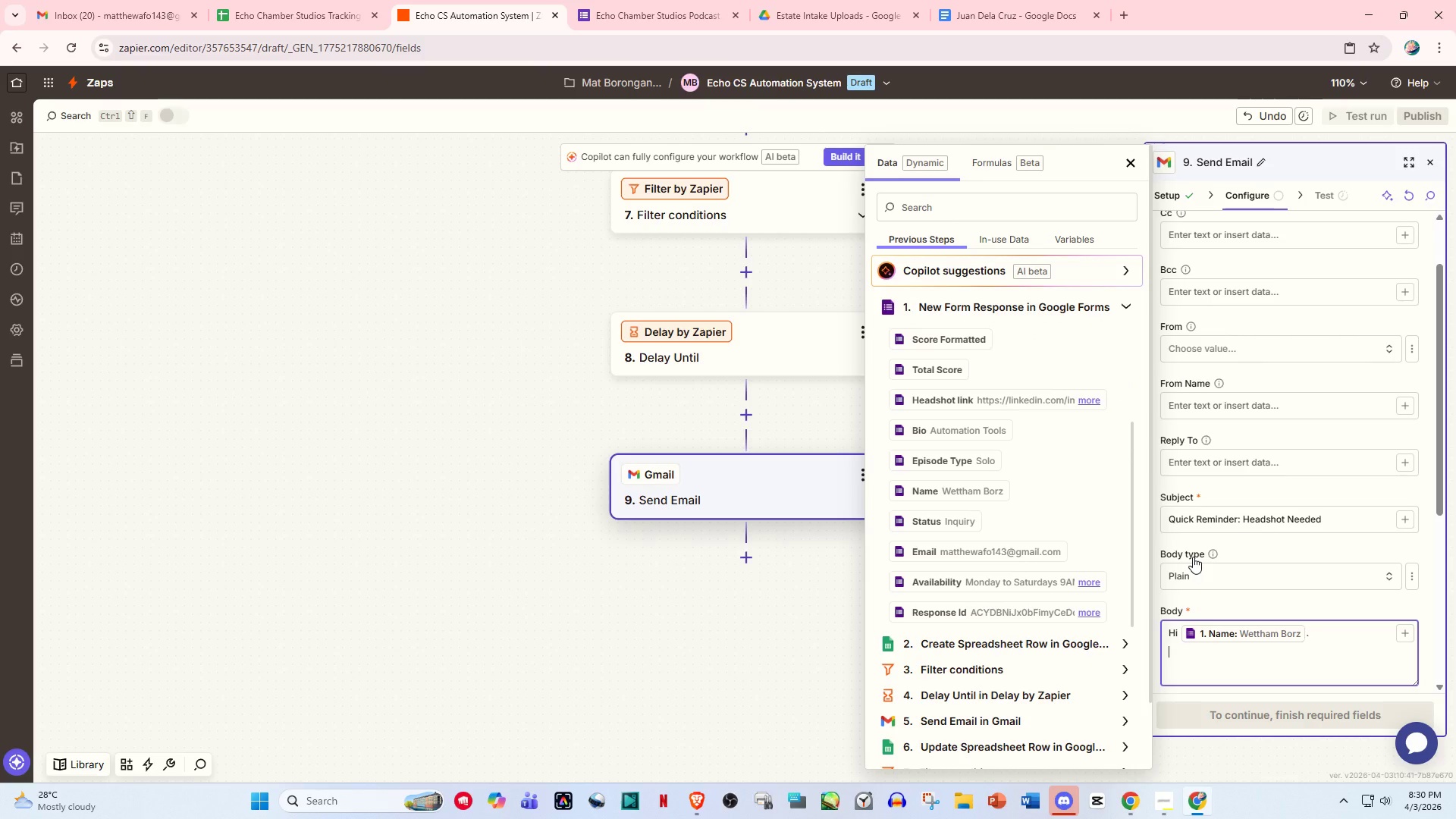 
key(Enter)
 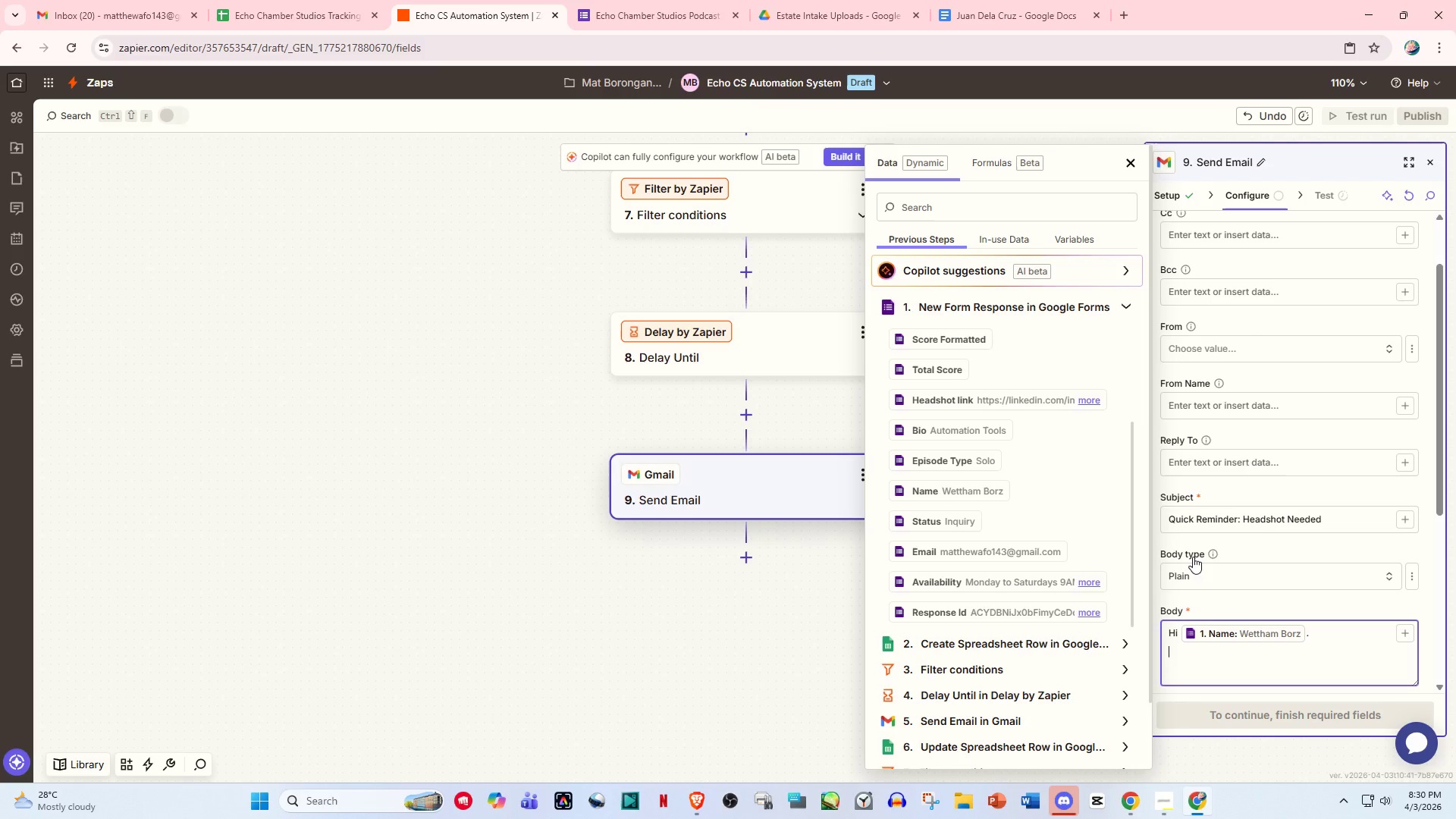 
key(Enter)
 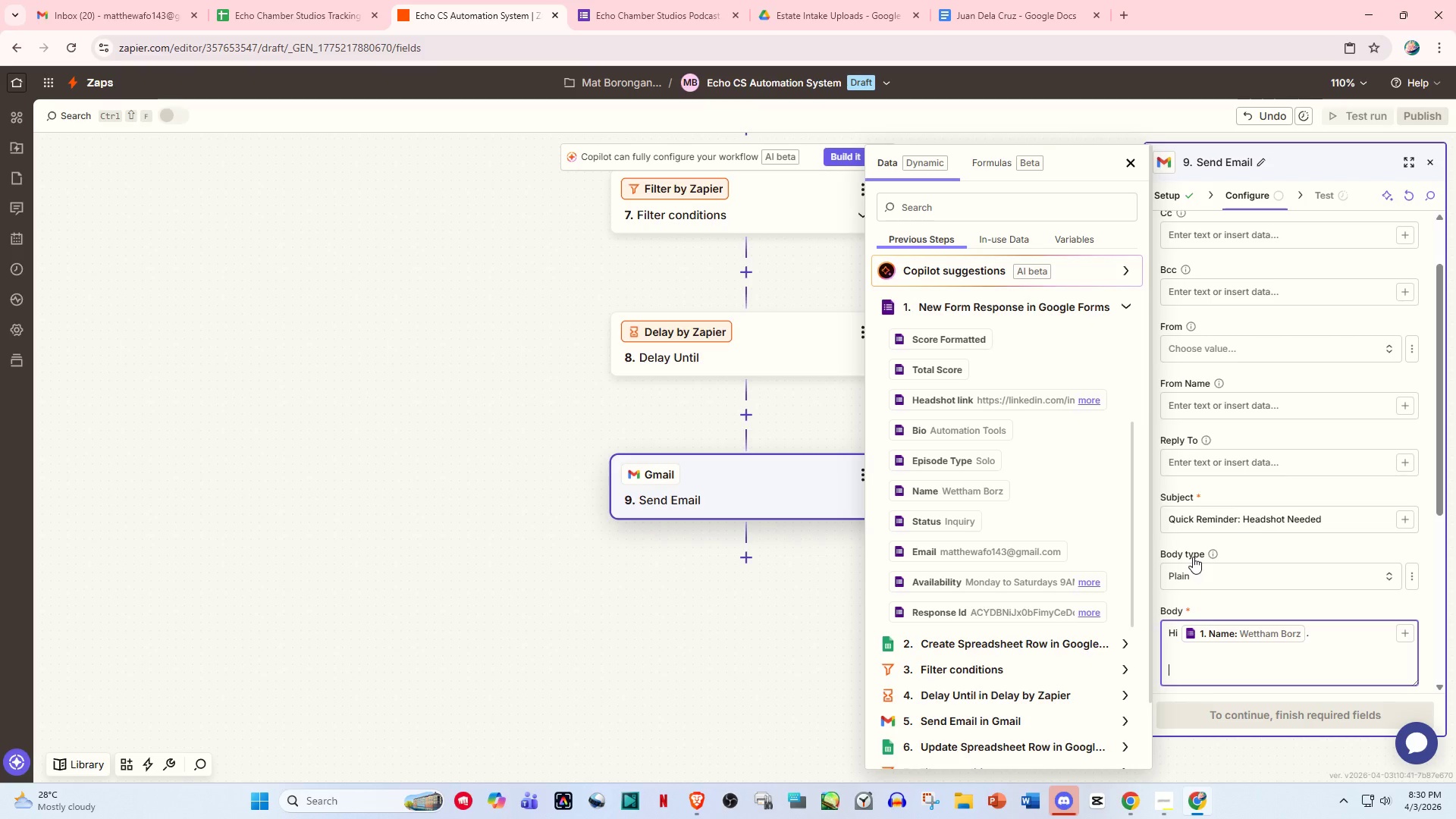 
type(We noticed your e)
key(Backspace)
type(headshotr )
key(Backspace)
key(Backspace)
type( is still missing)
 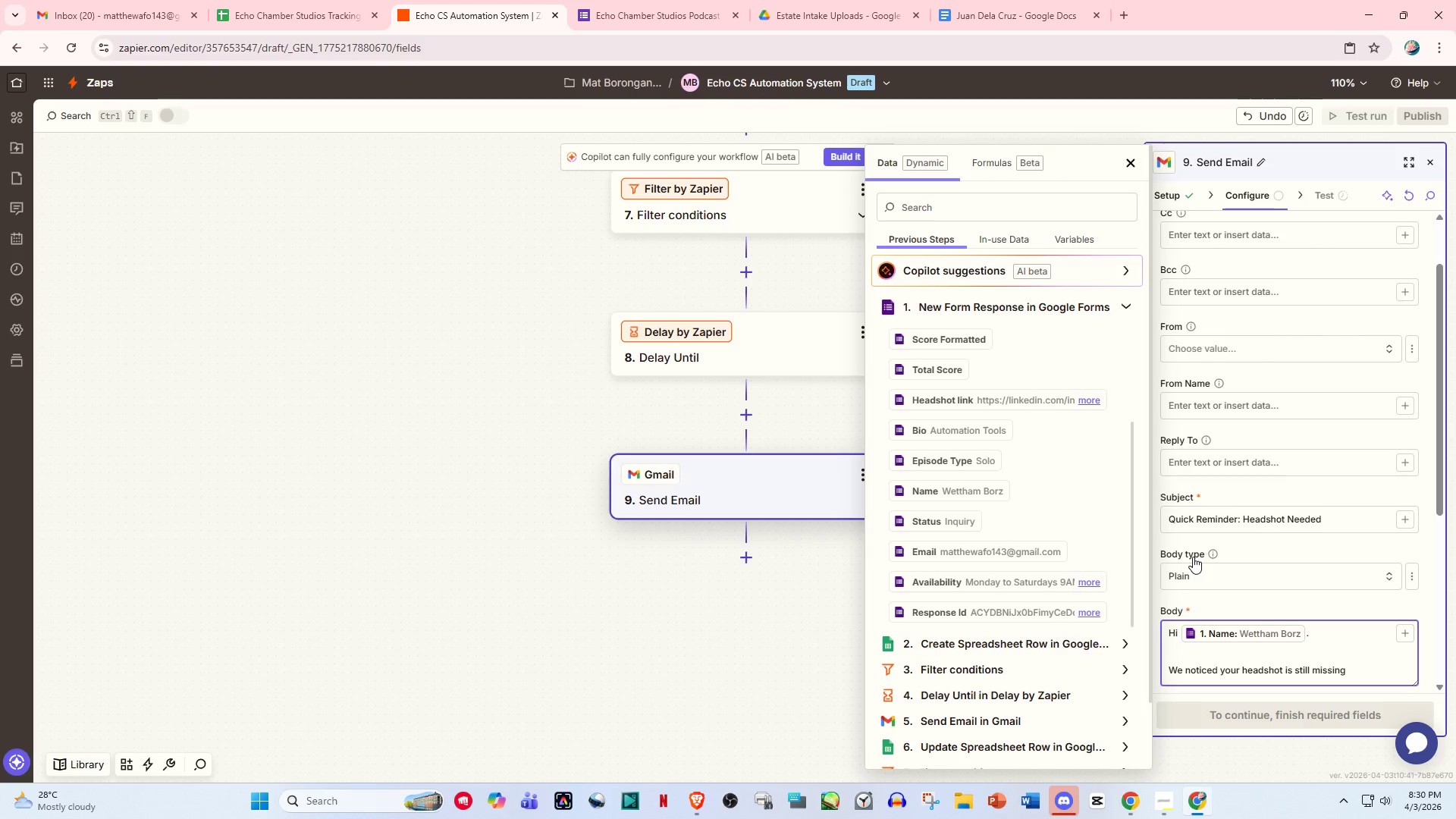 
hold_key(key=ShiftLeft, duration=0.78)
 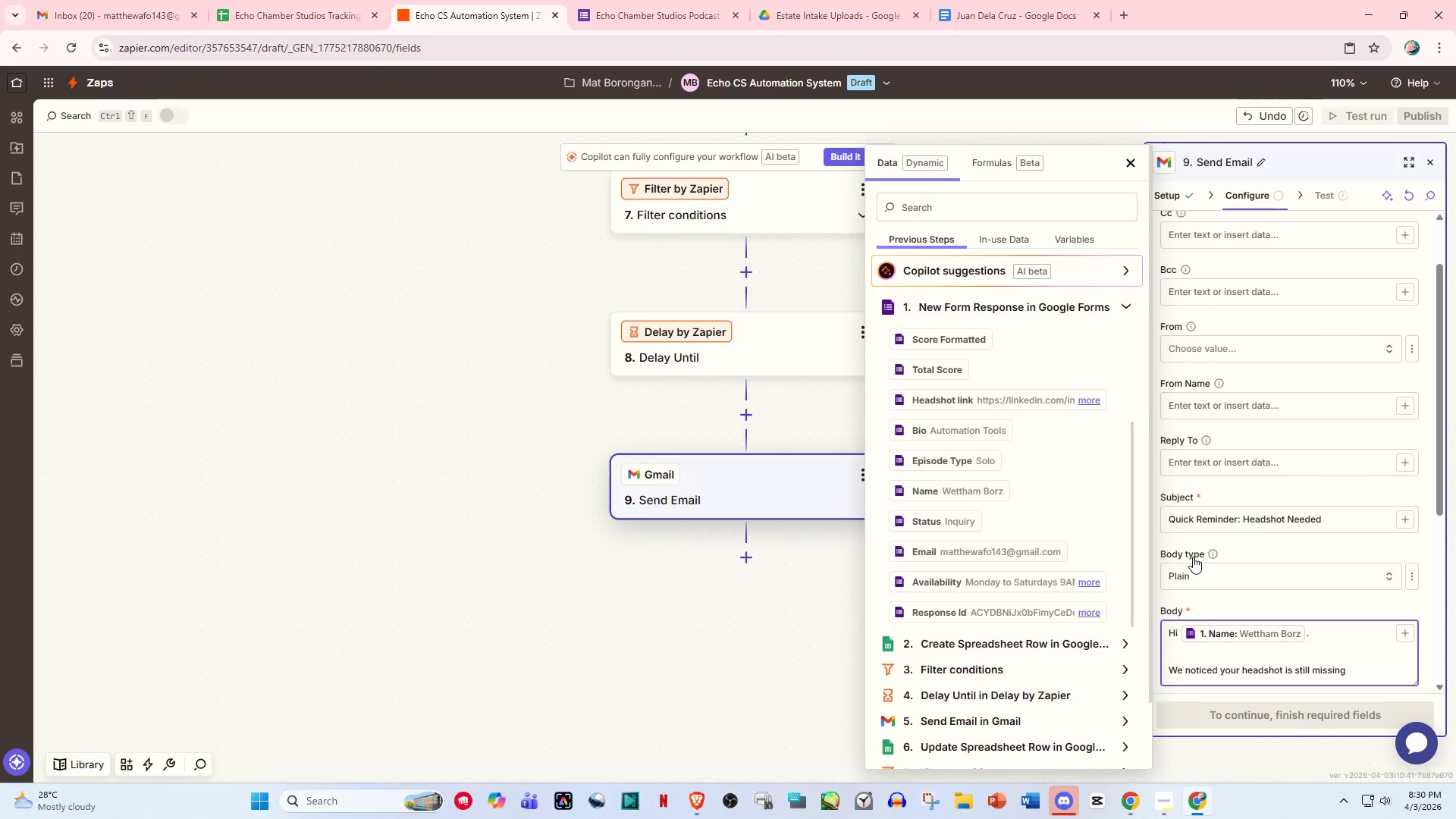 
key(Period)
 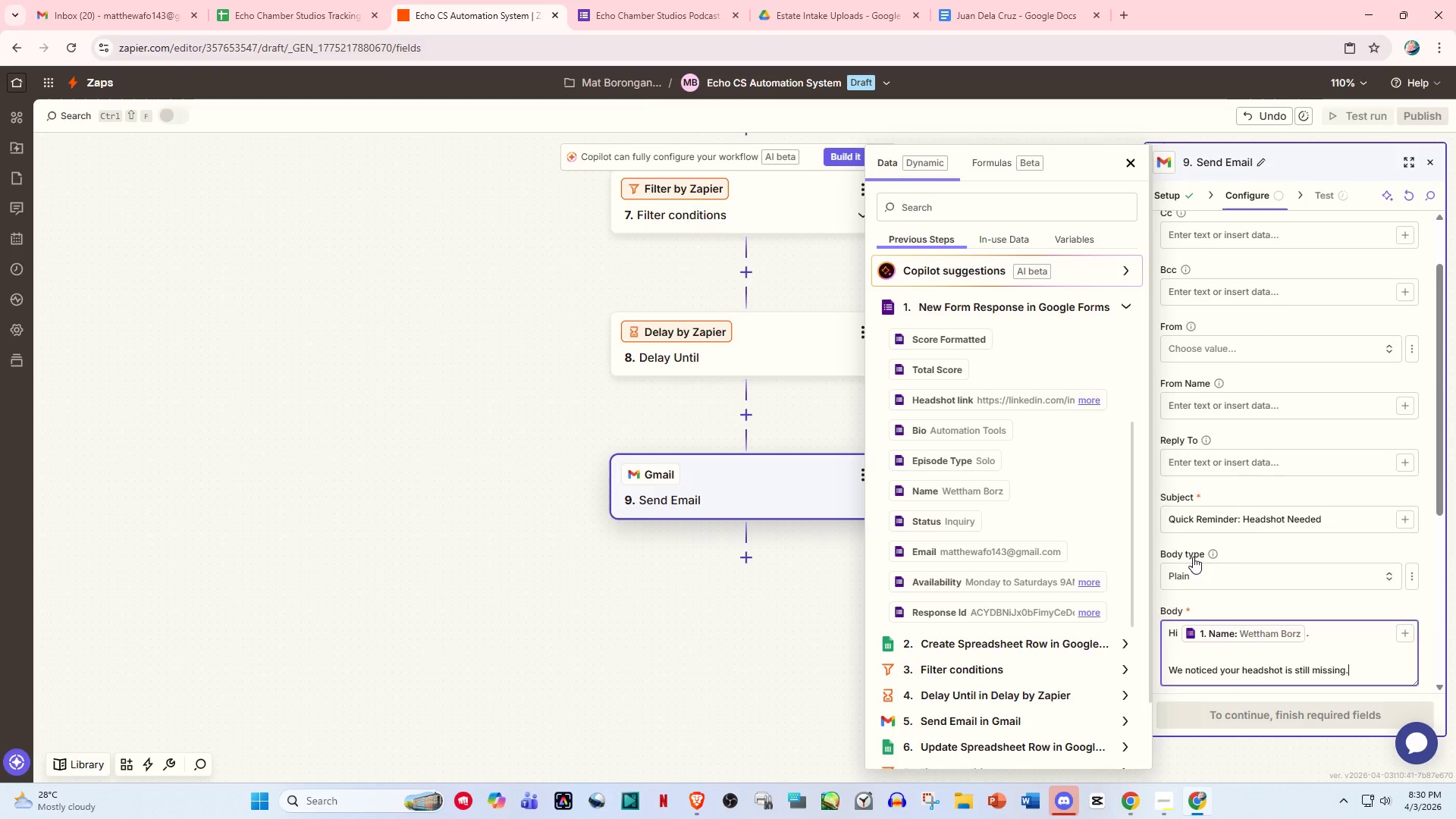 
key(Enter)
 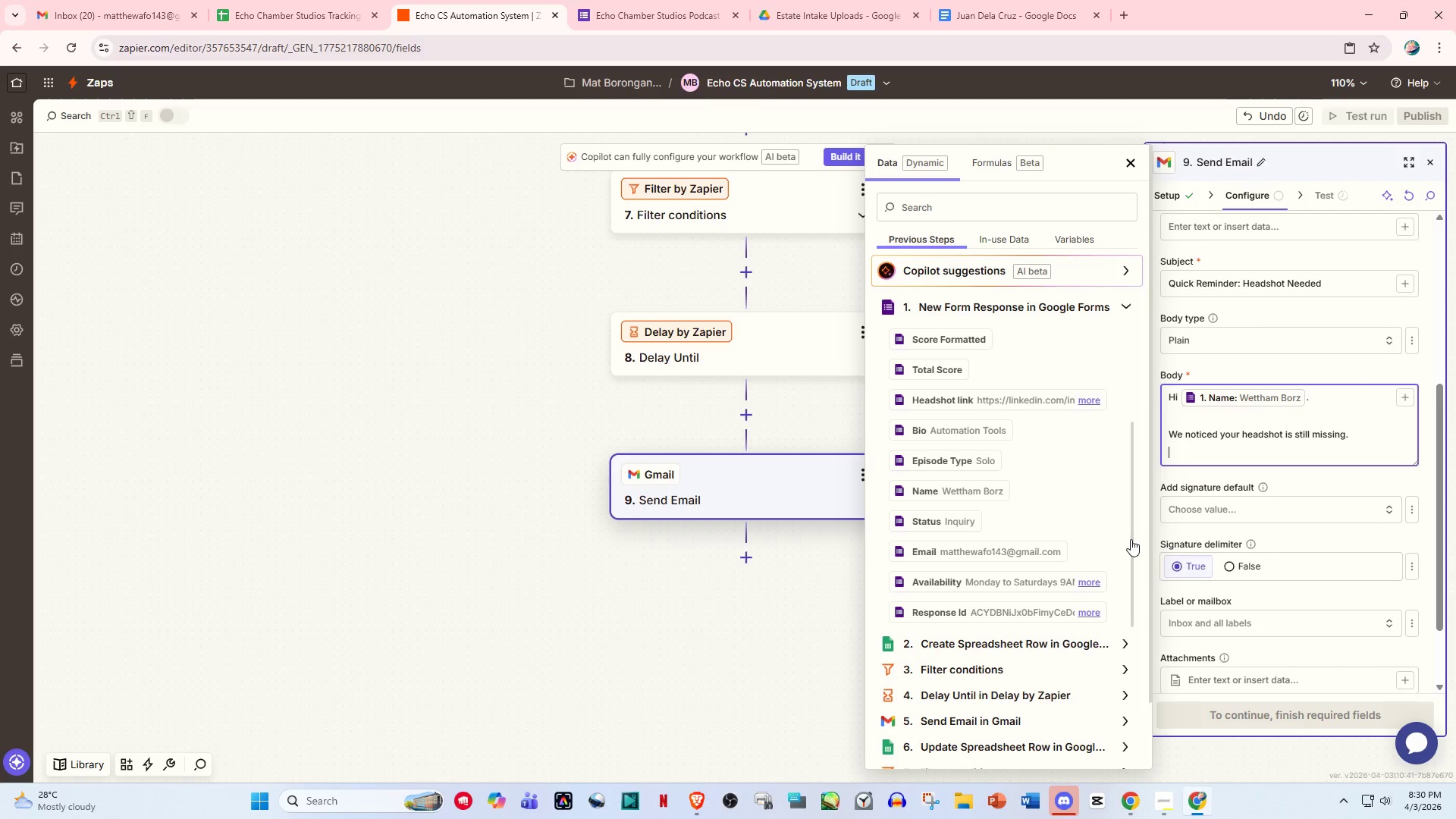 
type(Pleas )
key(Backspace)
type(e upload it here)
 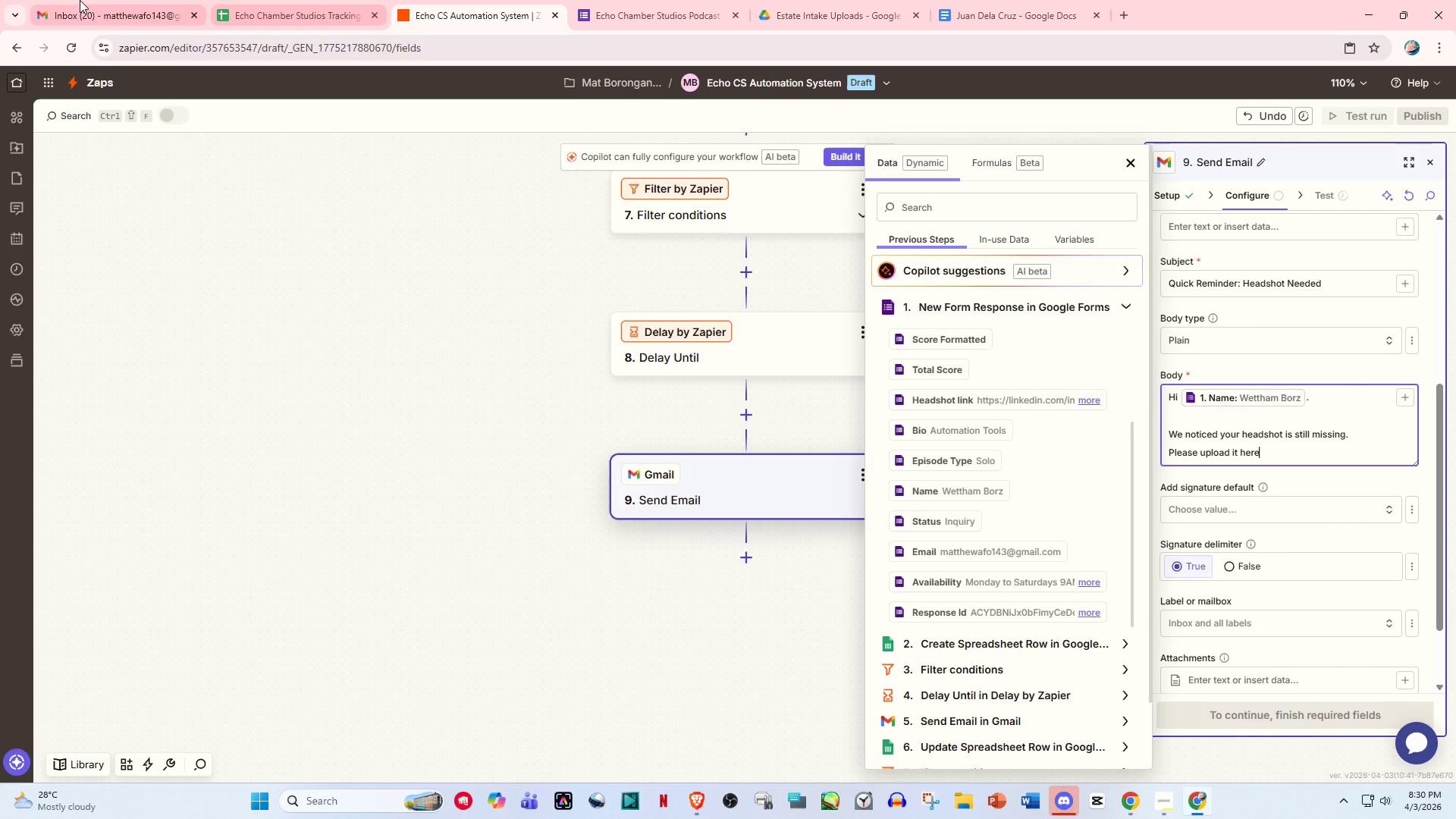 
left_click([228, 0])
 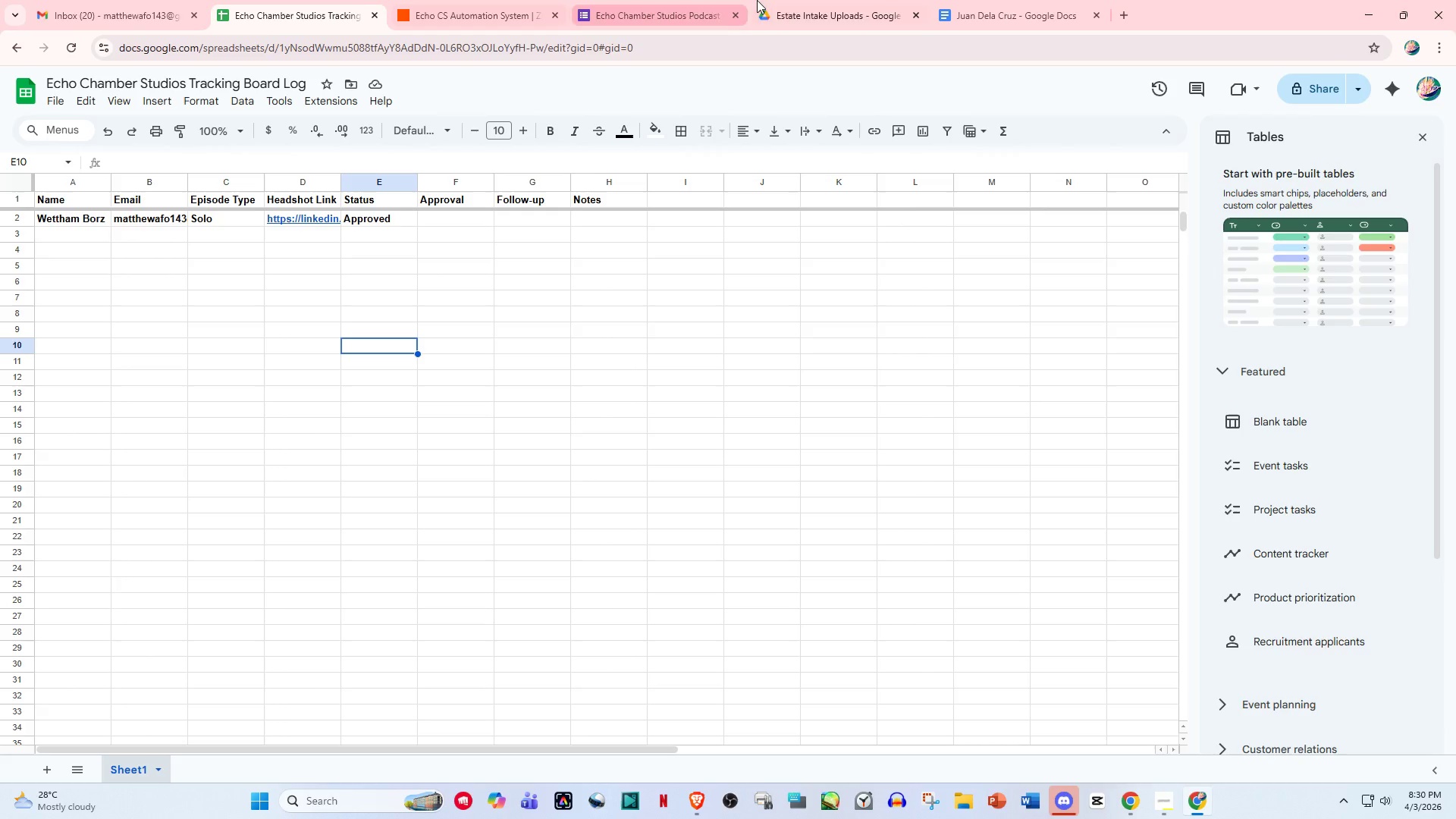 
left_click([786, 0])
 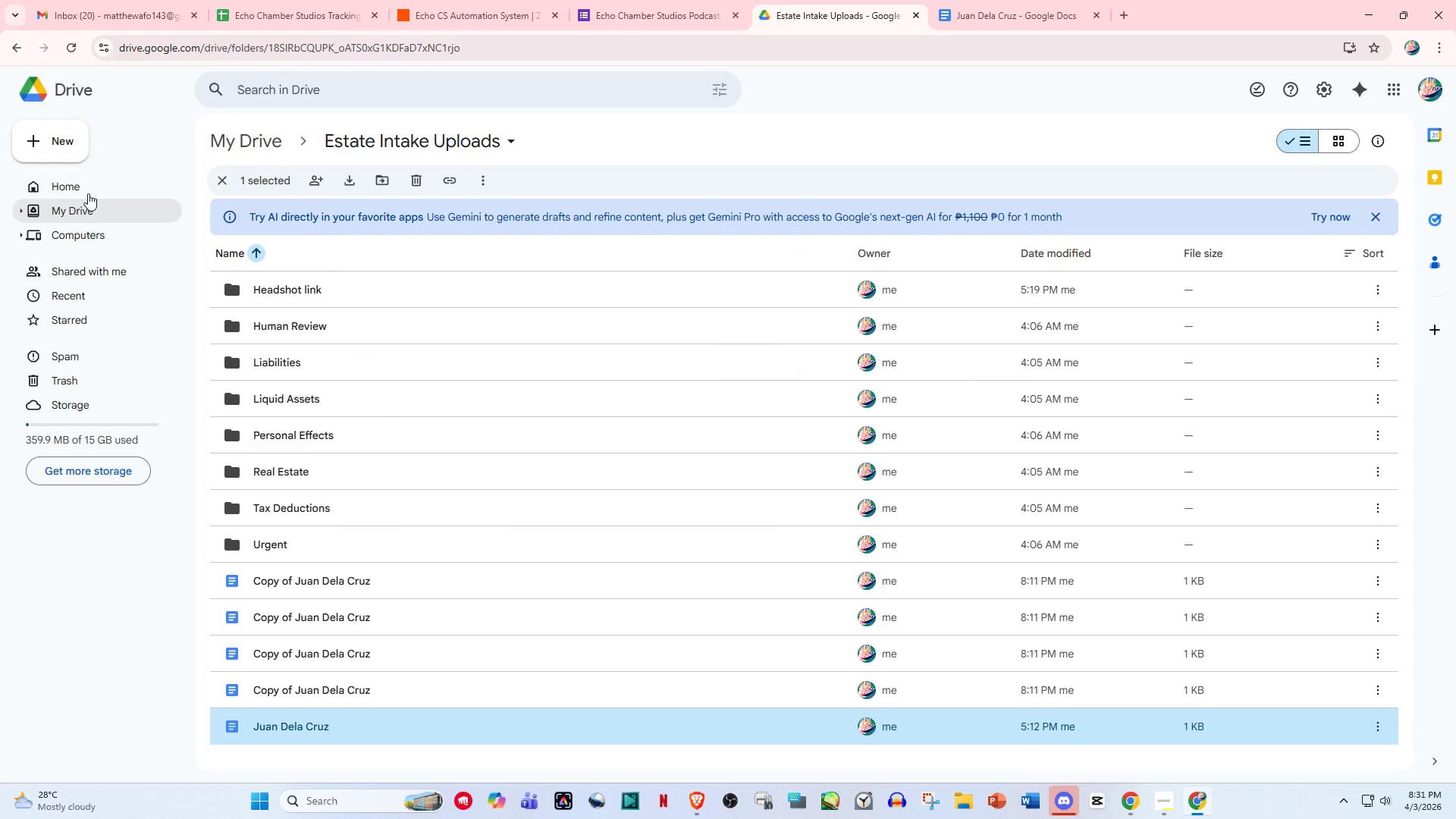 
left_click([74, 180])
 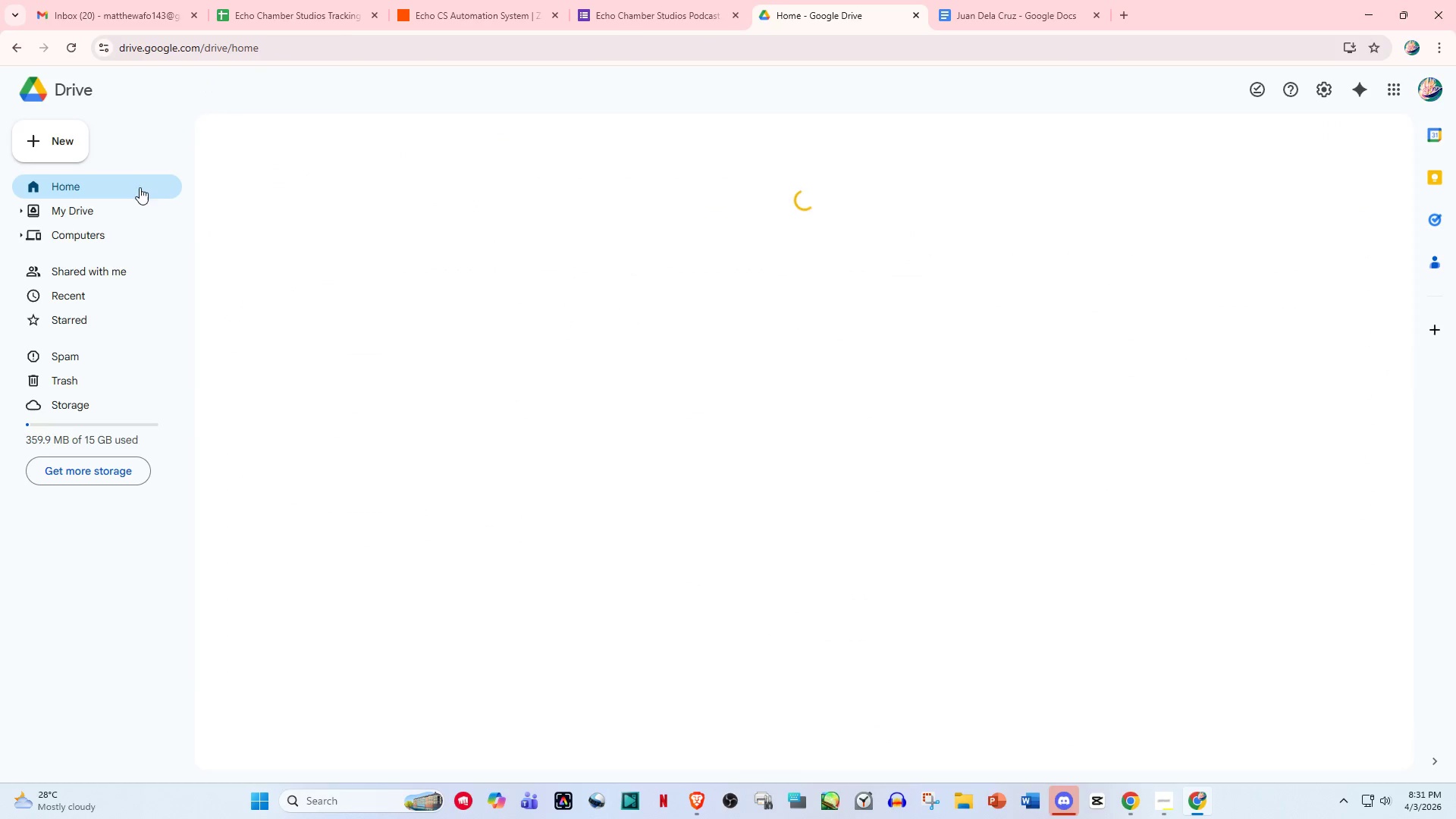 
wait(8.3)
 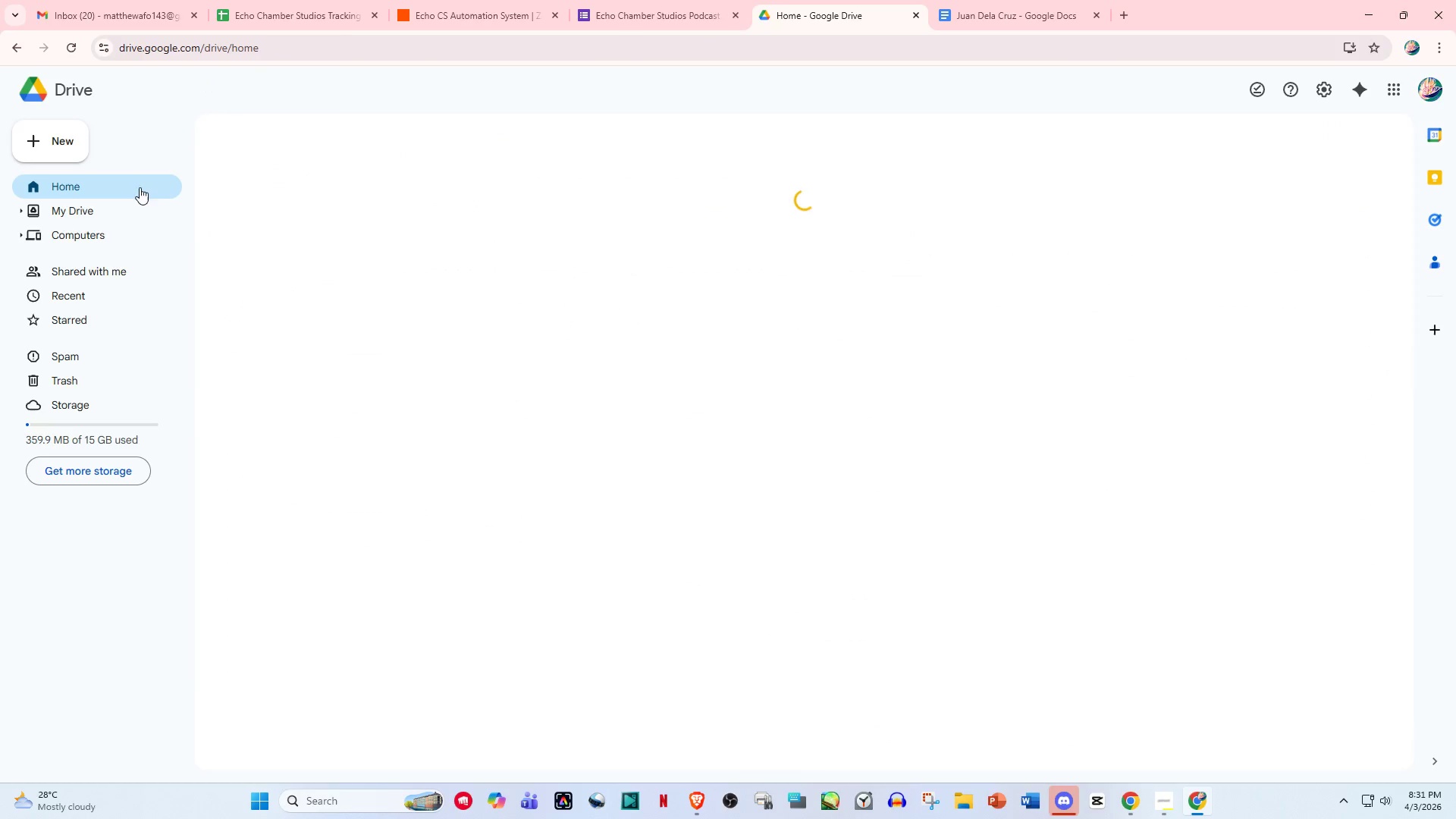 
left_click([52, 133])
 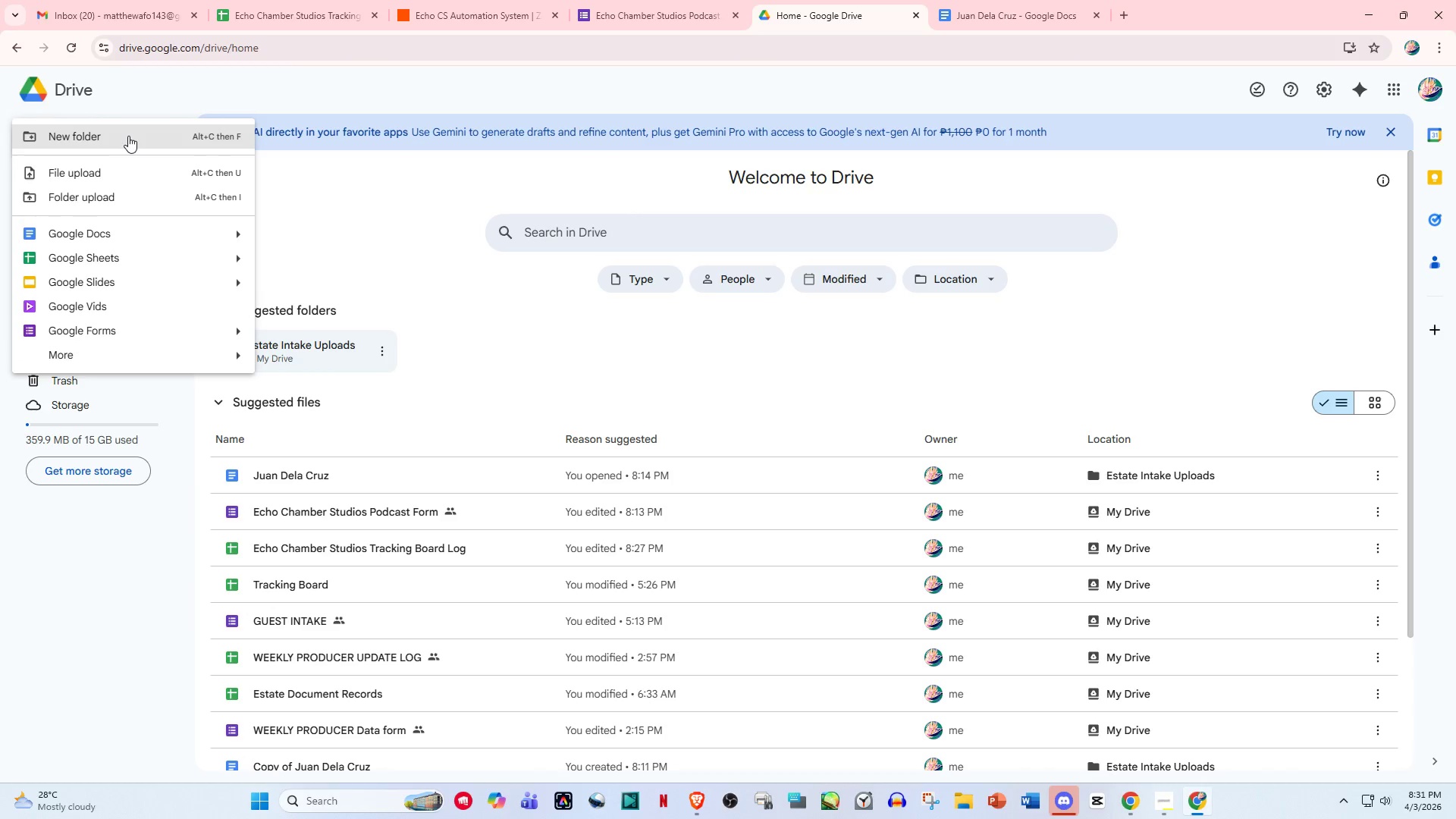 
left_click([128, 136])
 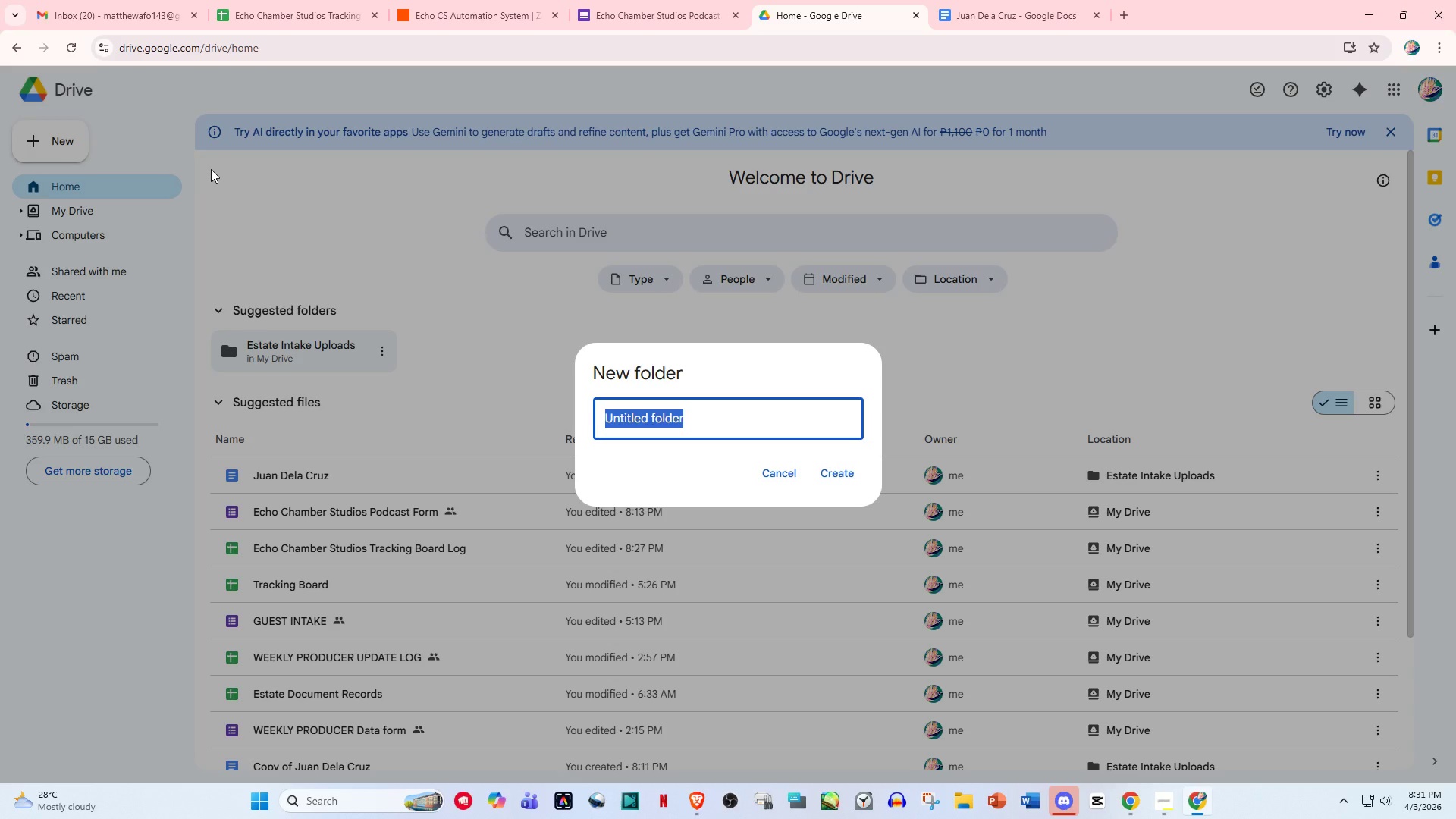 
type(Headshot LiEcho Chamber Studios Headshot Link)
 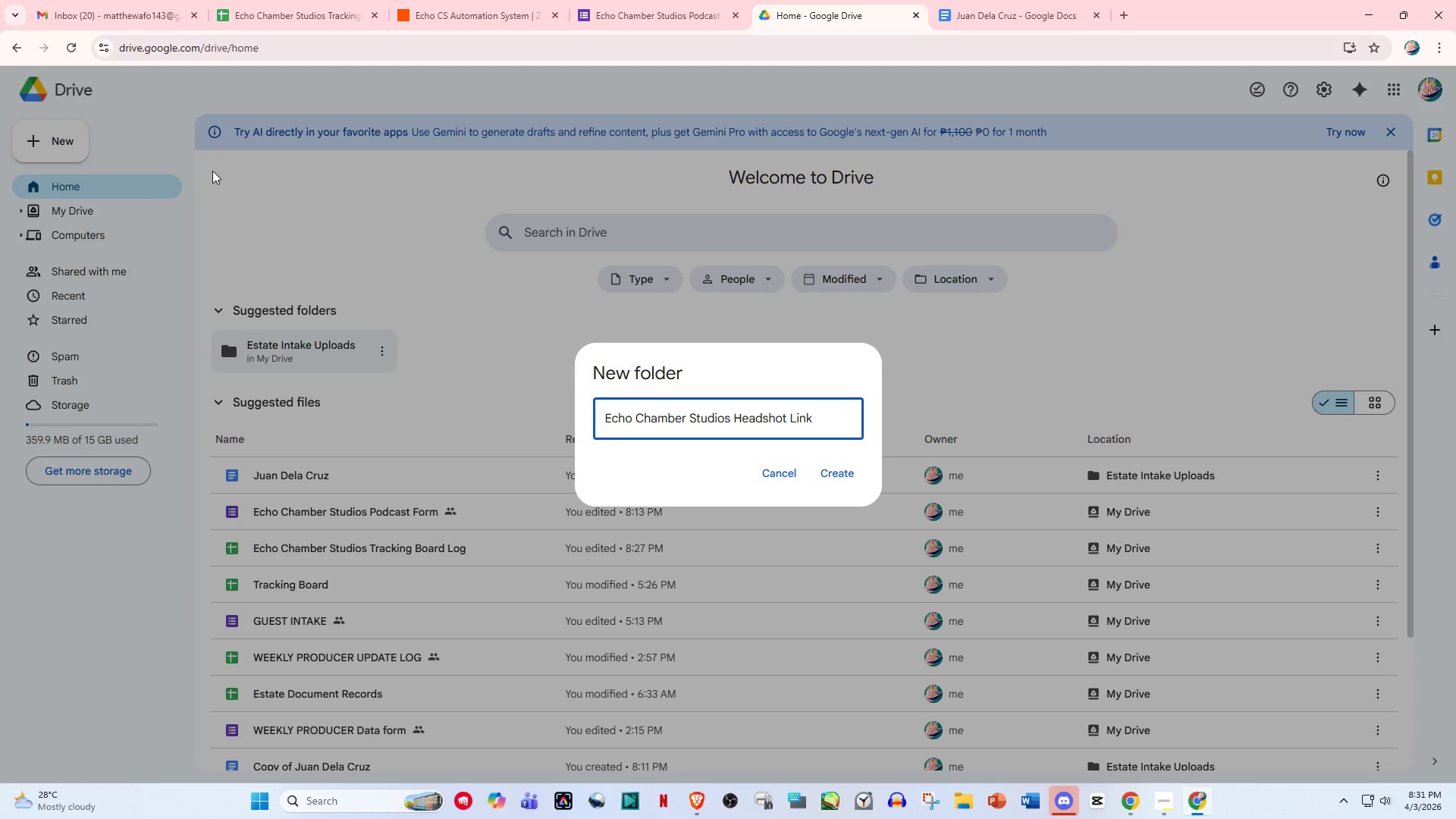 
 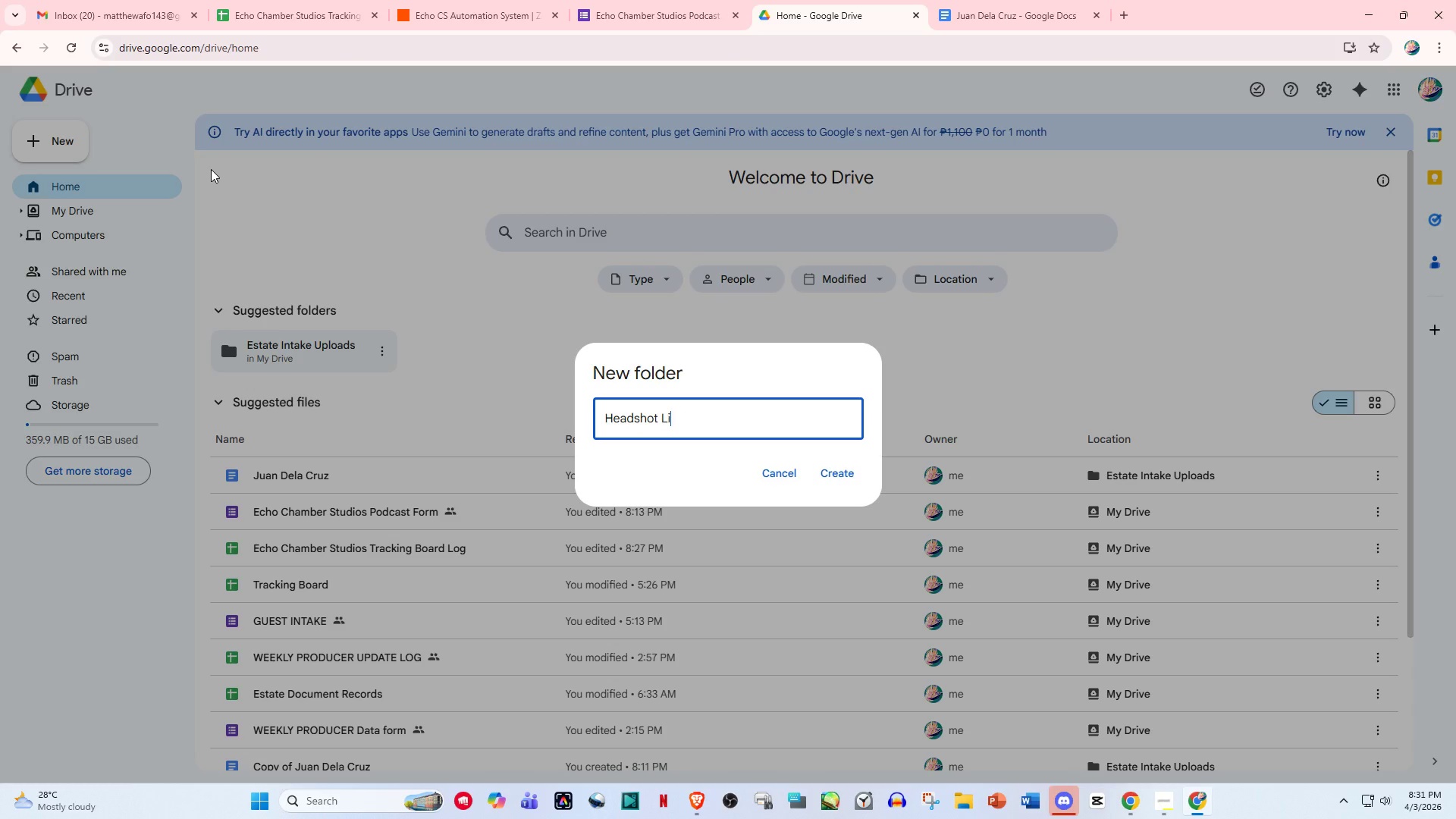 
hold_key(key=Backspace, duration=1.06)
 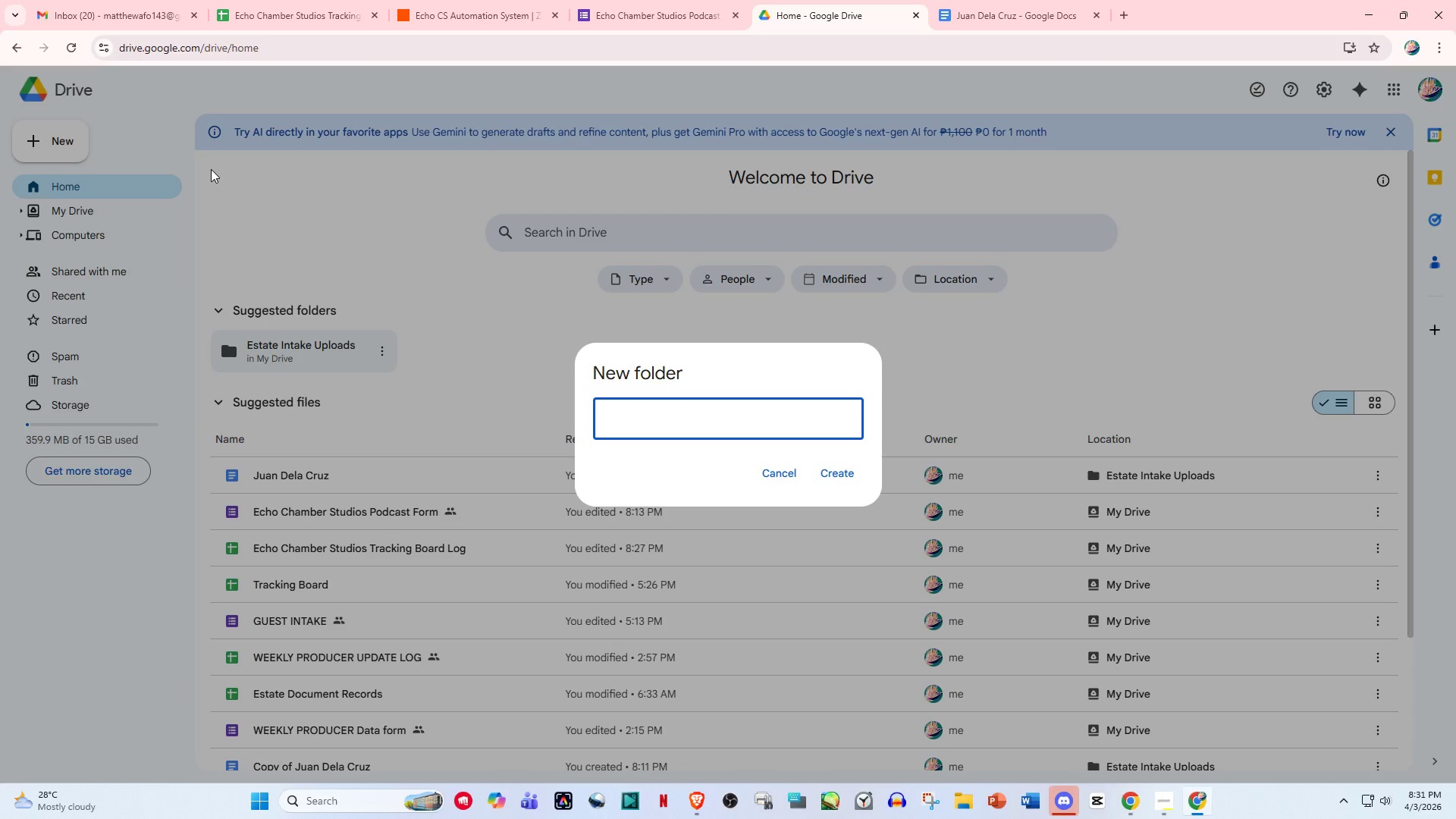 
wait(10.83)
 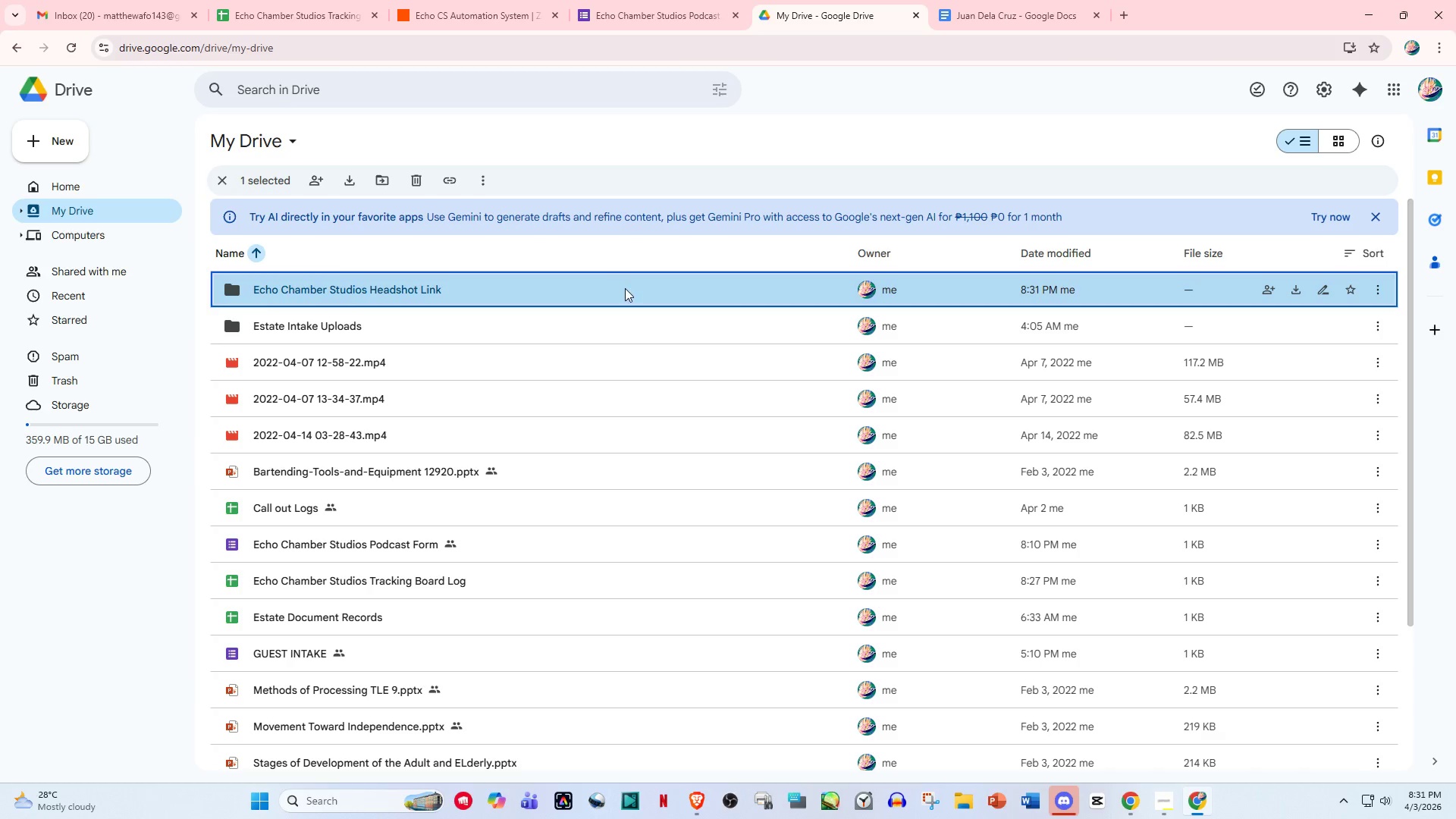 
double_click([413, 287])
 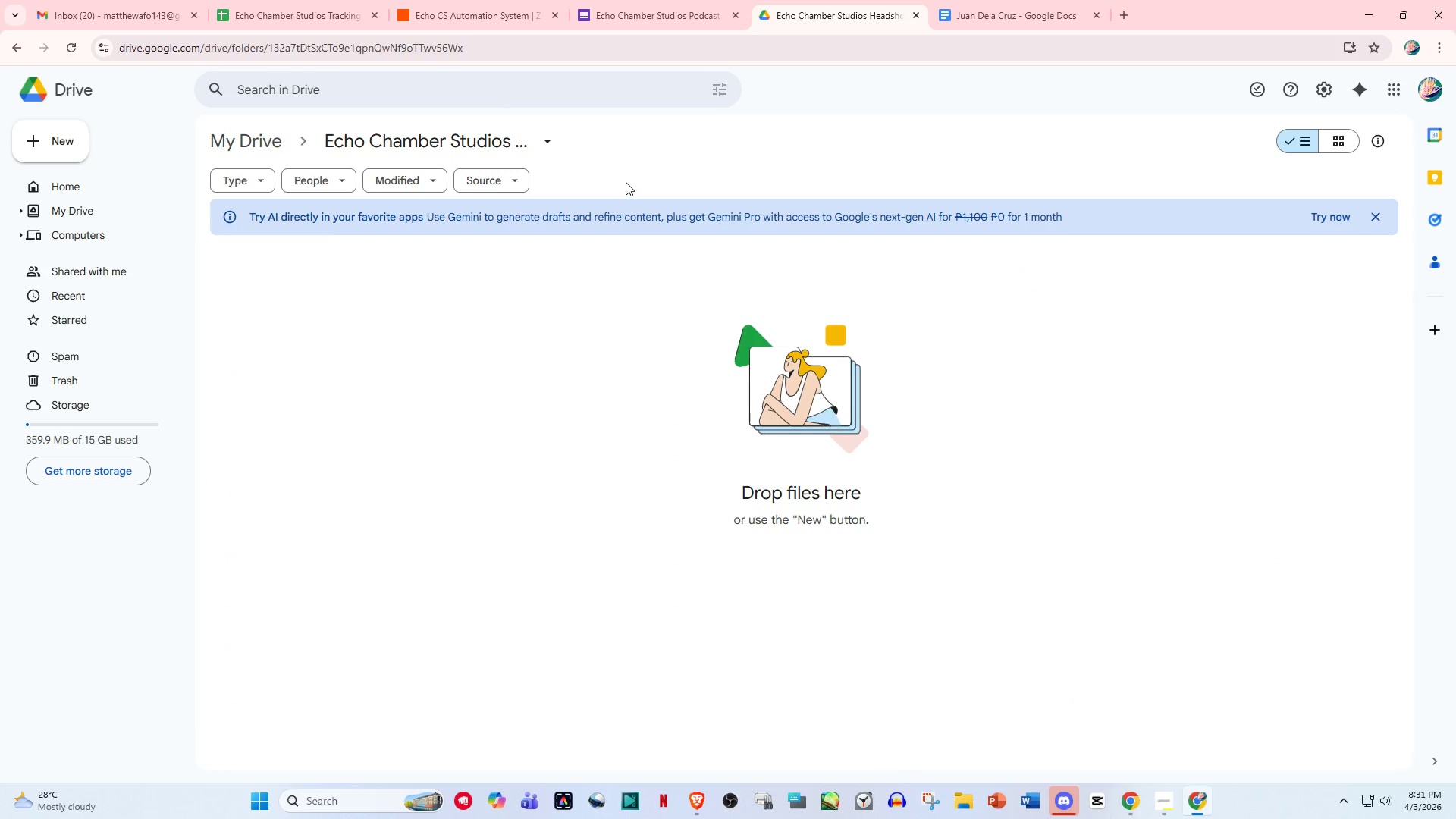 
left_click([512, 50])
 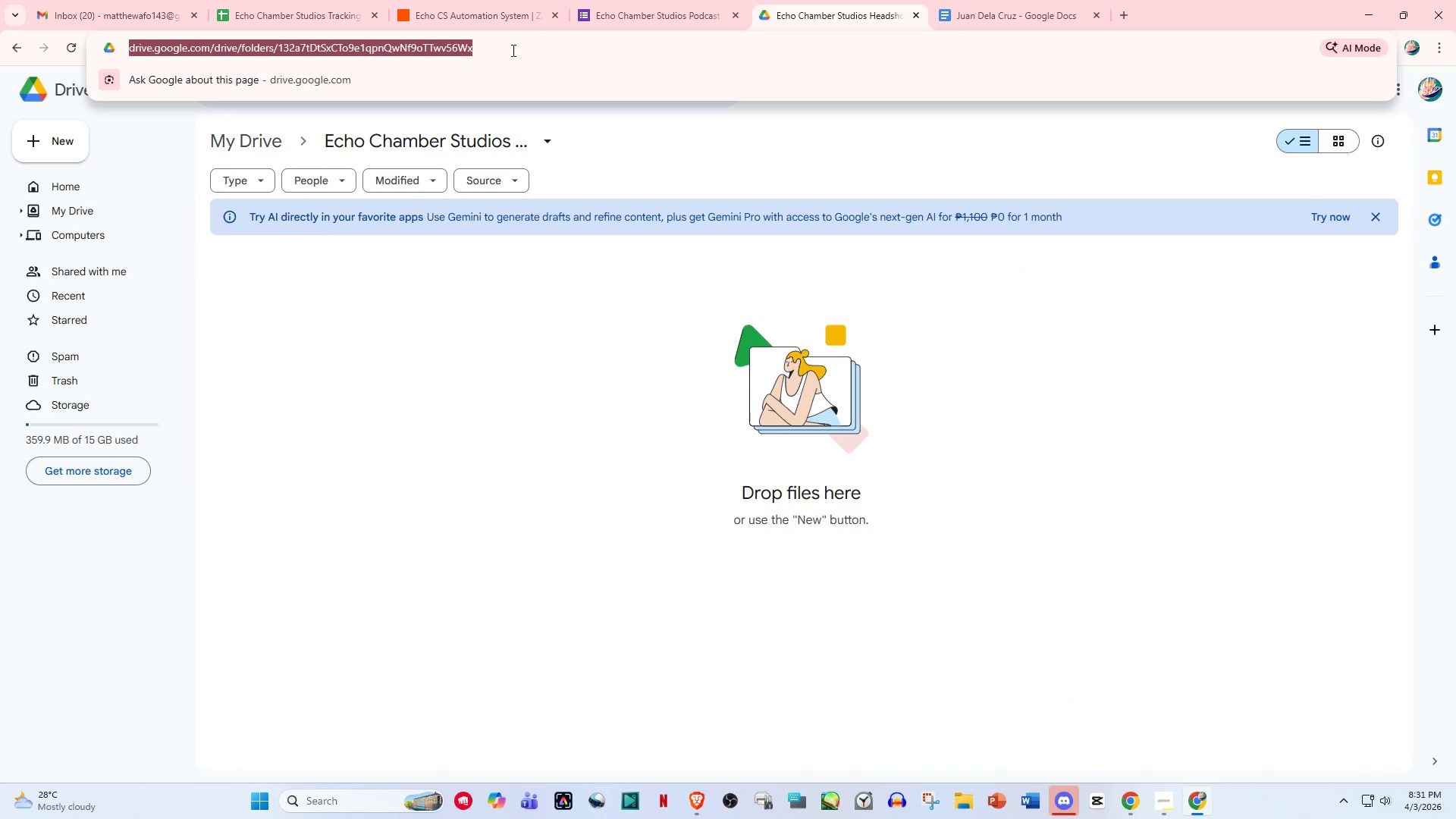 
key(Control+C)
 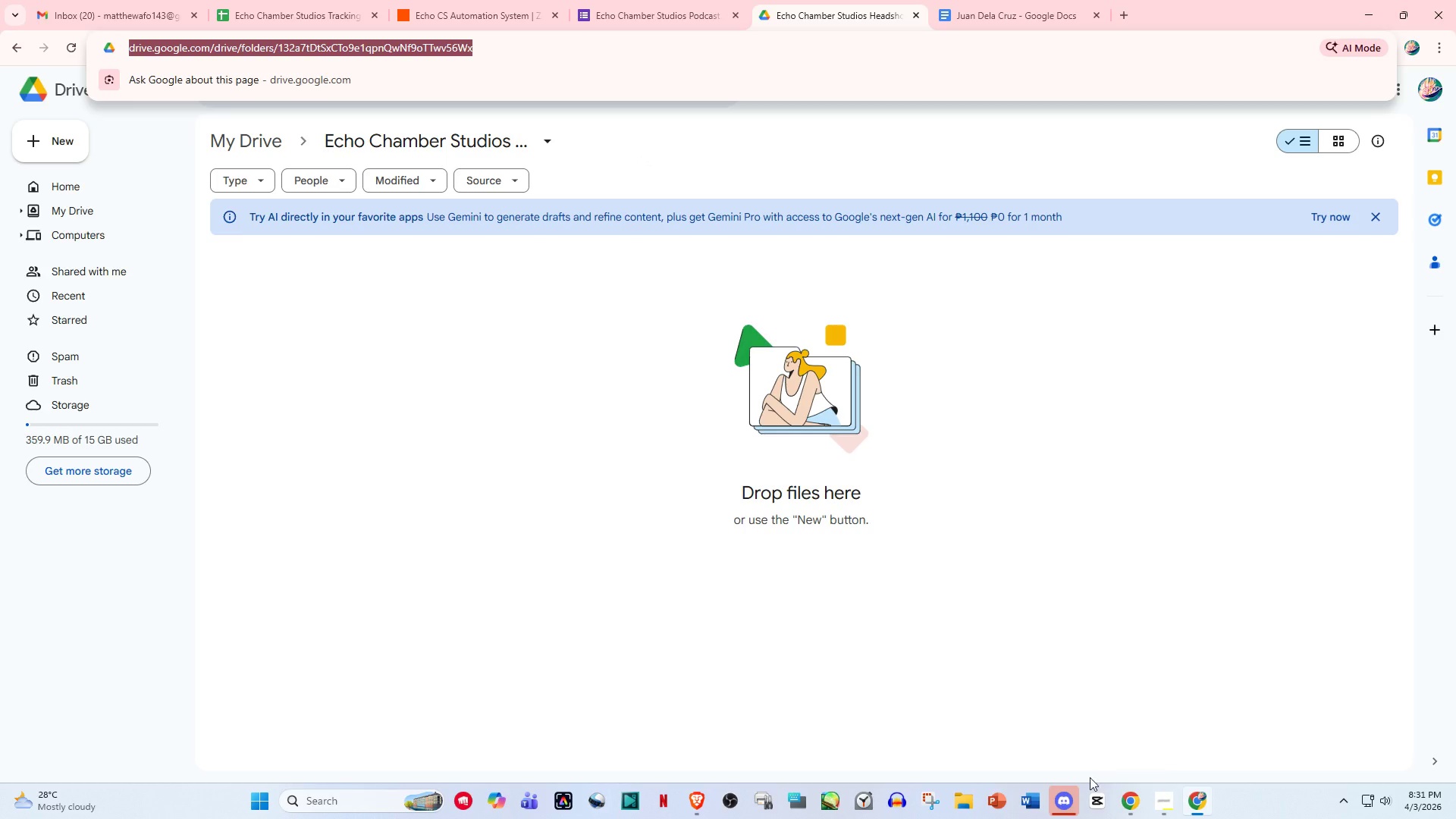 
wait(6.09)
 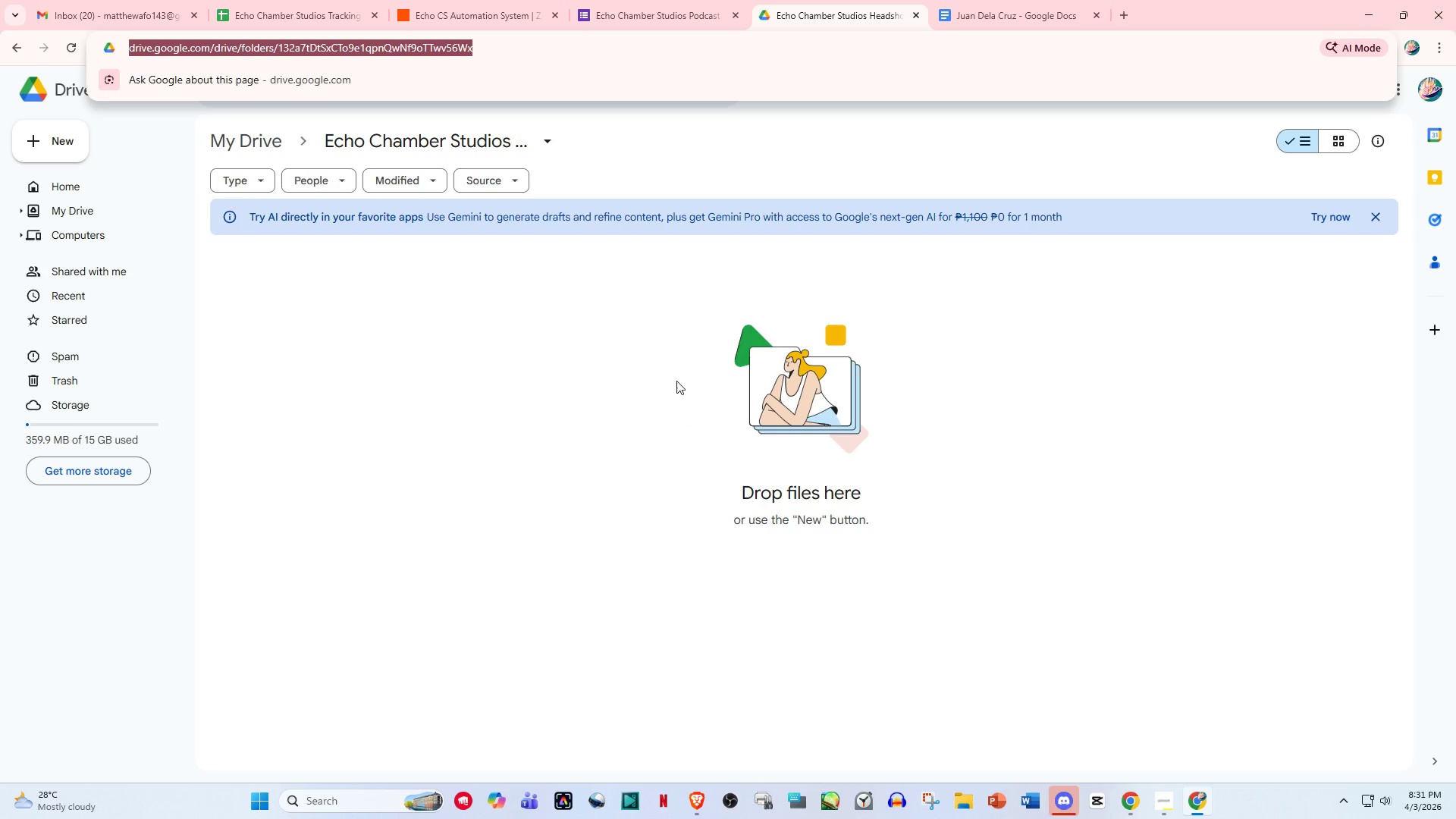 
left_click([648, 0])
 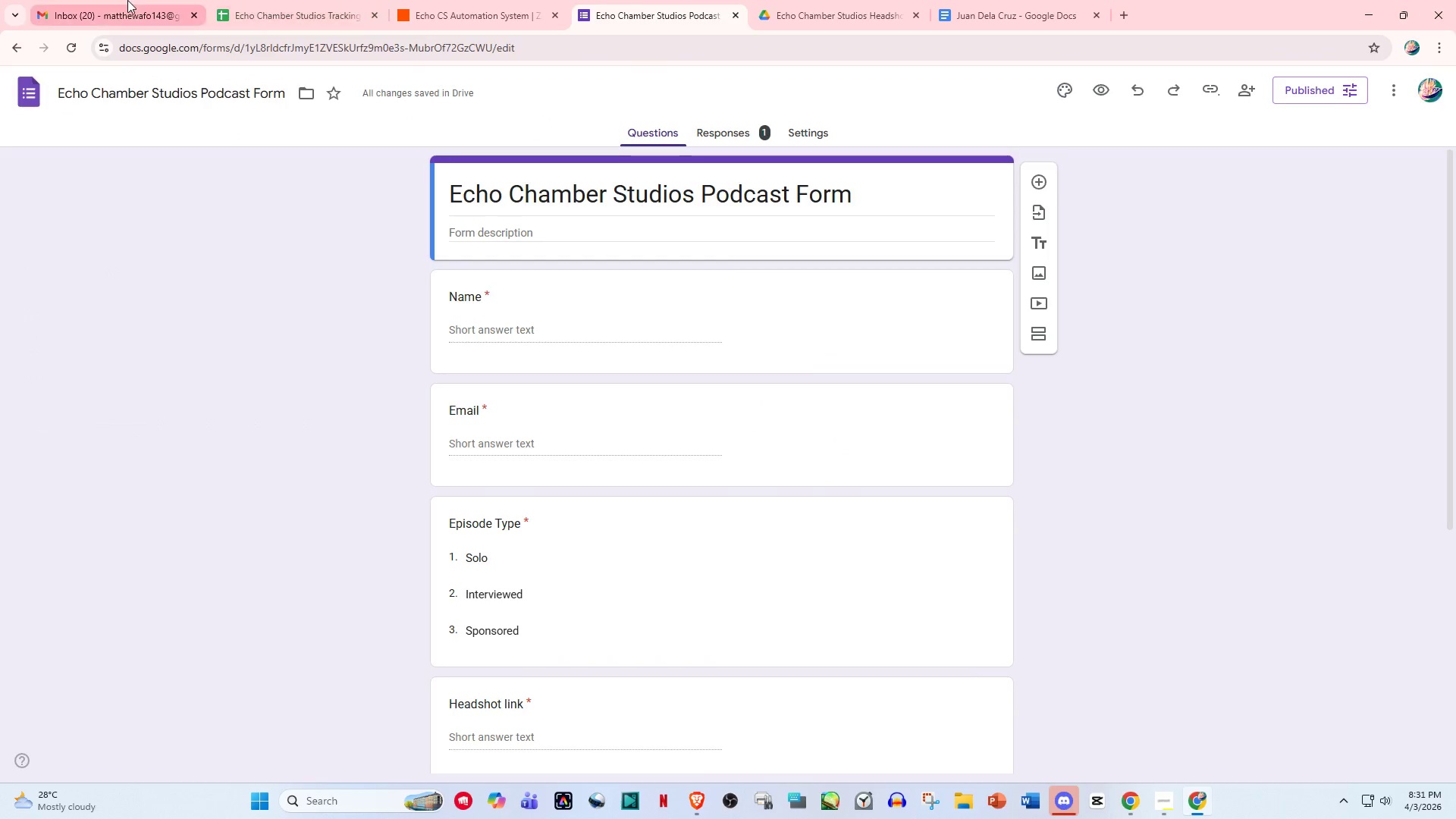 
left_click([121, 0])
 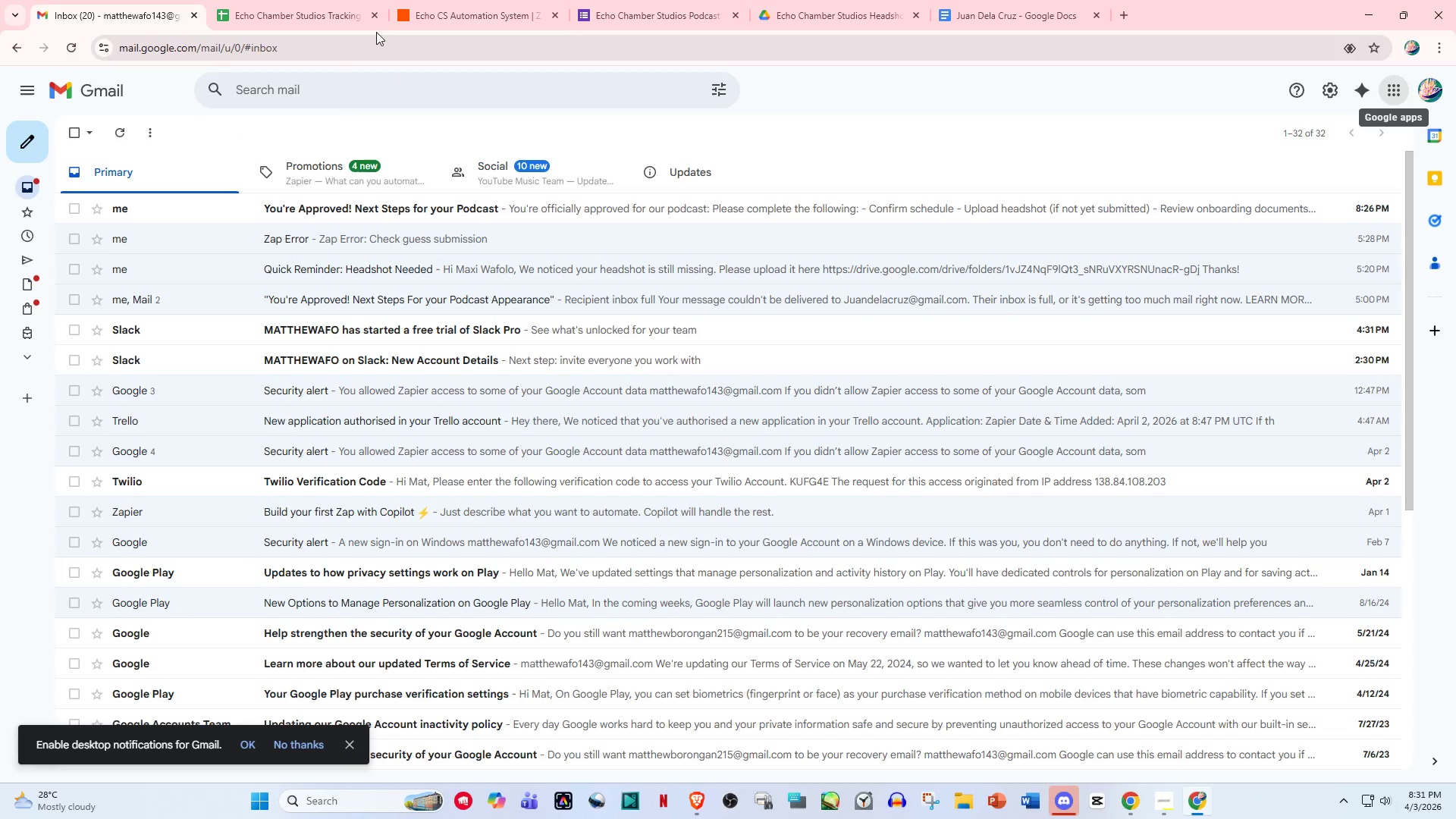 
left_click([344, 0])
 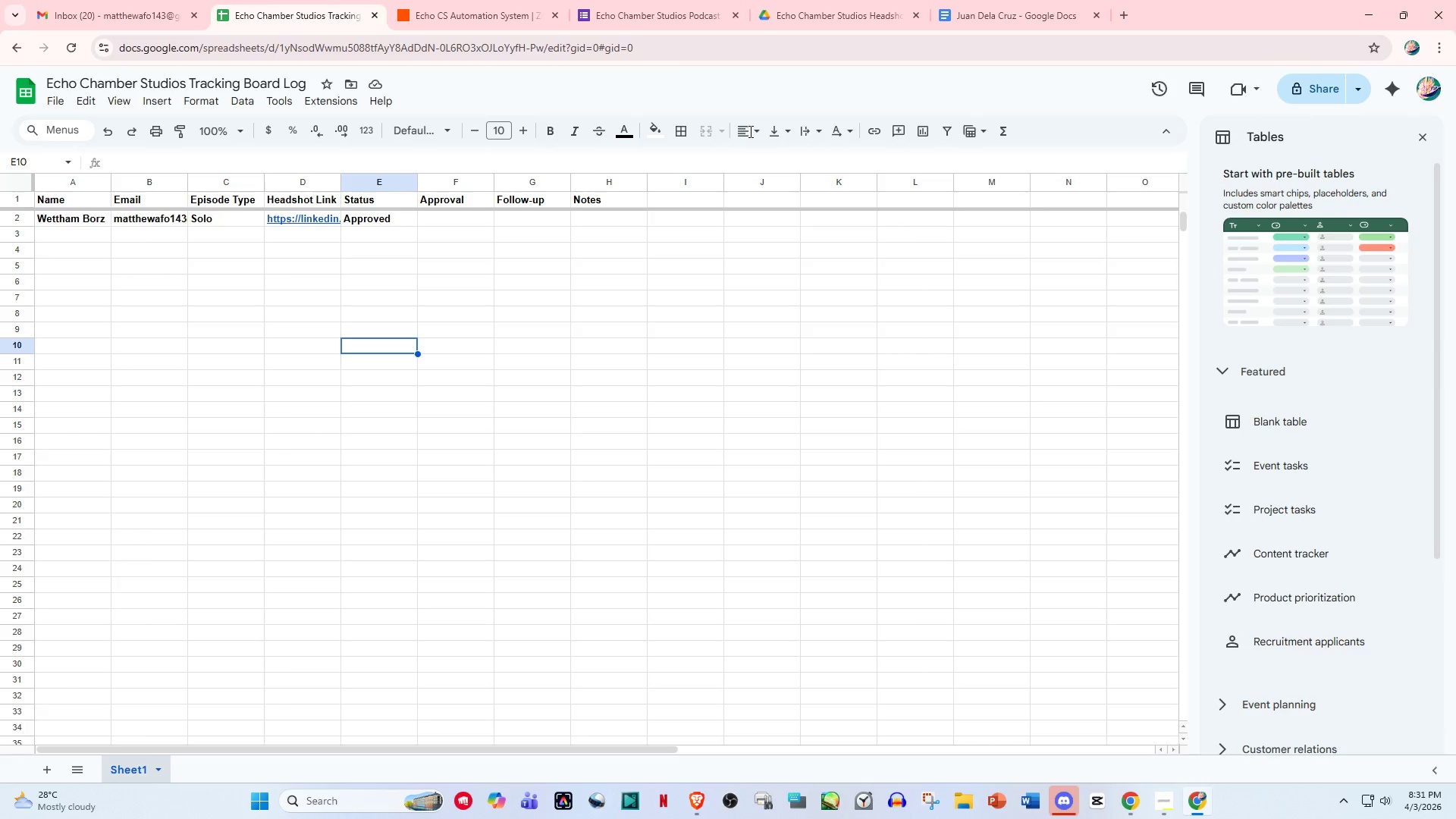 
left_click([457, 0])
 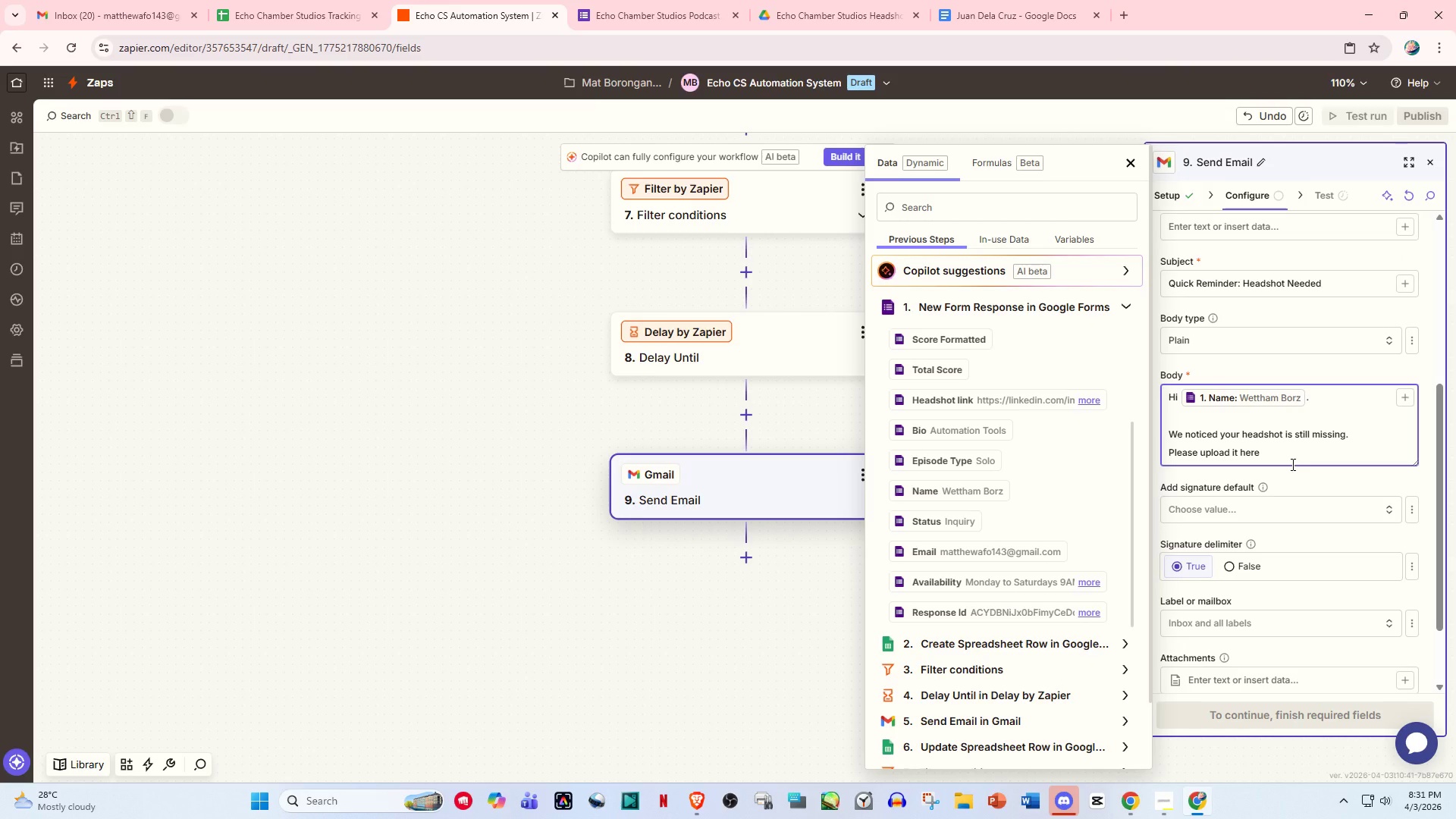 
wait(6.7)
 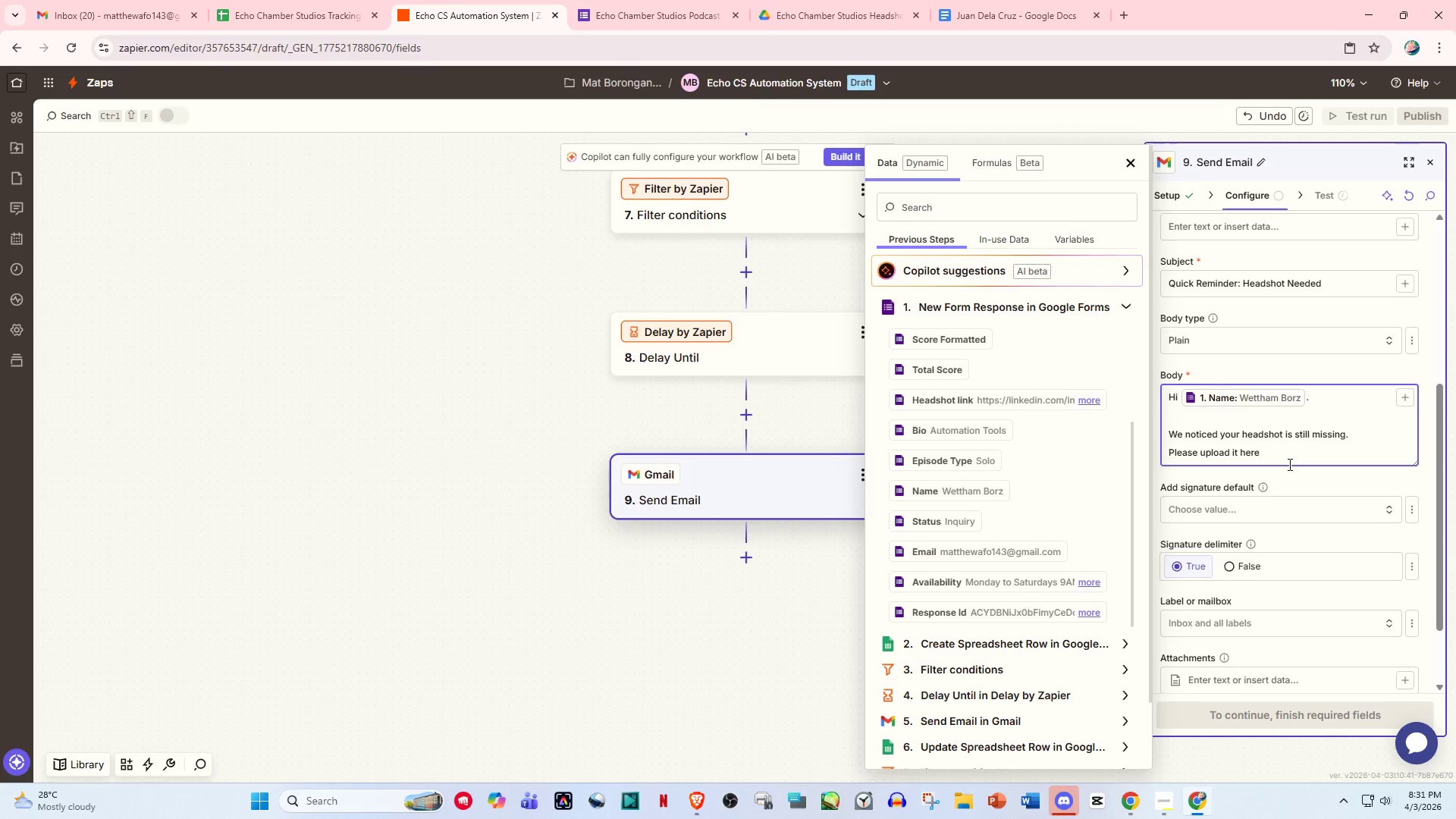 
key(Enter)
 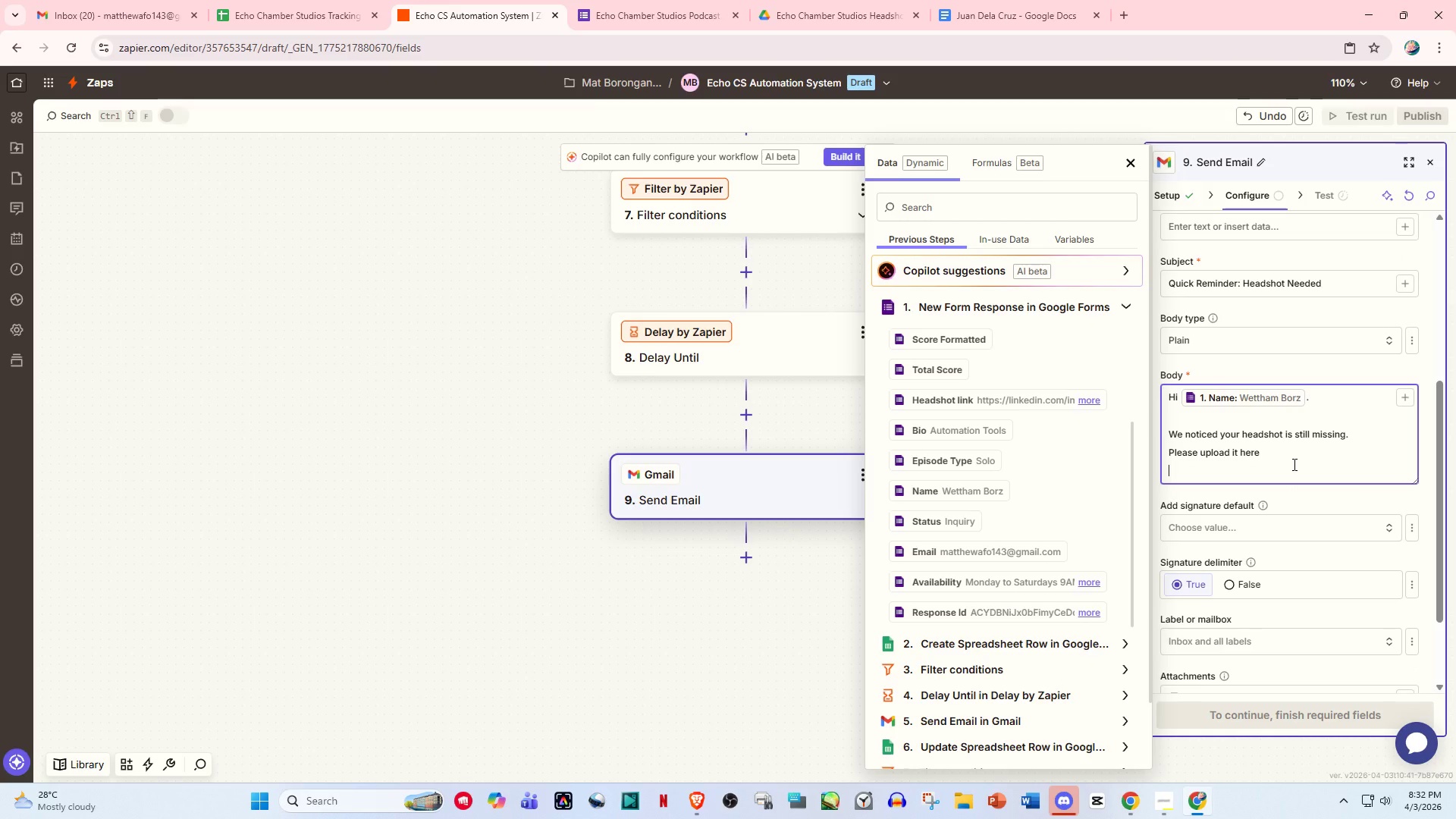 
key(Control+V)
 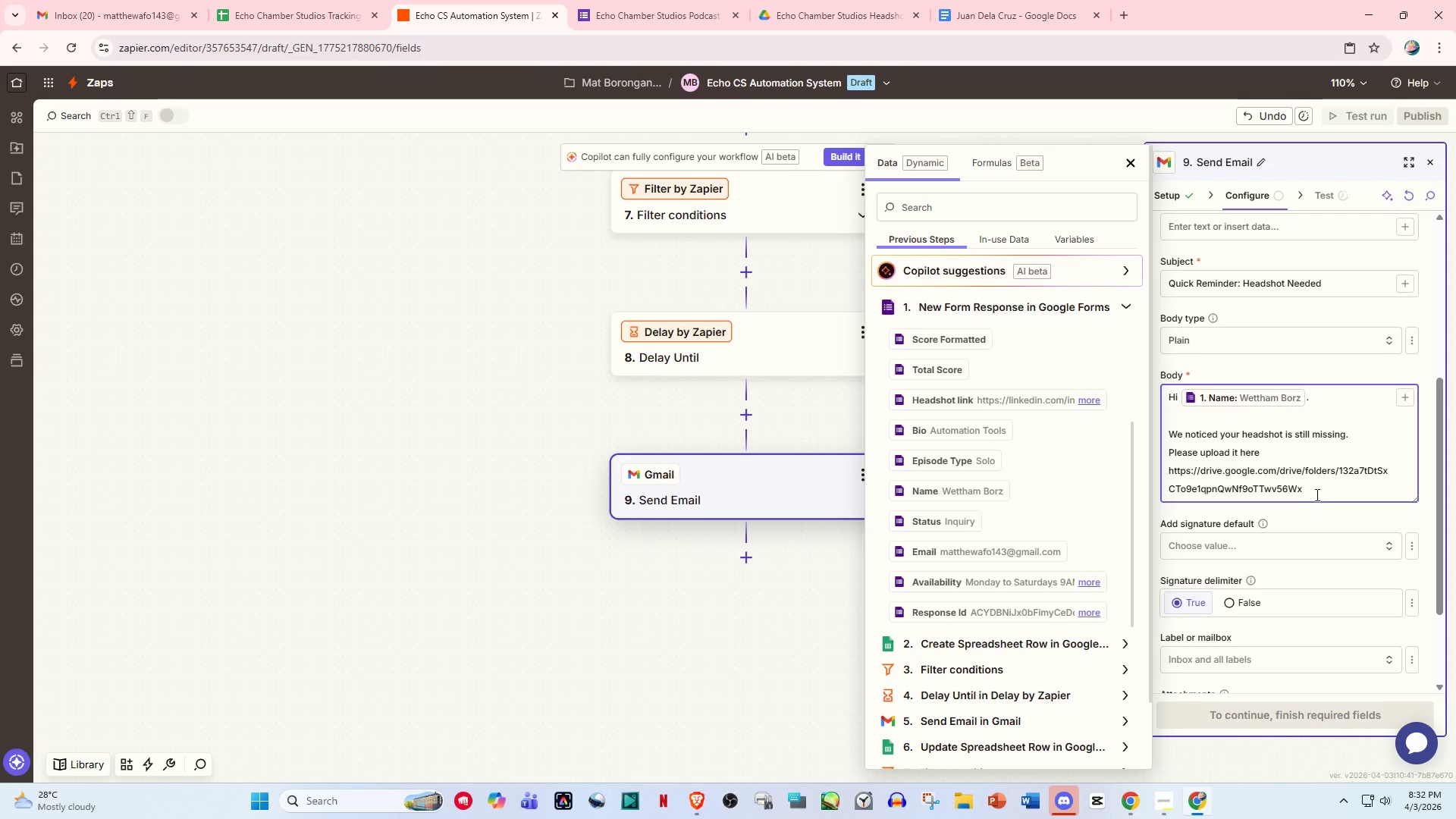 
key(Enter)
 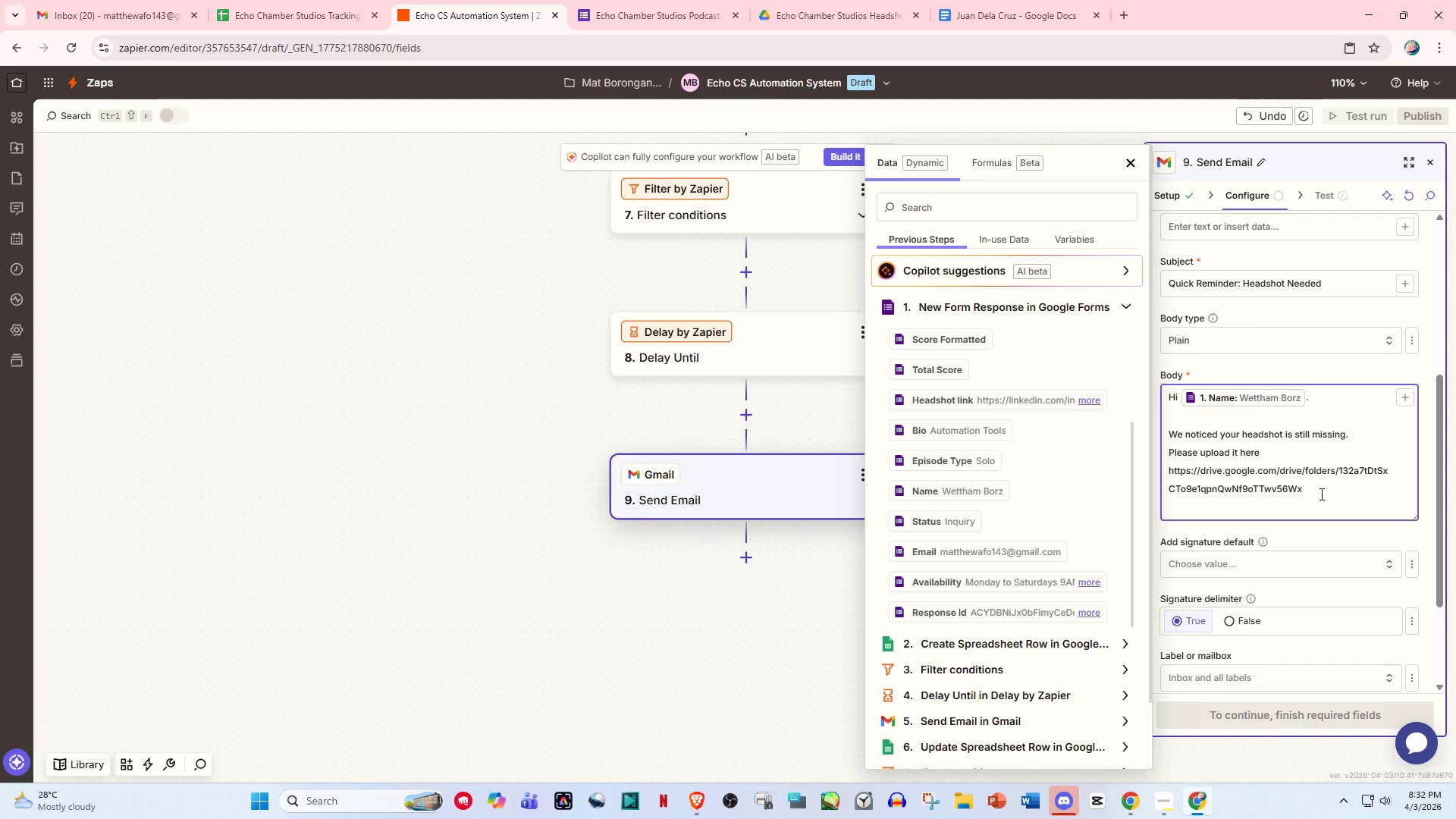 
key(Enter)
 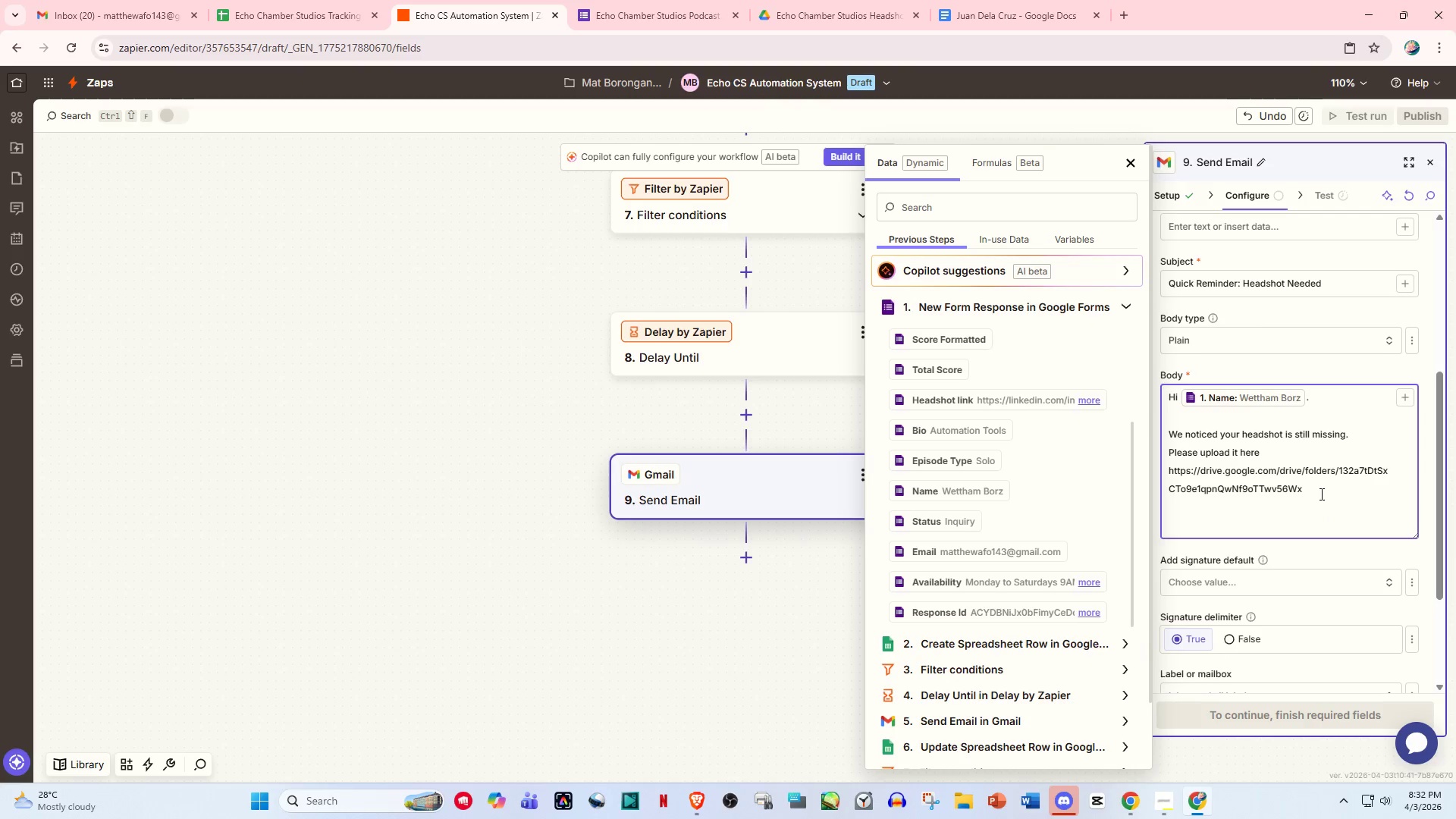 
type(Thna)
key(Backspace)
key(Backspace)
type(anks)
 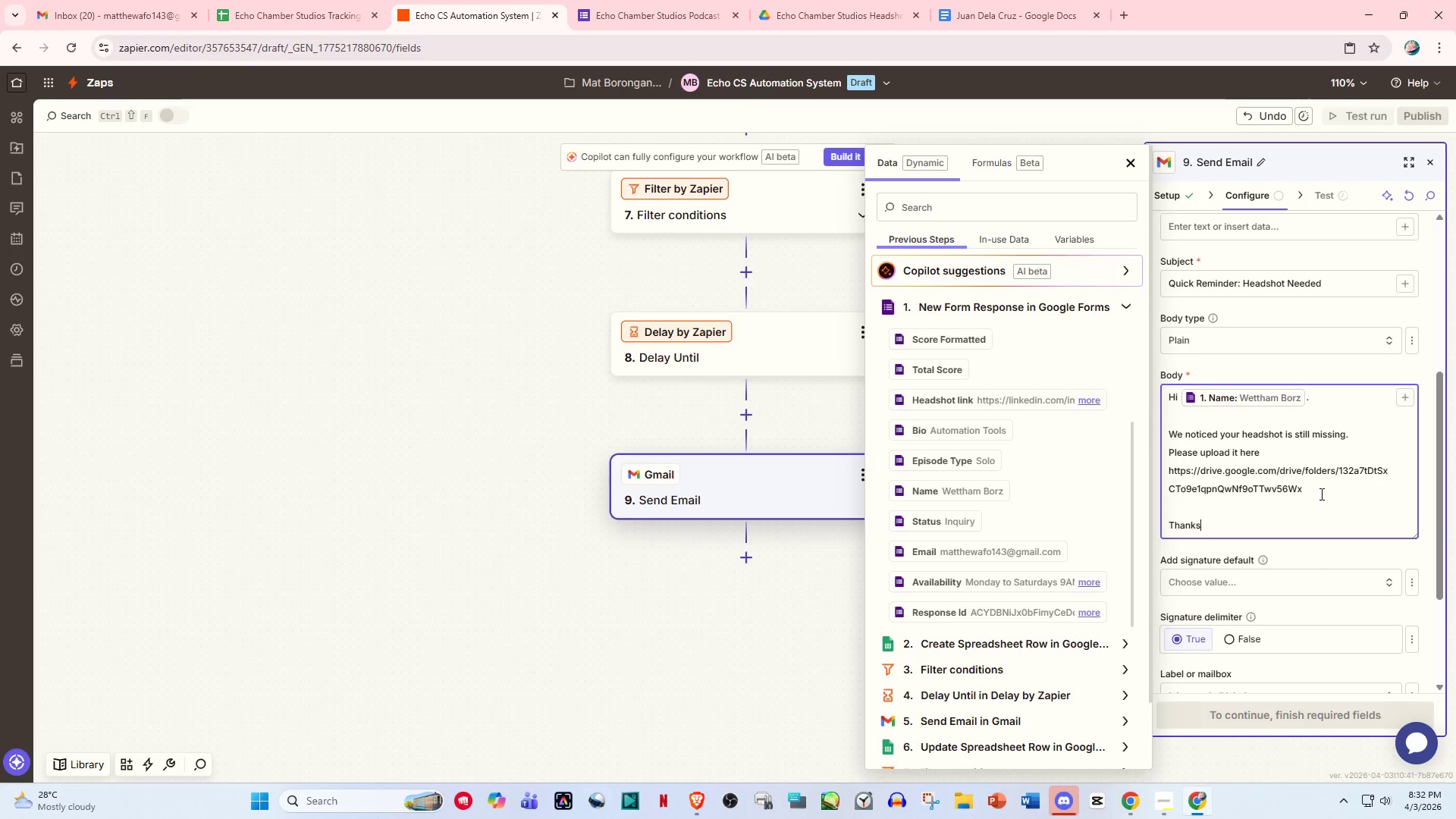 
wait(5.58)
 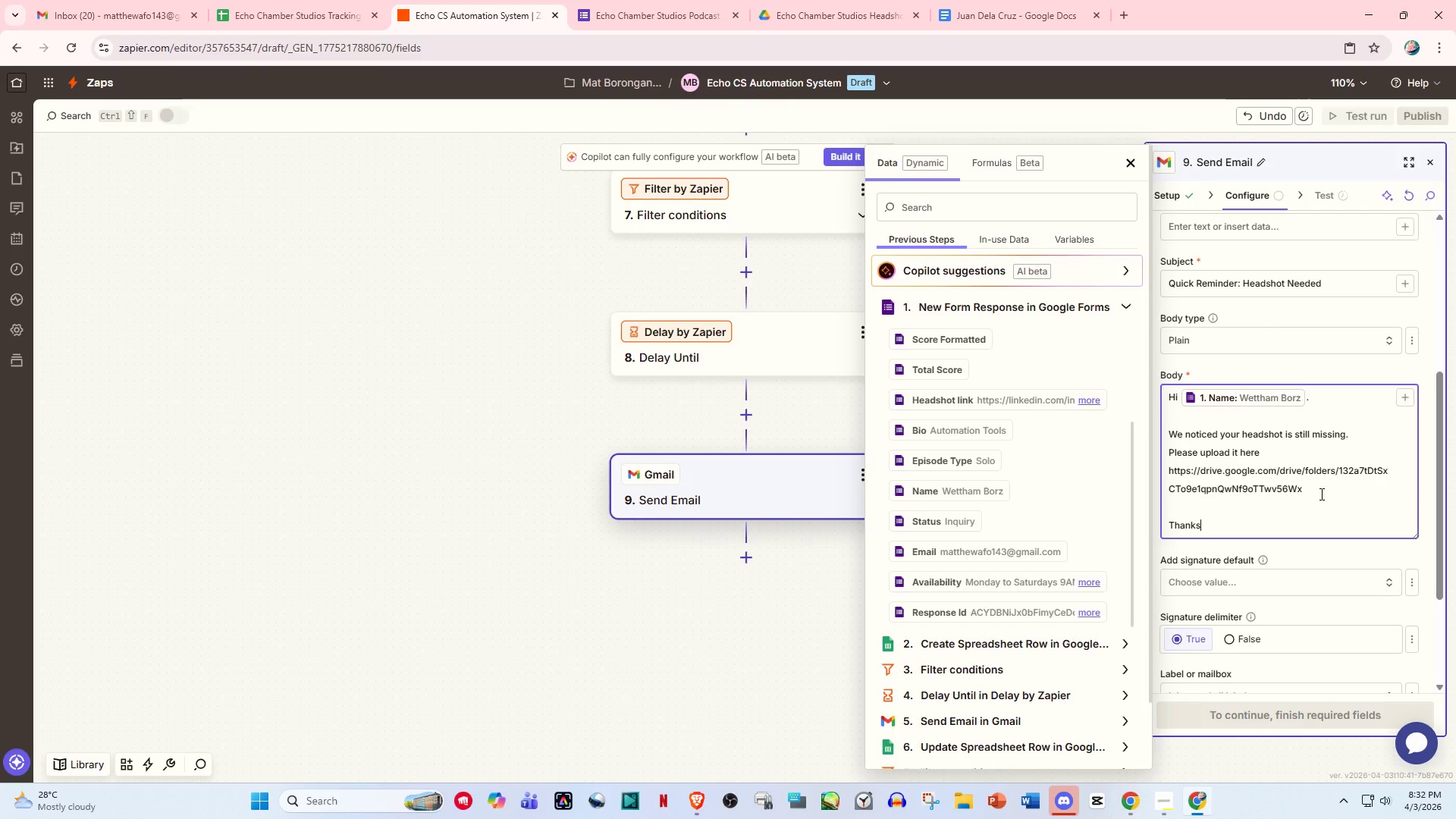 
scroll: coordinate [1320, 494], scroll_direction: down, amount: 2.0
 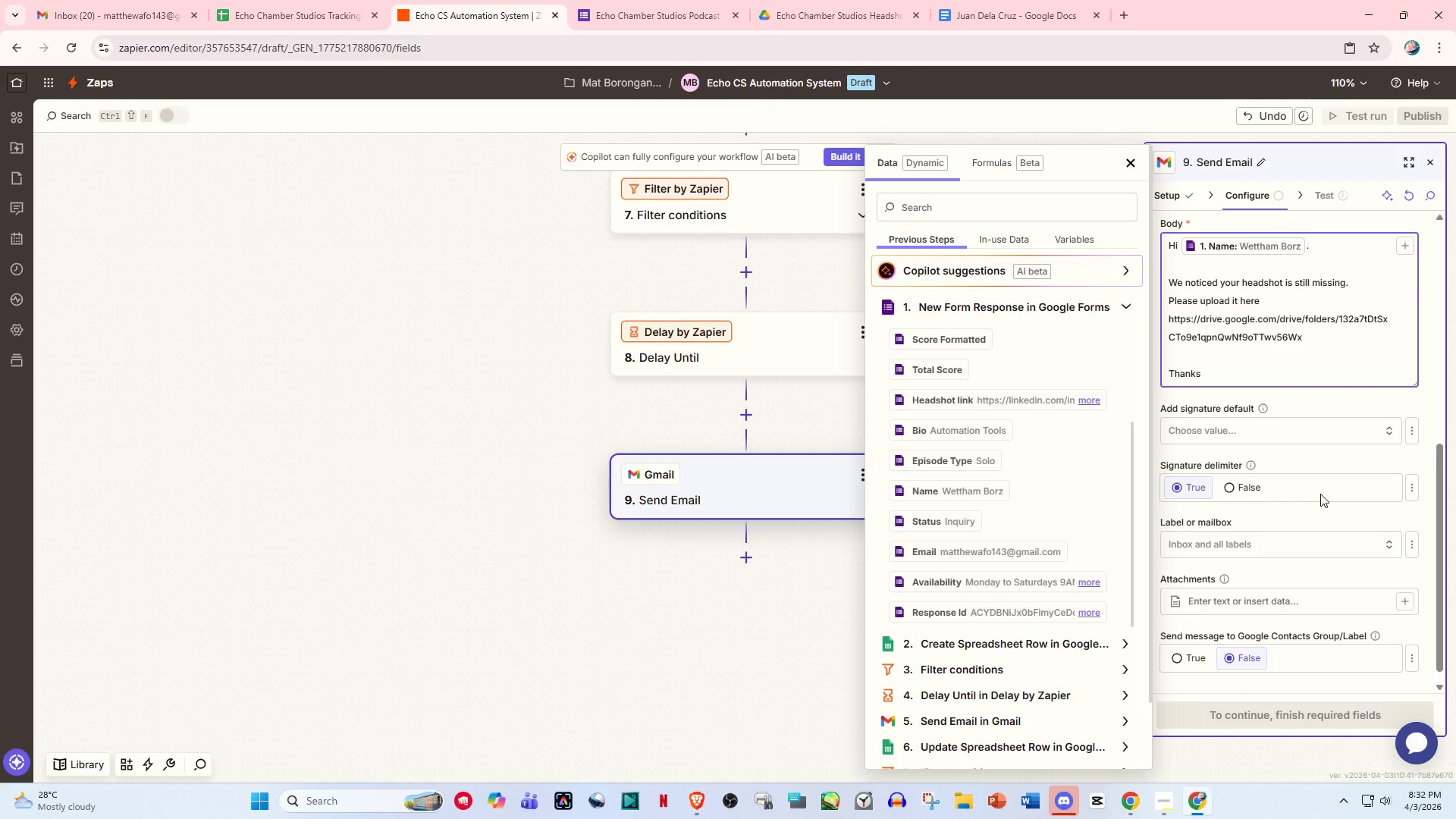 
key(Shift+1)
 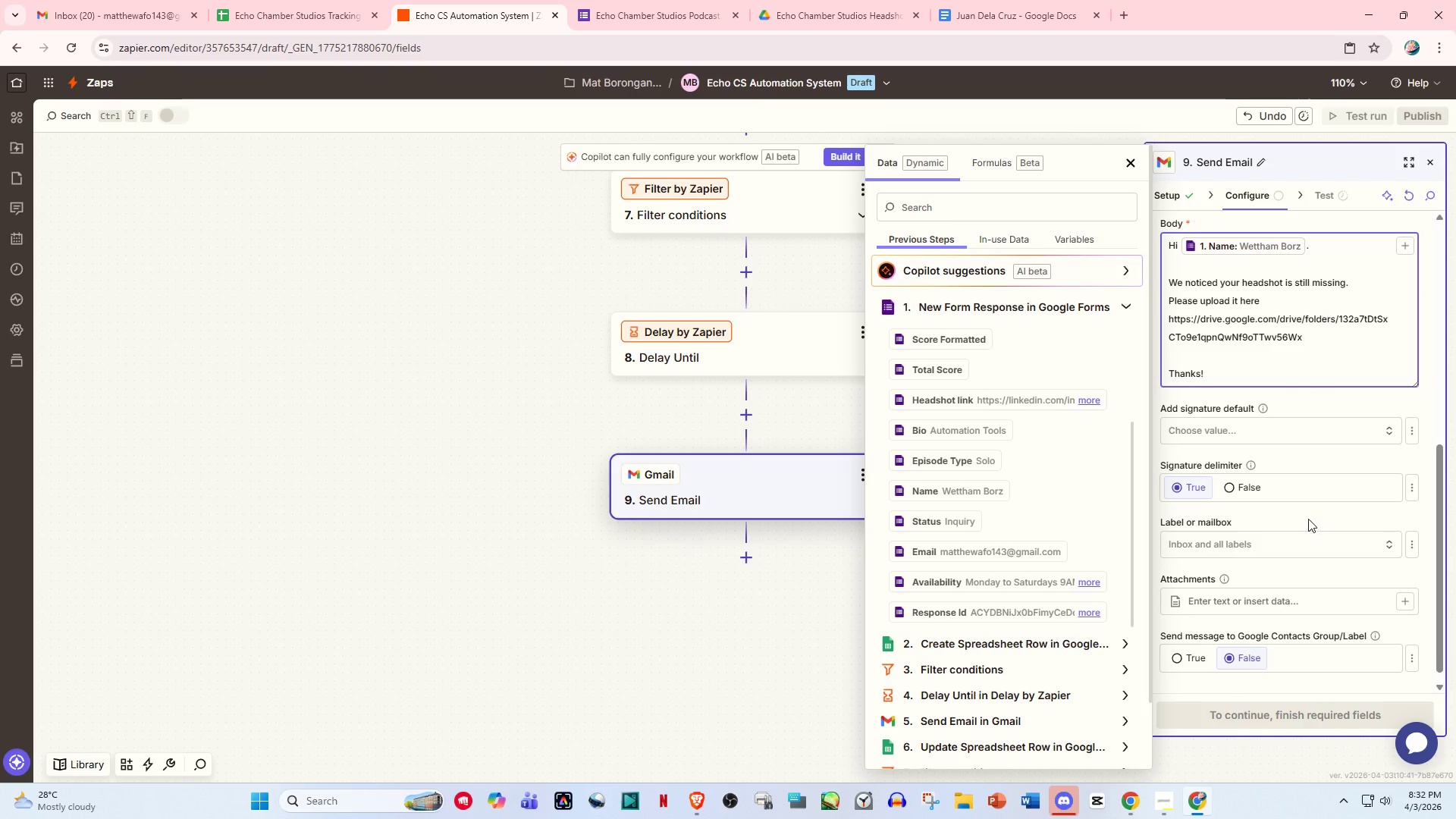 
scroll: coordinate [1308, 519], scroll_direction: down, amount: 3.0
 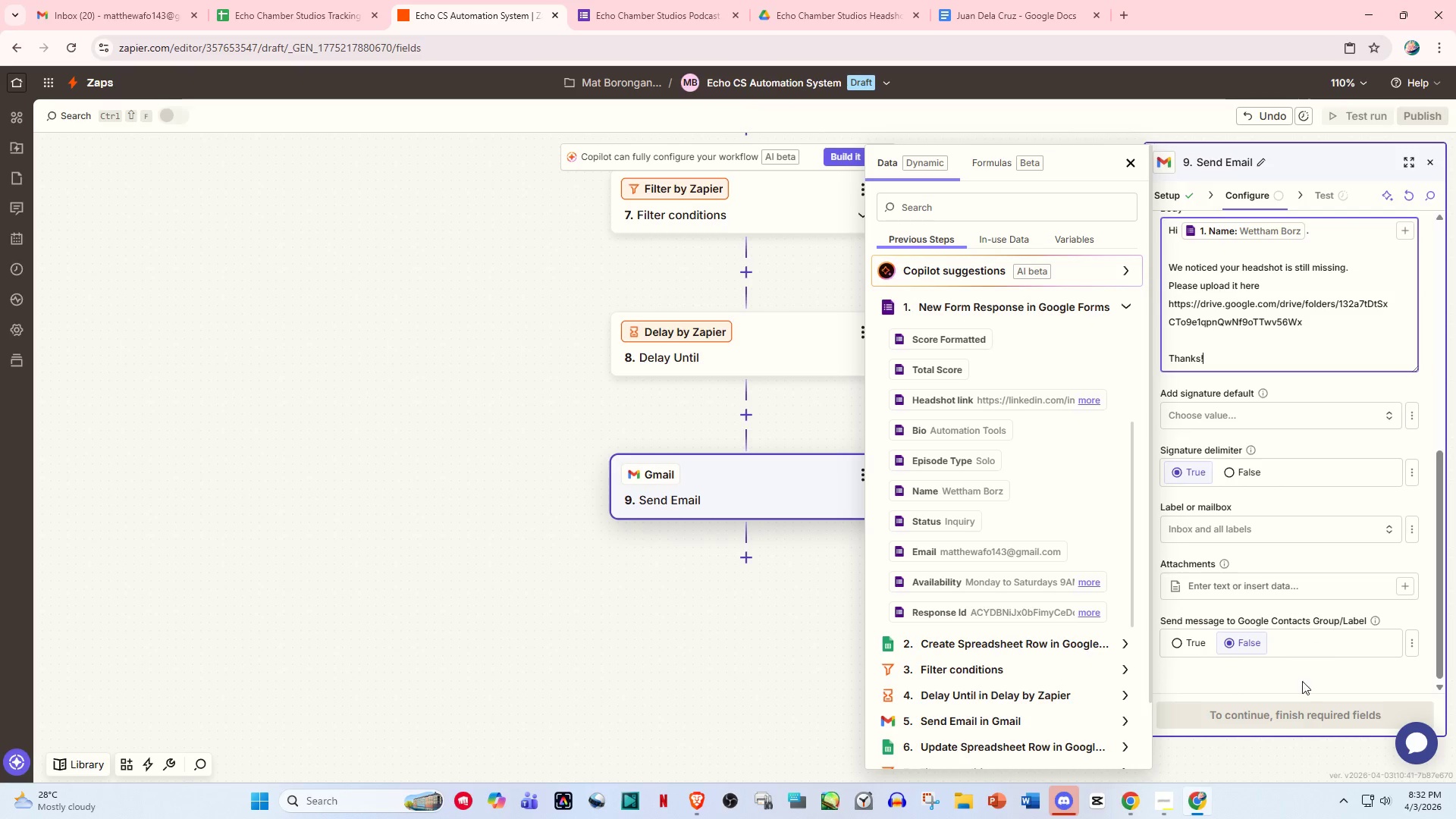 
scroll: coordinate [1298, 459], scroll_direction: up, amount: 10.0
 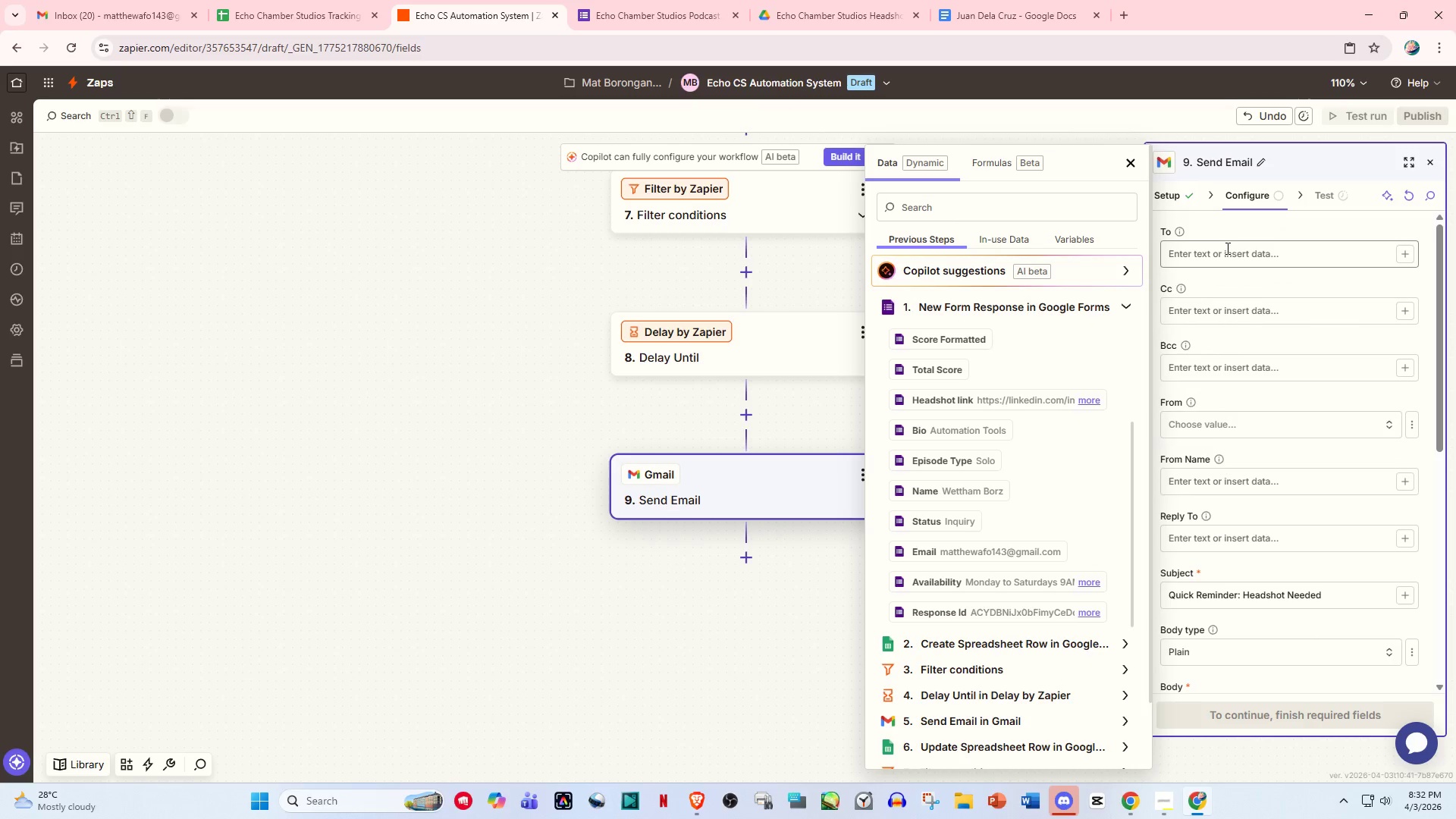 
left_click([1225, 250])
 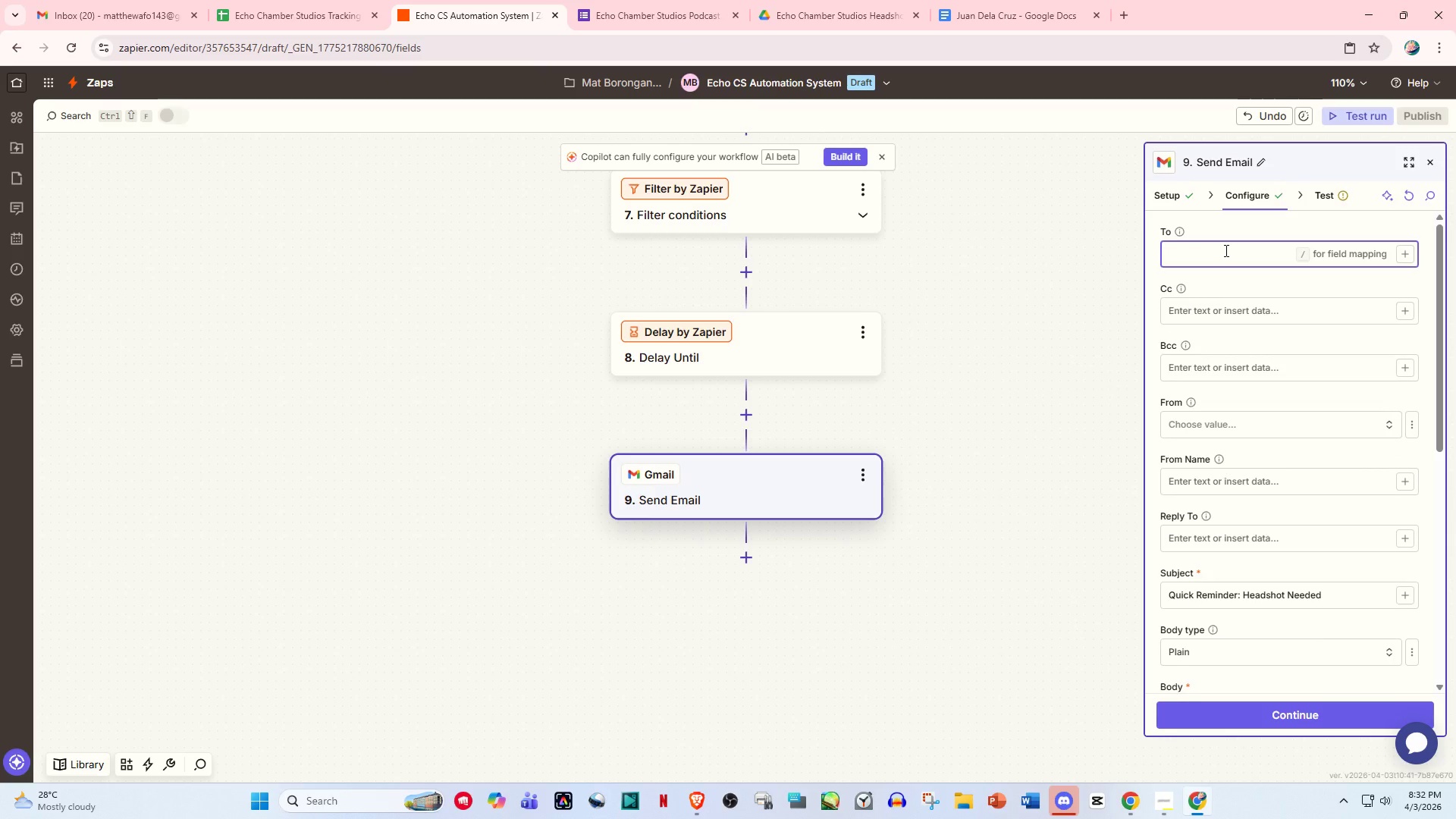 
key(Slash)
 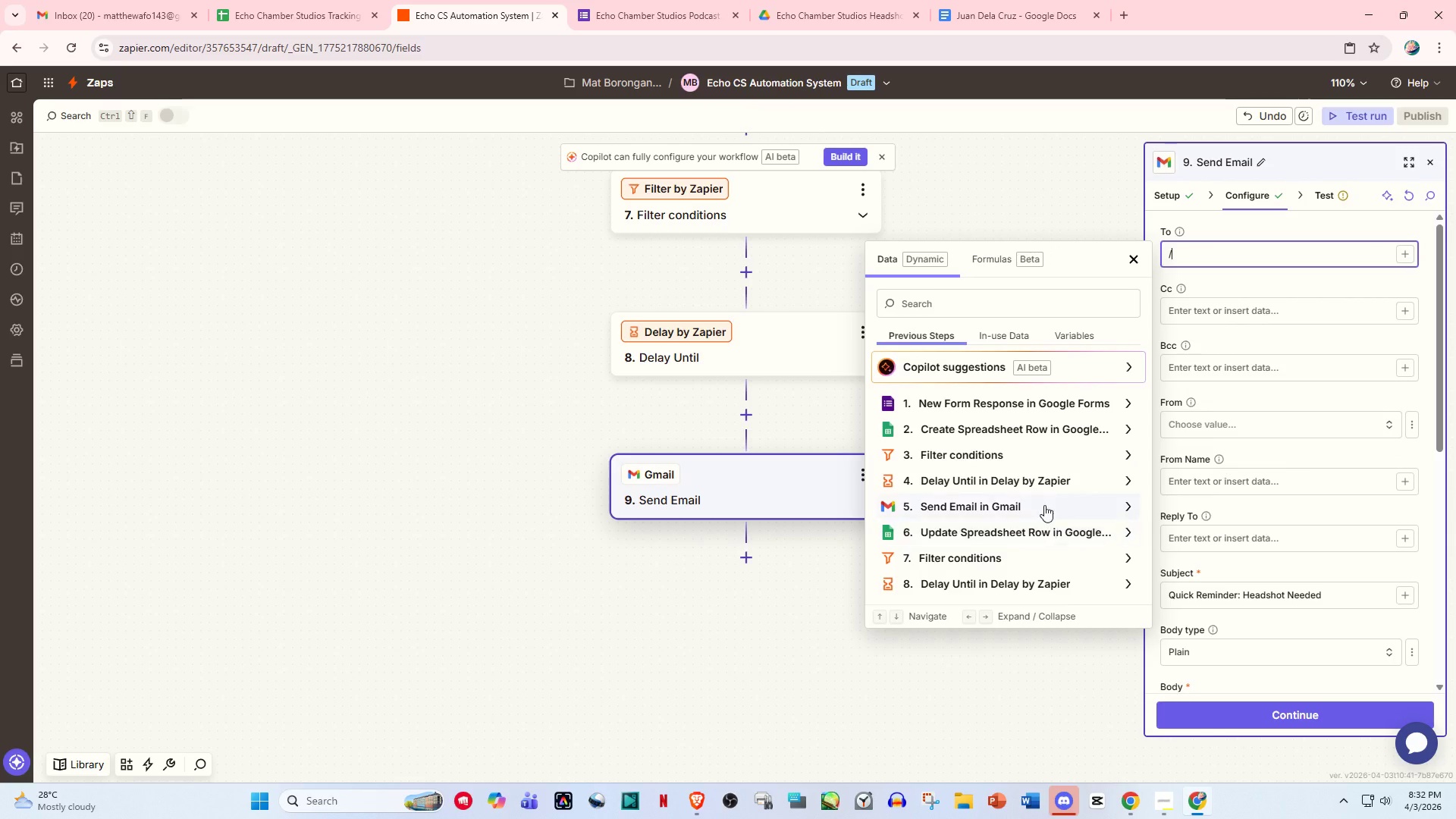 
scroll: coordinate [1048, 496], scroll_direction: down, amount: 1.0
 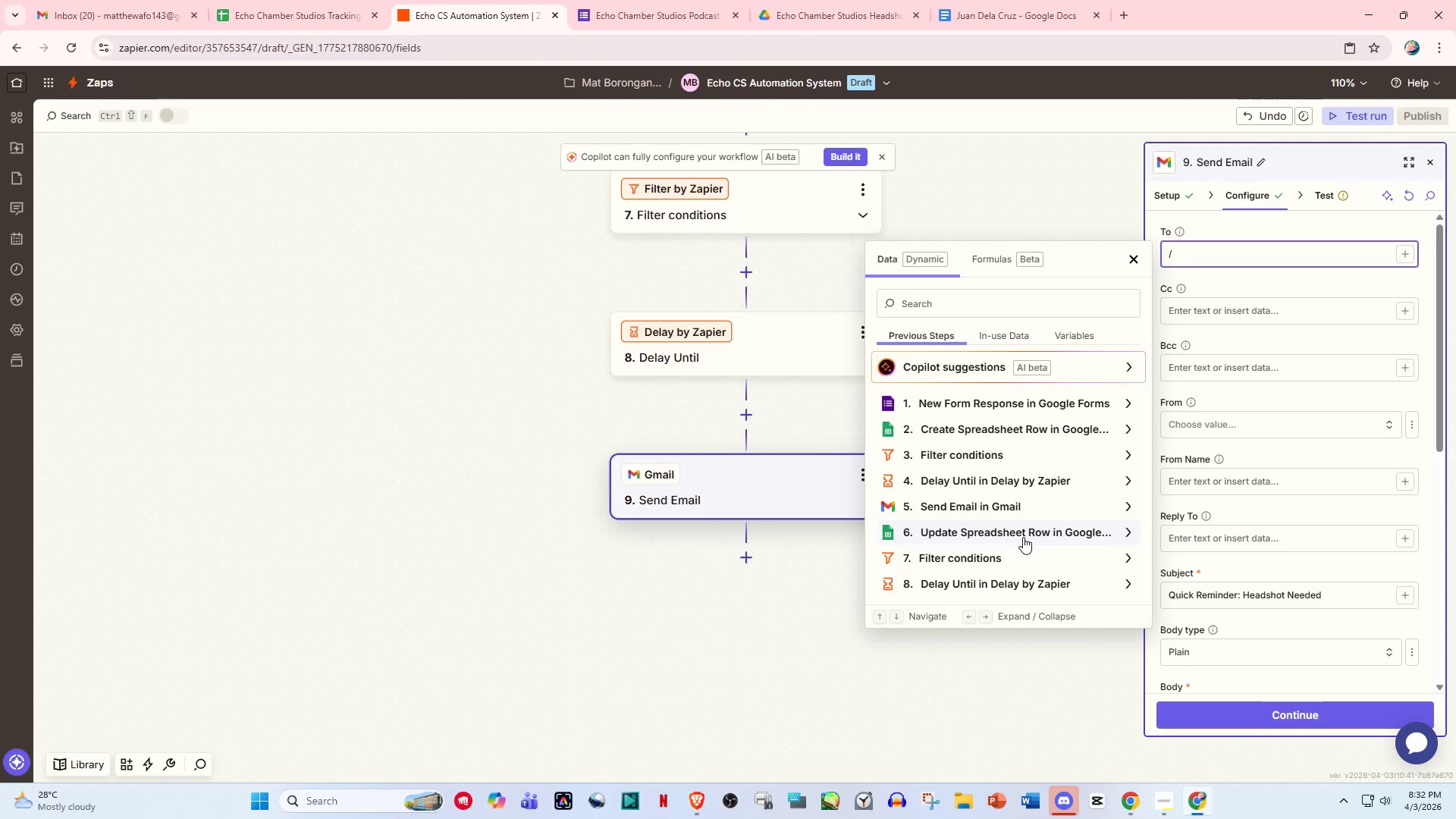 
left_click([1023, 537])
 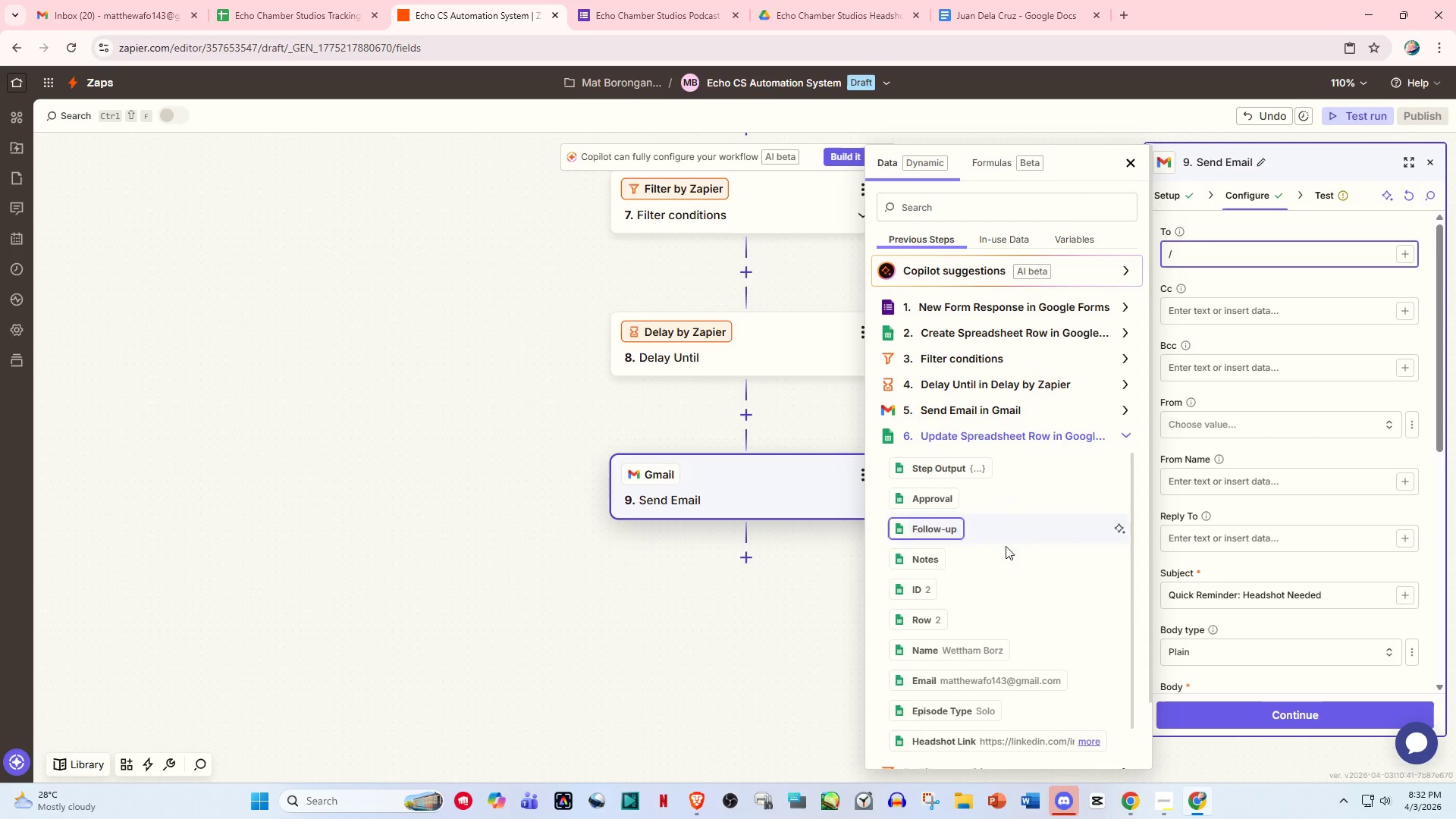 
scroll: coordinate [991, 594], scroll_direction: down, amount: 1.0
 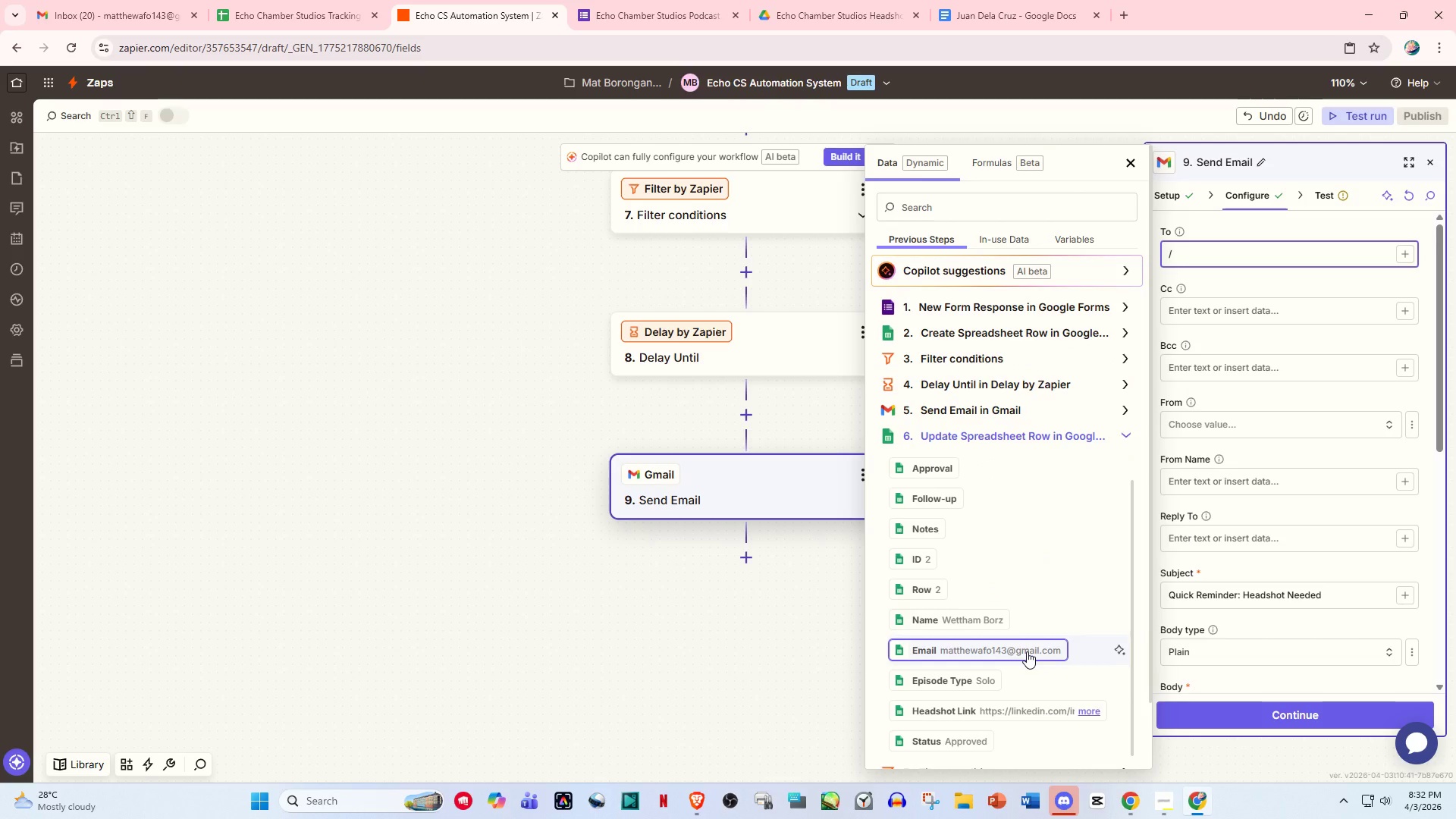 
left_click([1027, 651])
 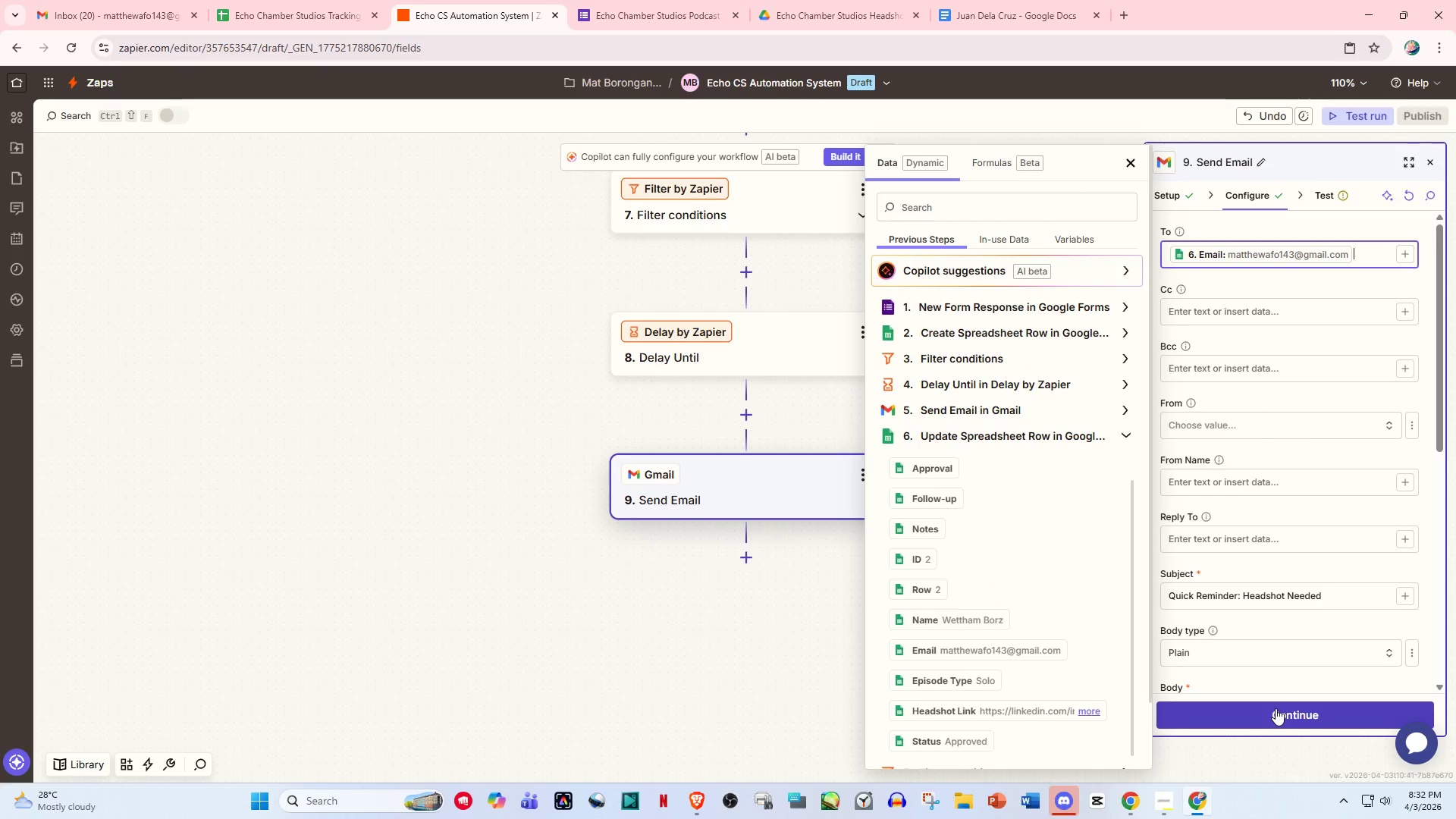 
left_click([1276, 708])
 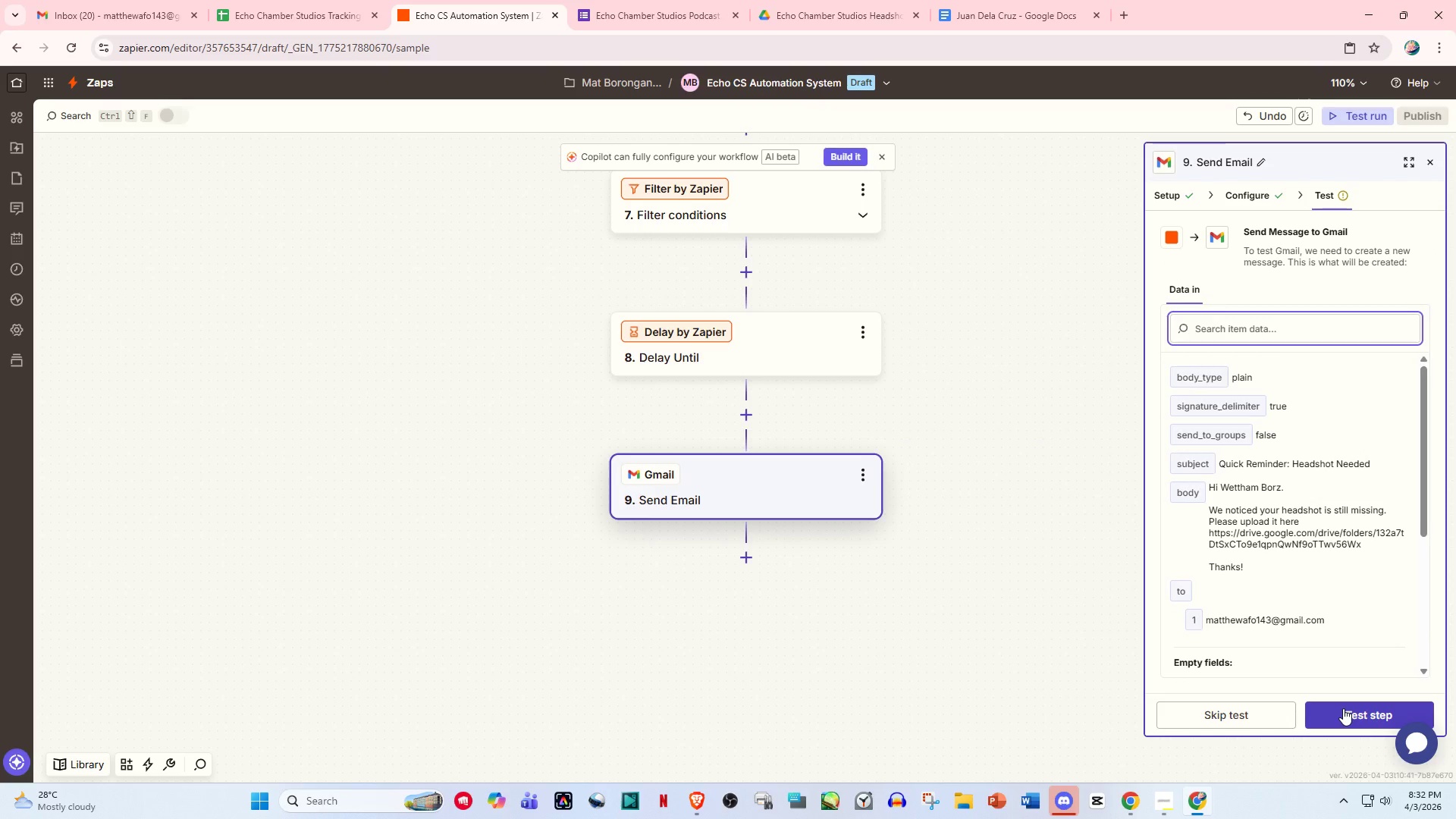 
left_click([1343, 708])
 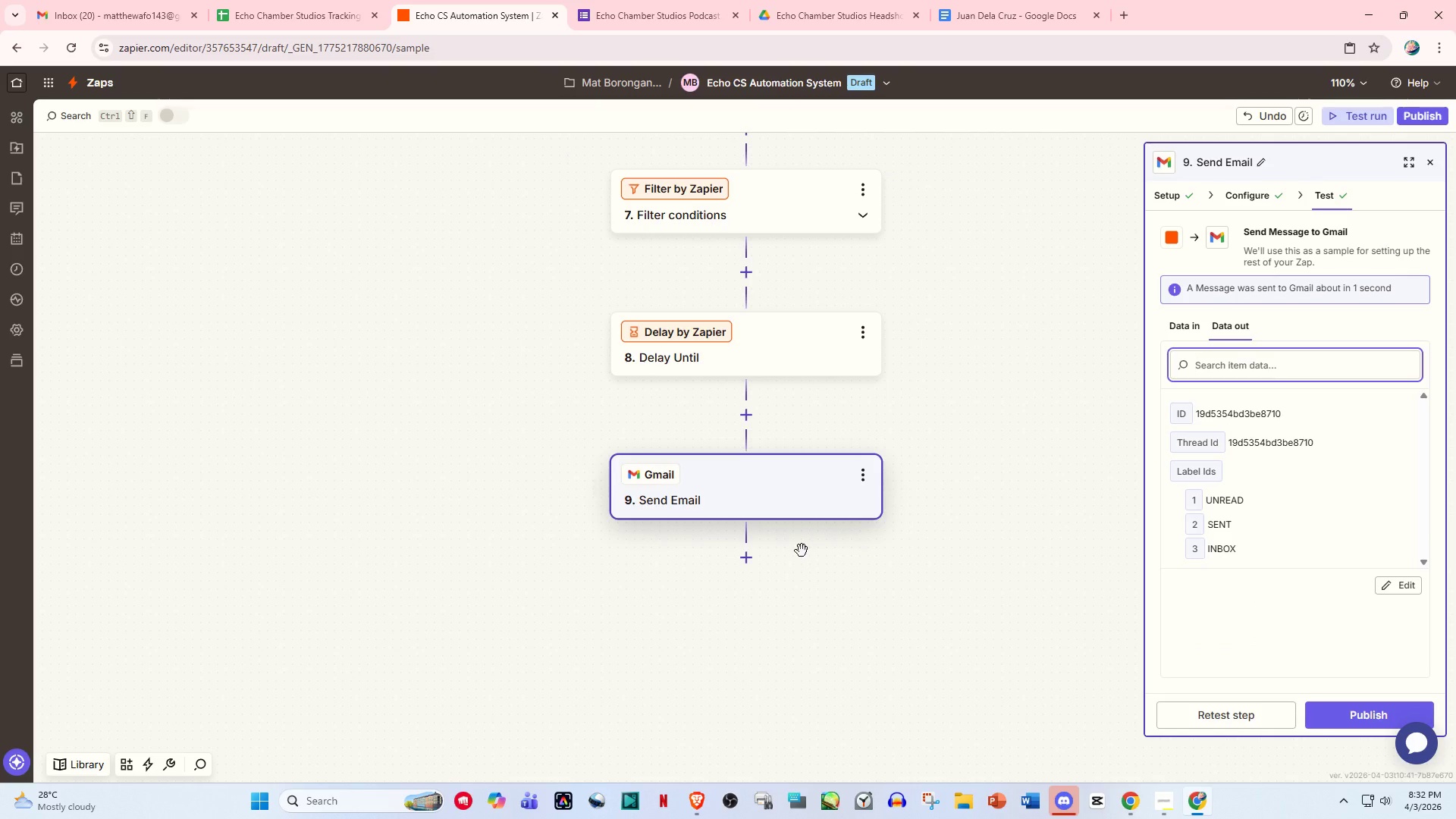 
wait(5.8)
 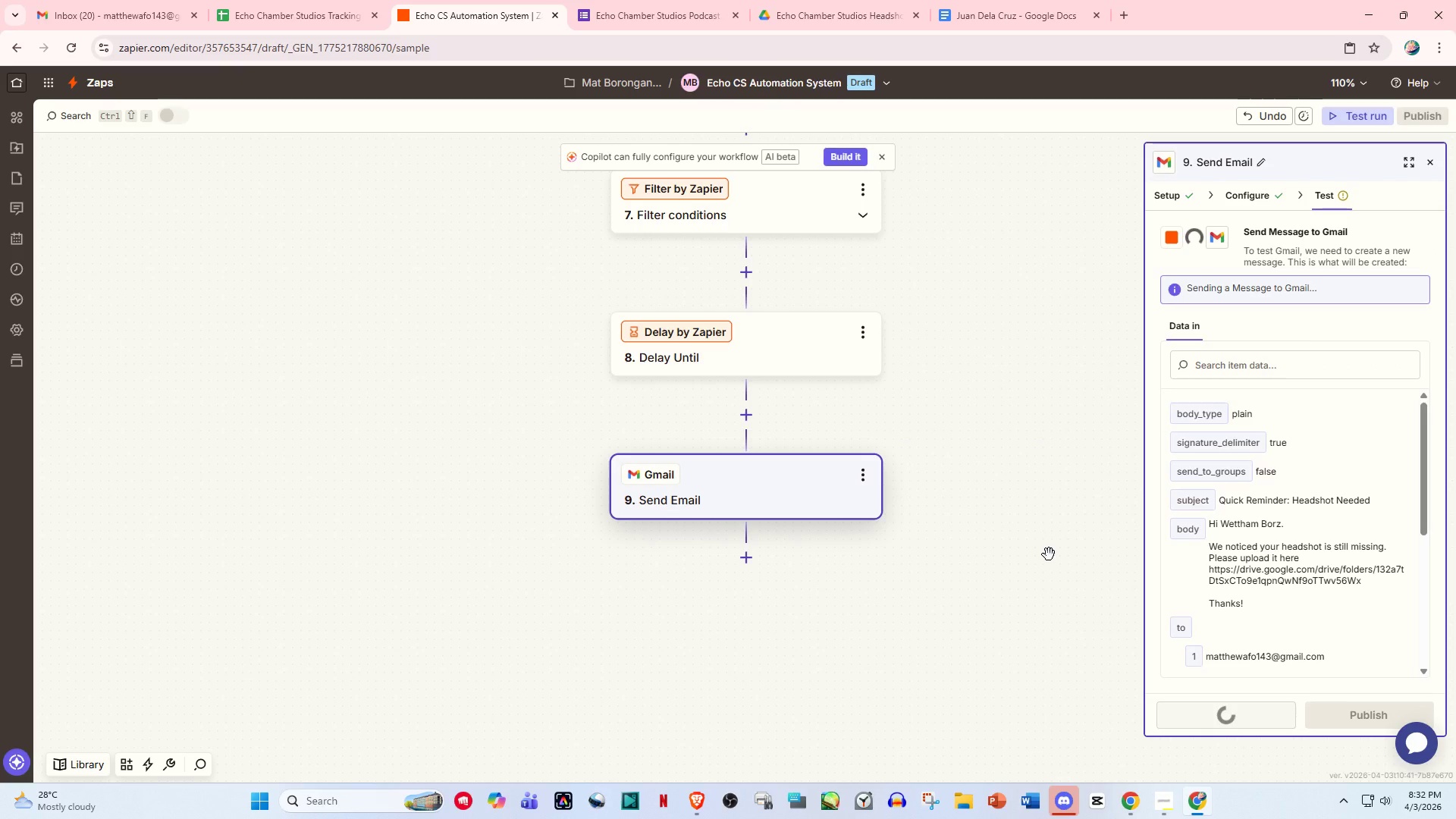 
scroll: coordinate [753, 578], scroll_direction: down, amount: 1.0
 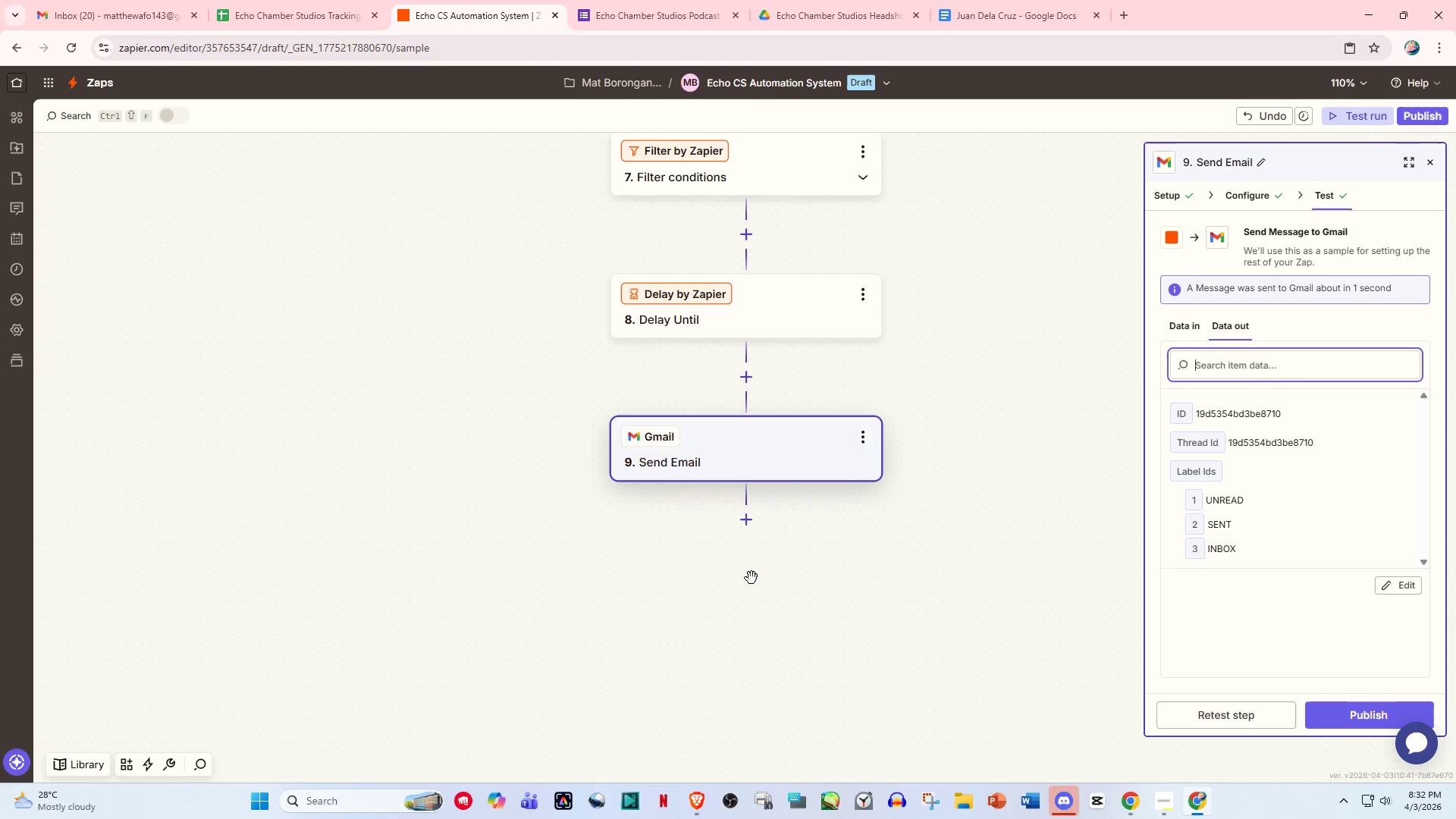 
wait(17.32)
 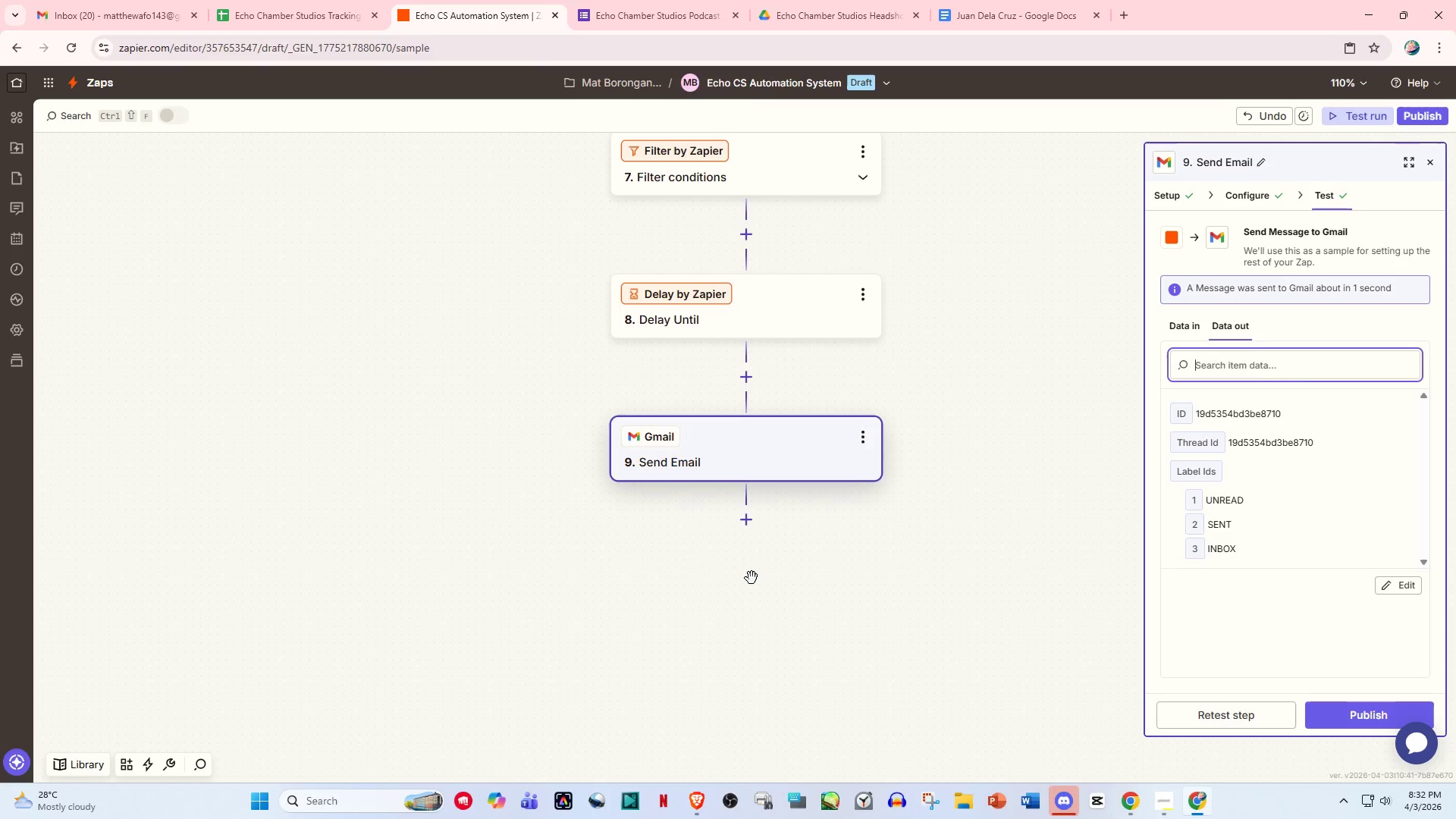 
left_click([754, 528])
 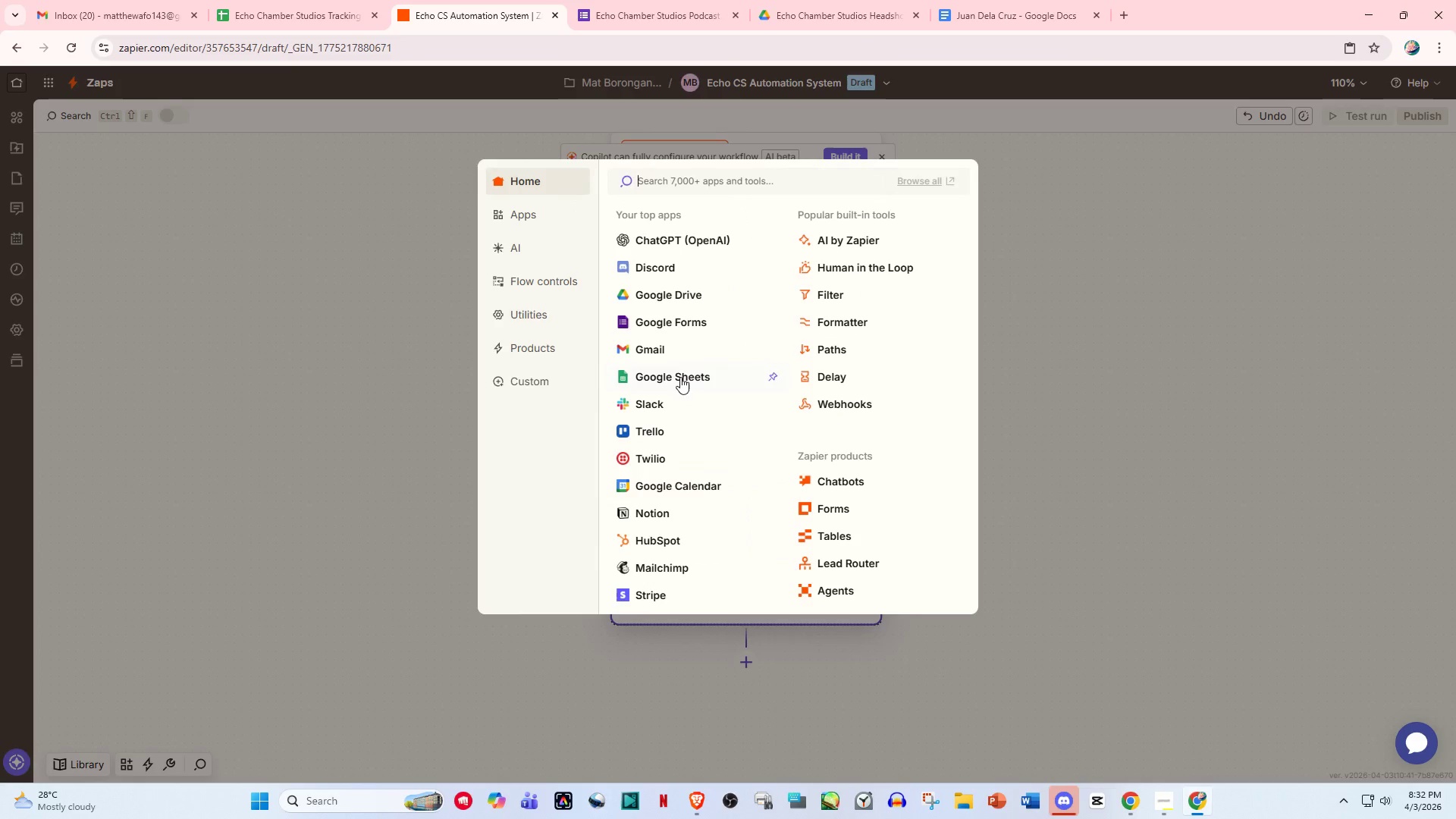 
left_click([680, 377])
 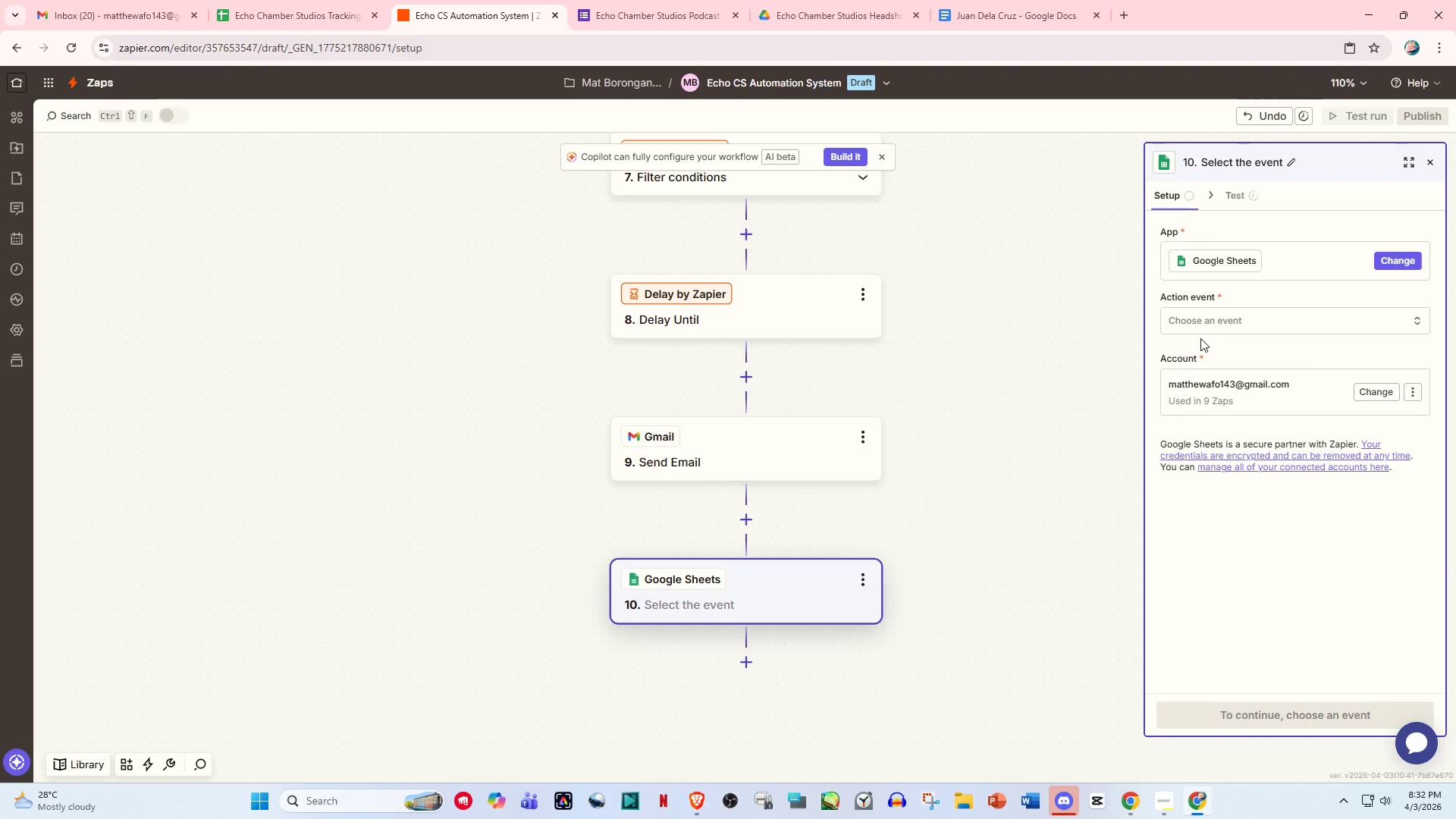 
left_click([1246, 317])
 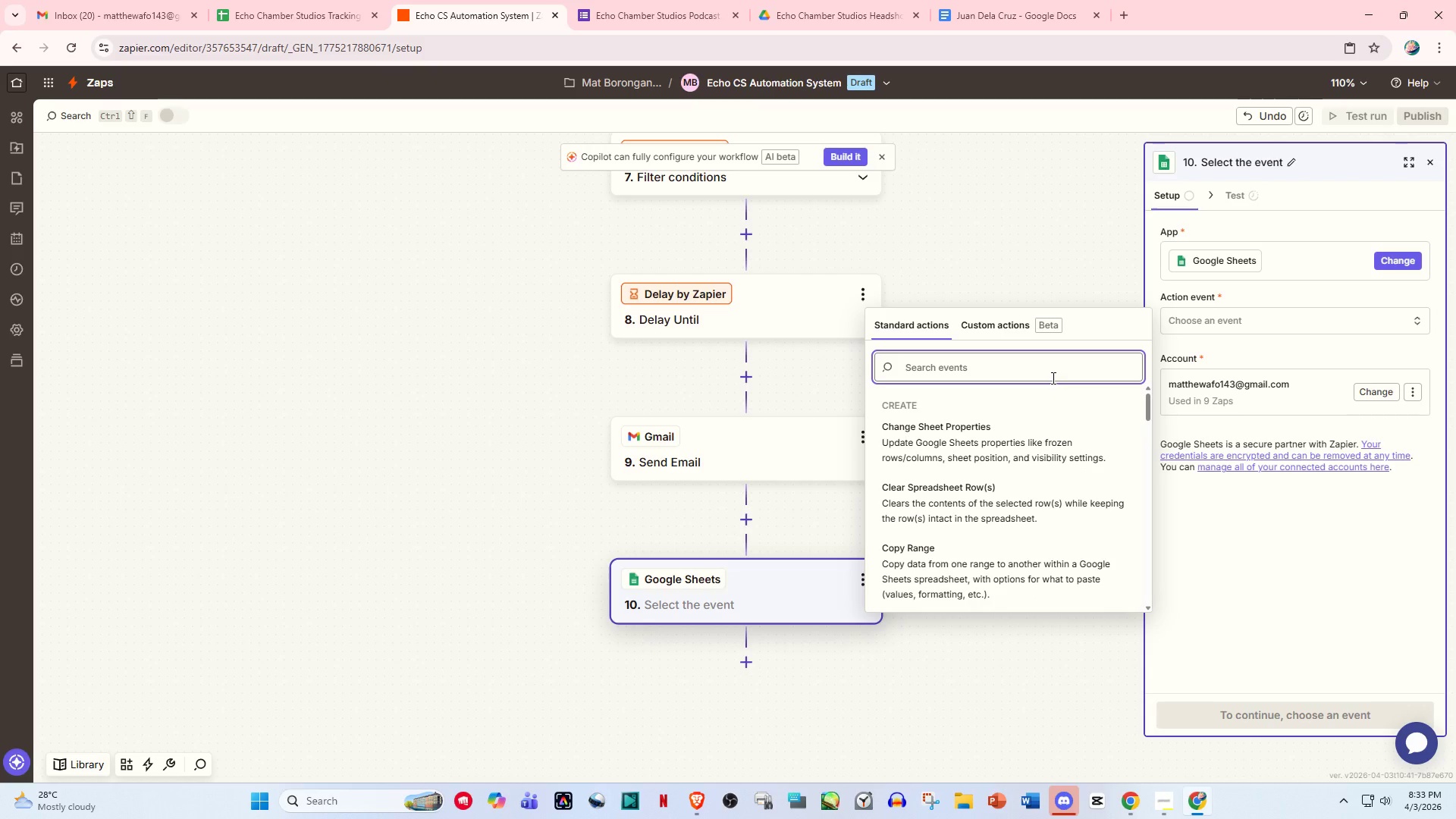 
type(upda)
 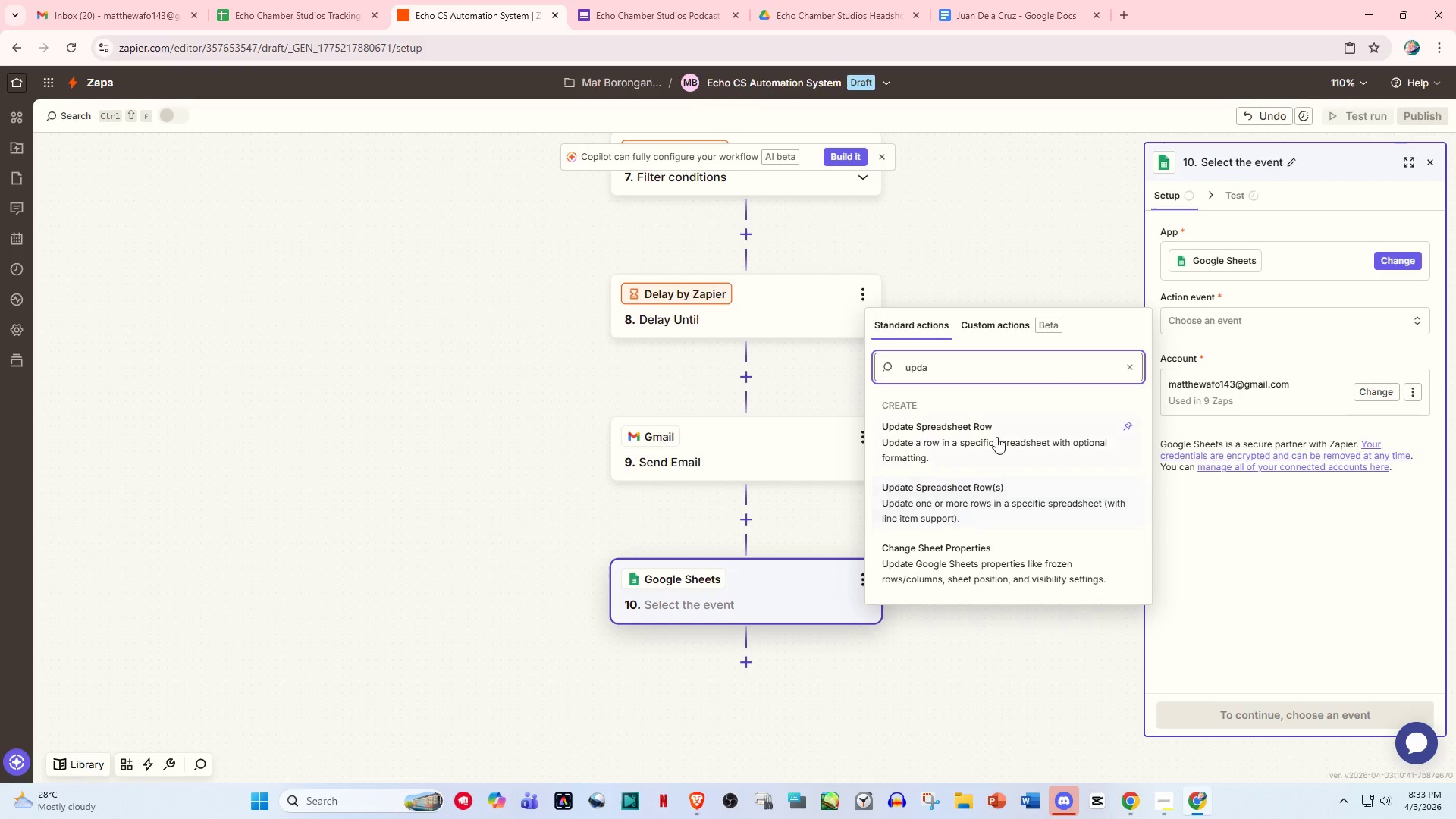 
left_click([996, 437])
 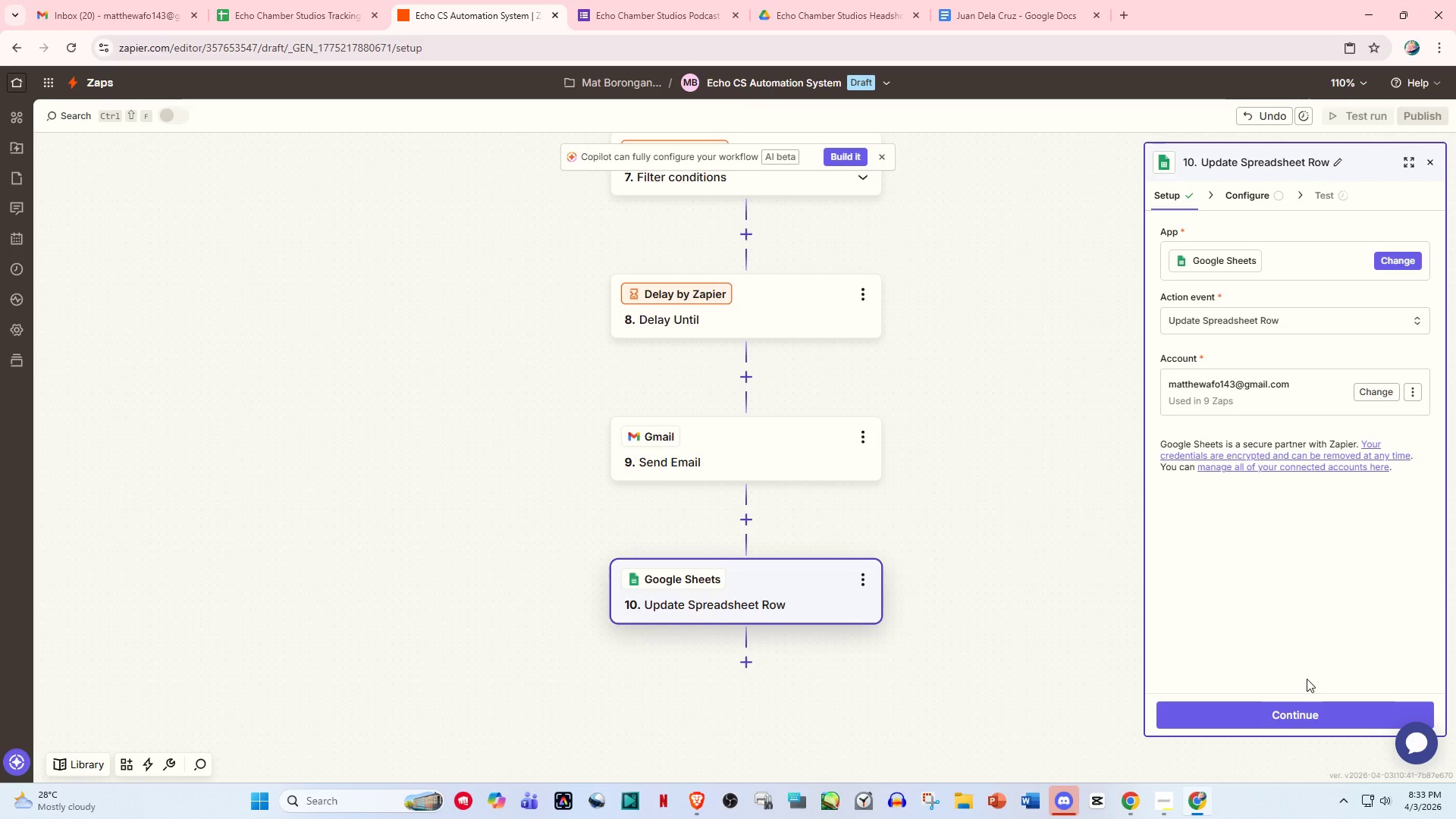 
left_click([1302, 717])
 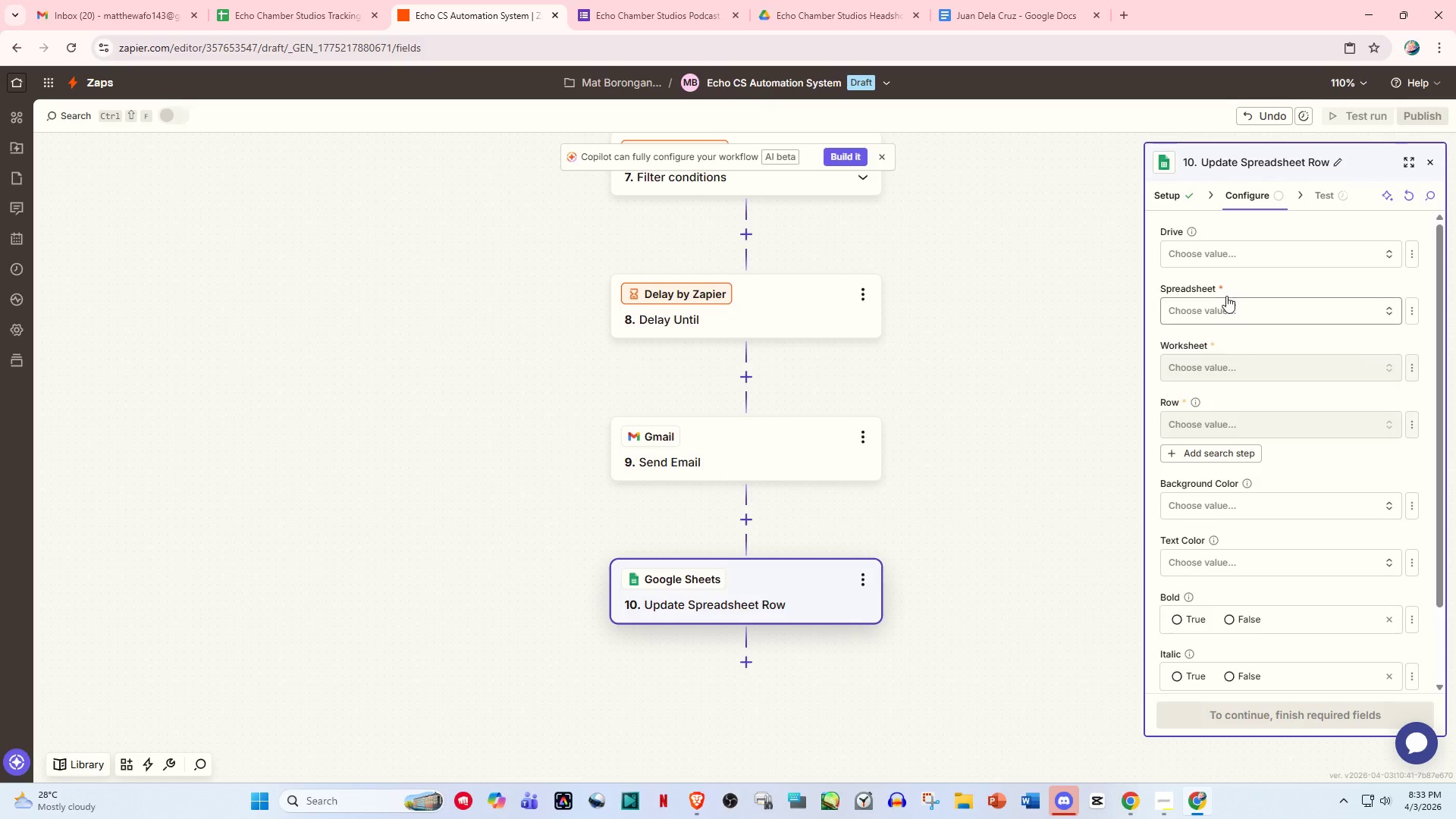 
left_click([1217, 252])
 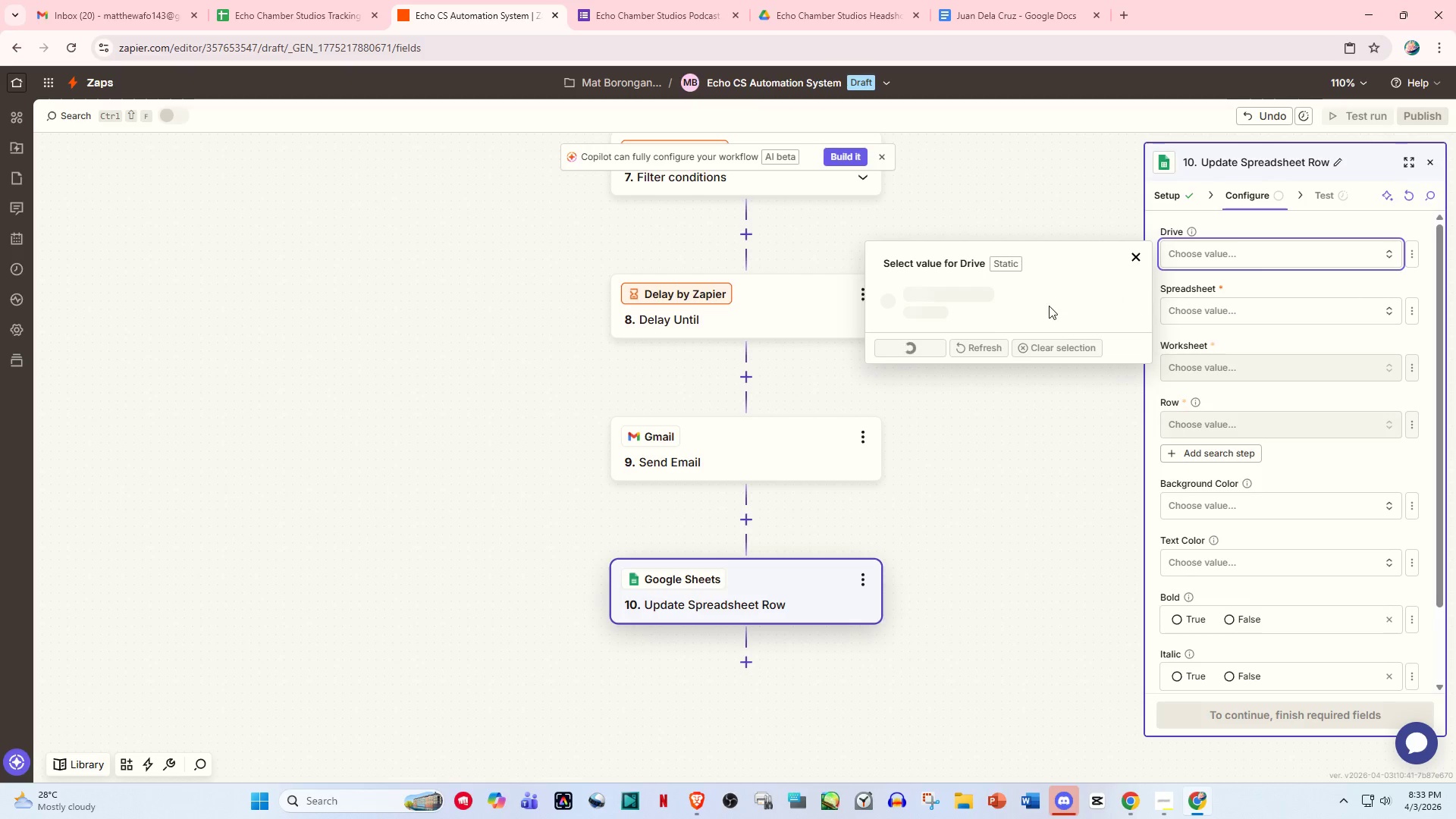 
mouse_move([1026, 307])
 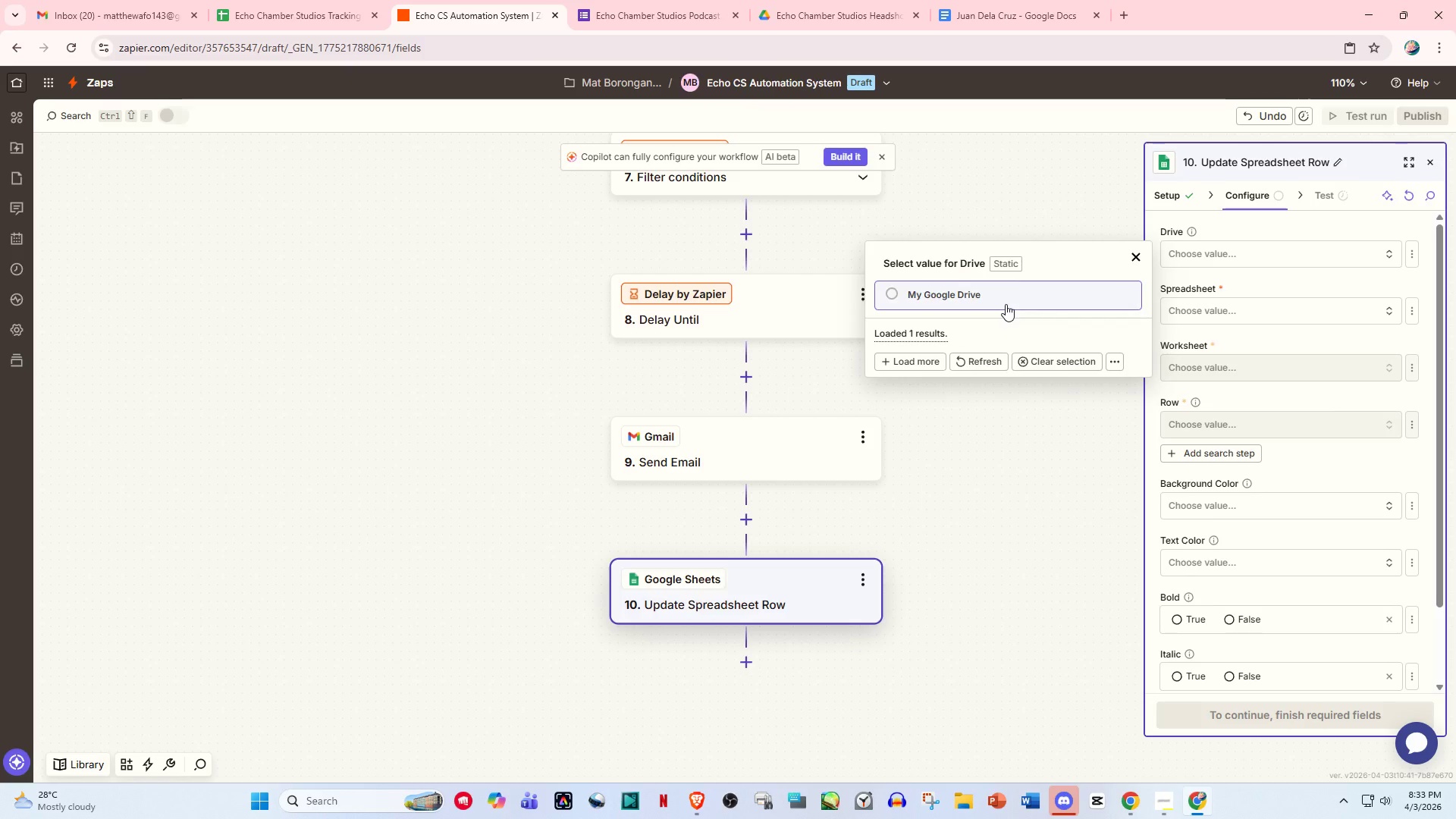 
left_click([1006, 304])
 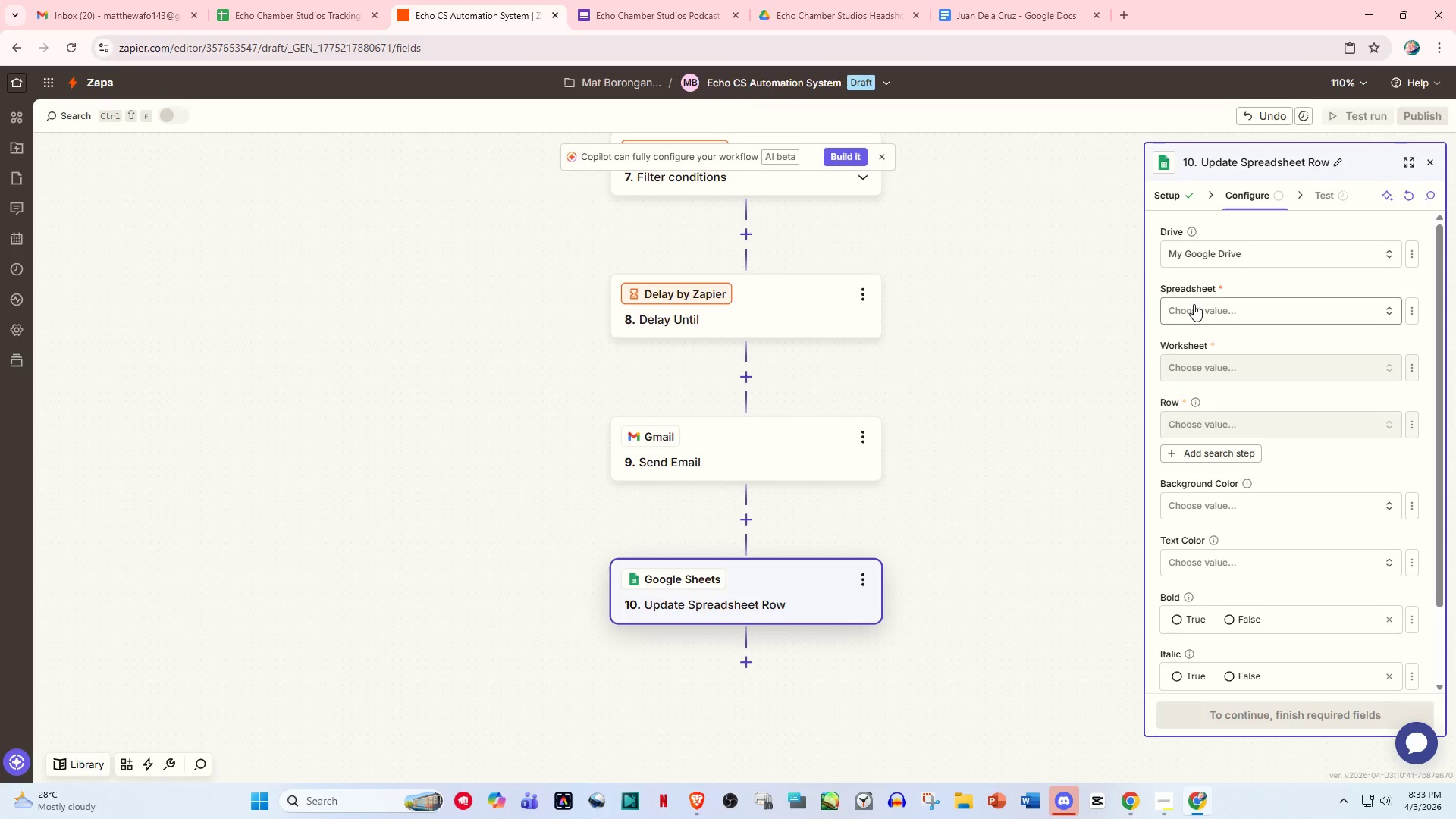 
left_click([1194, 304])
 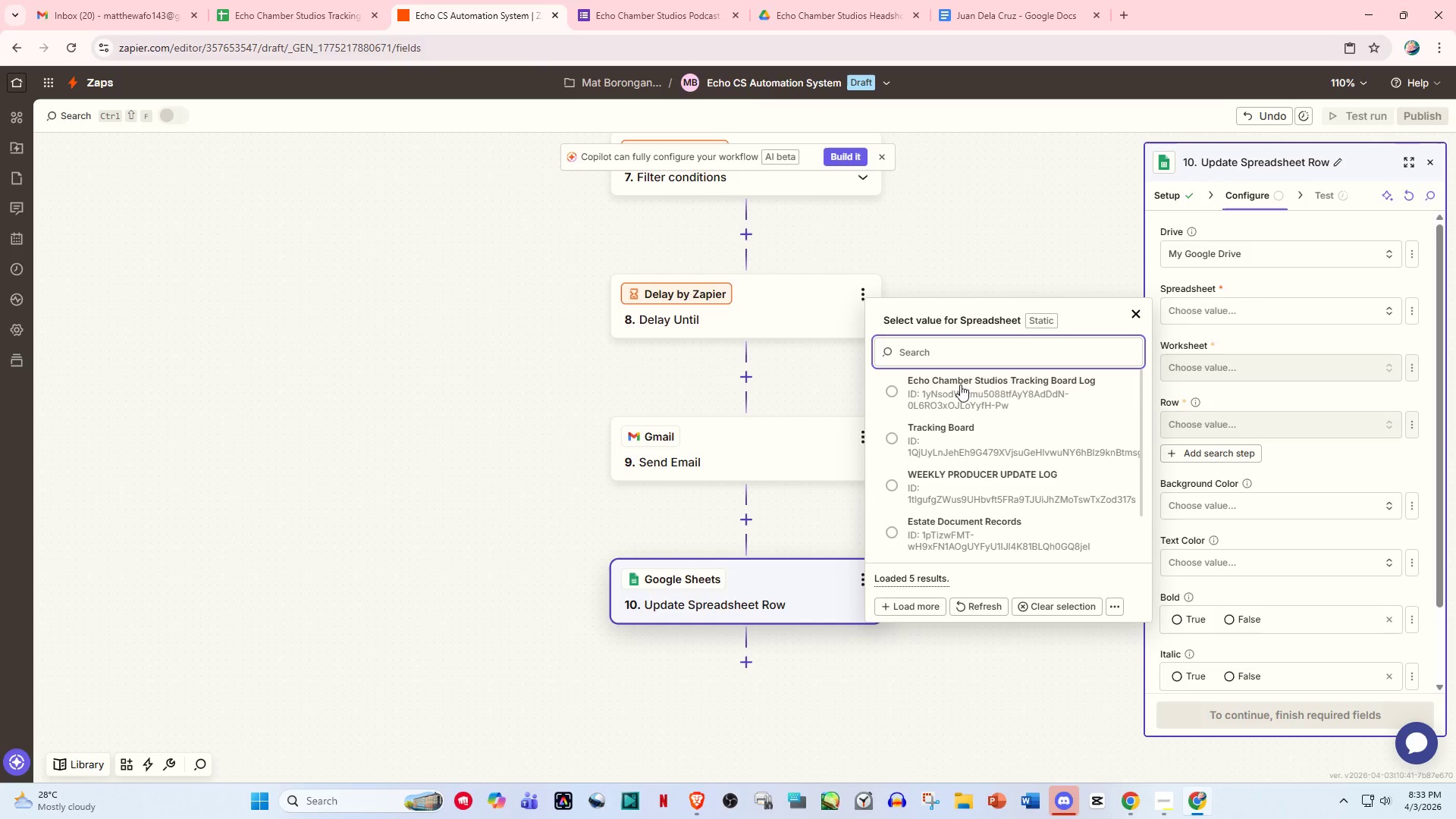 
left_click([960, 390])
 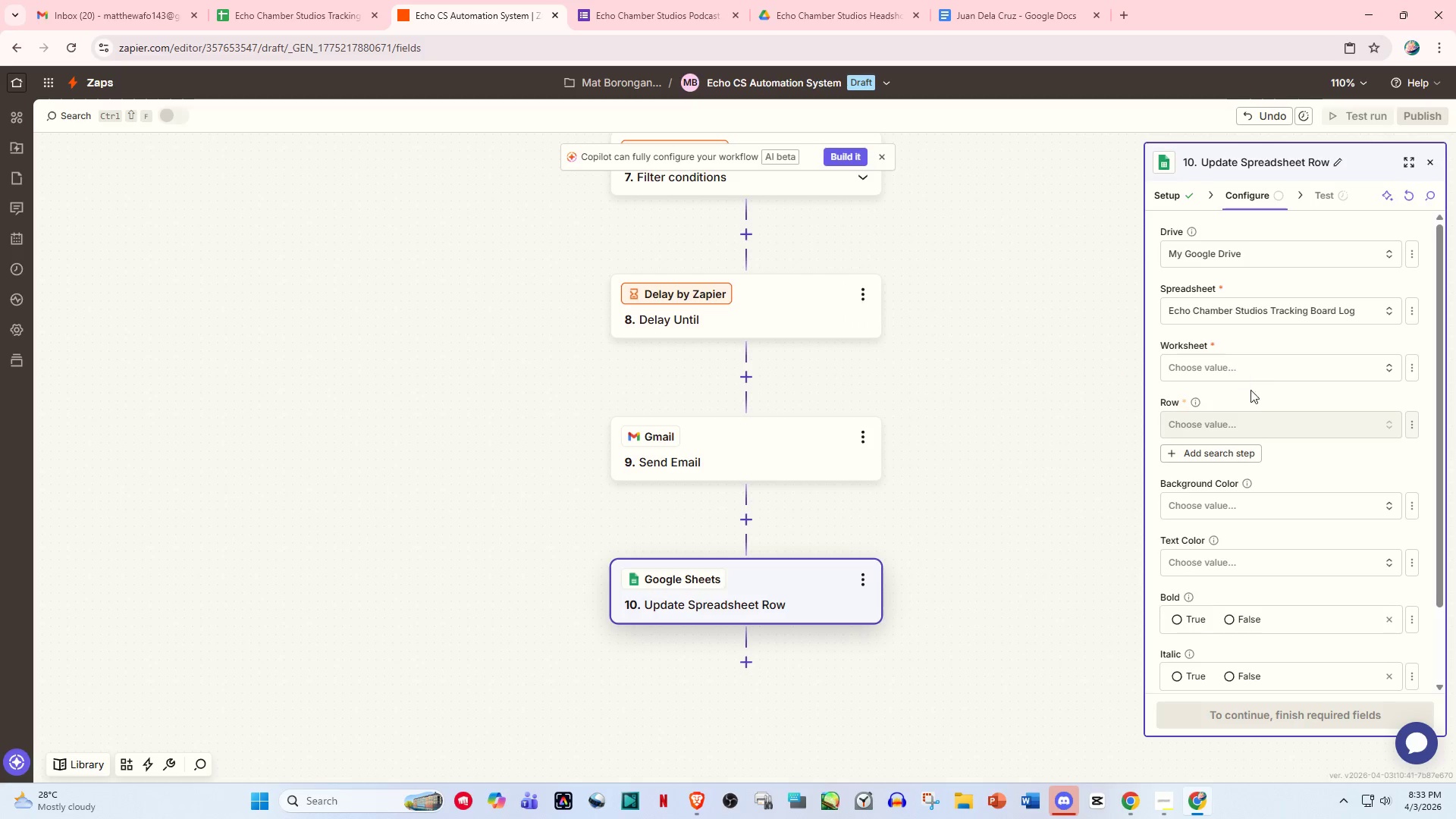 
left_click([1229, 359])
 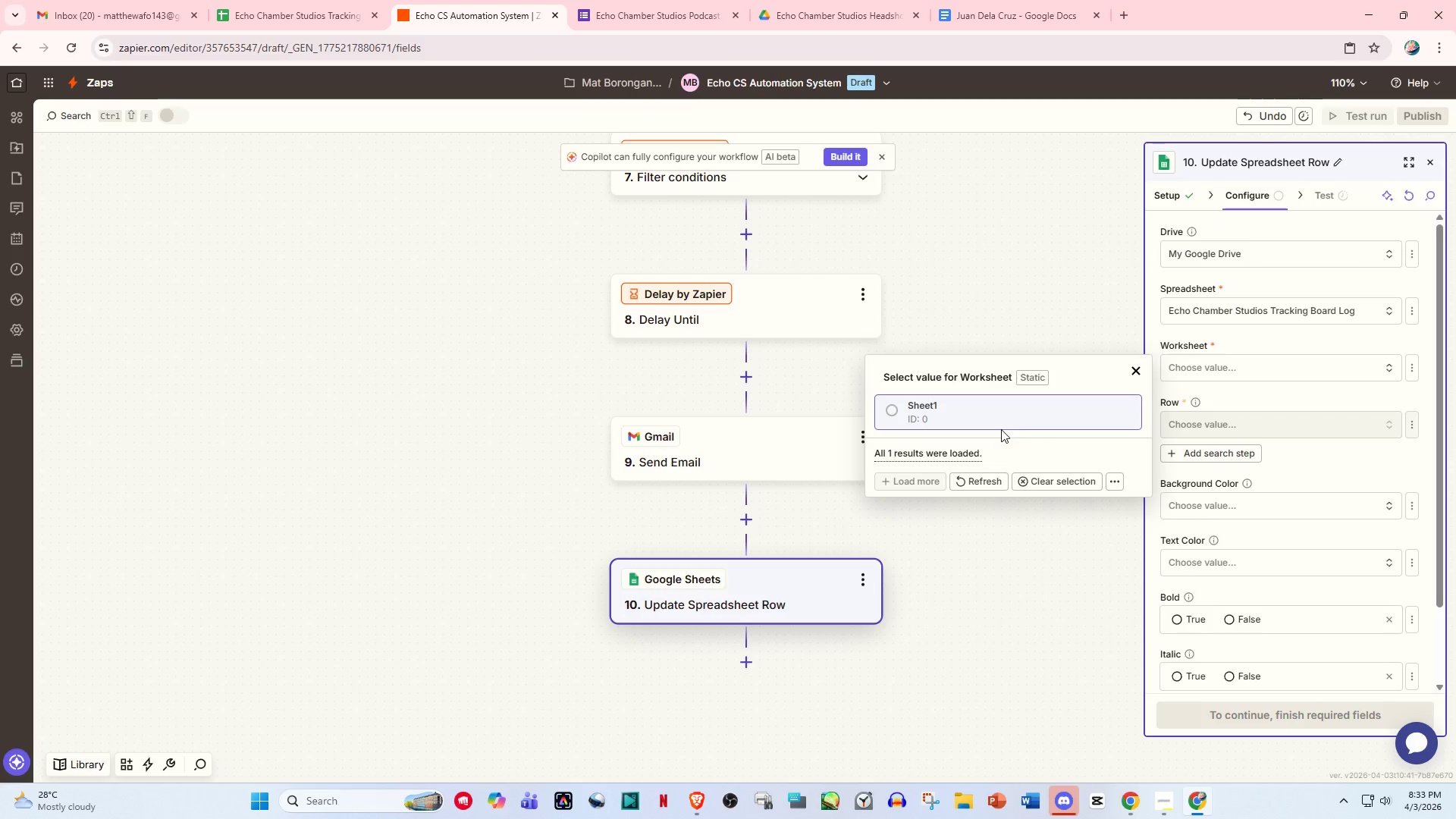 
left_click([993, 413])
 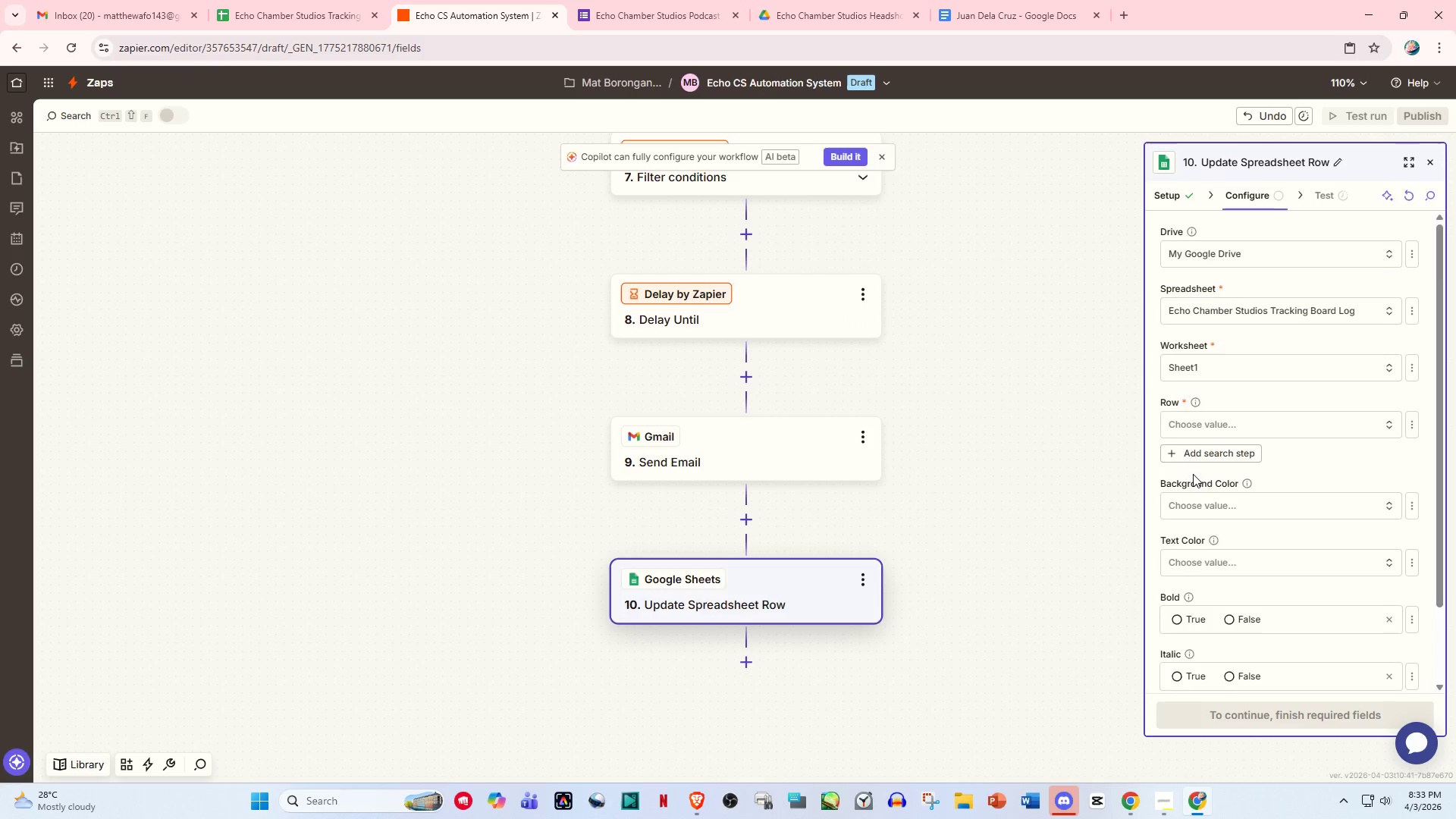 
scroll: coordinate [1218, 497], scroll_direction: down, amount: 5.0
 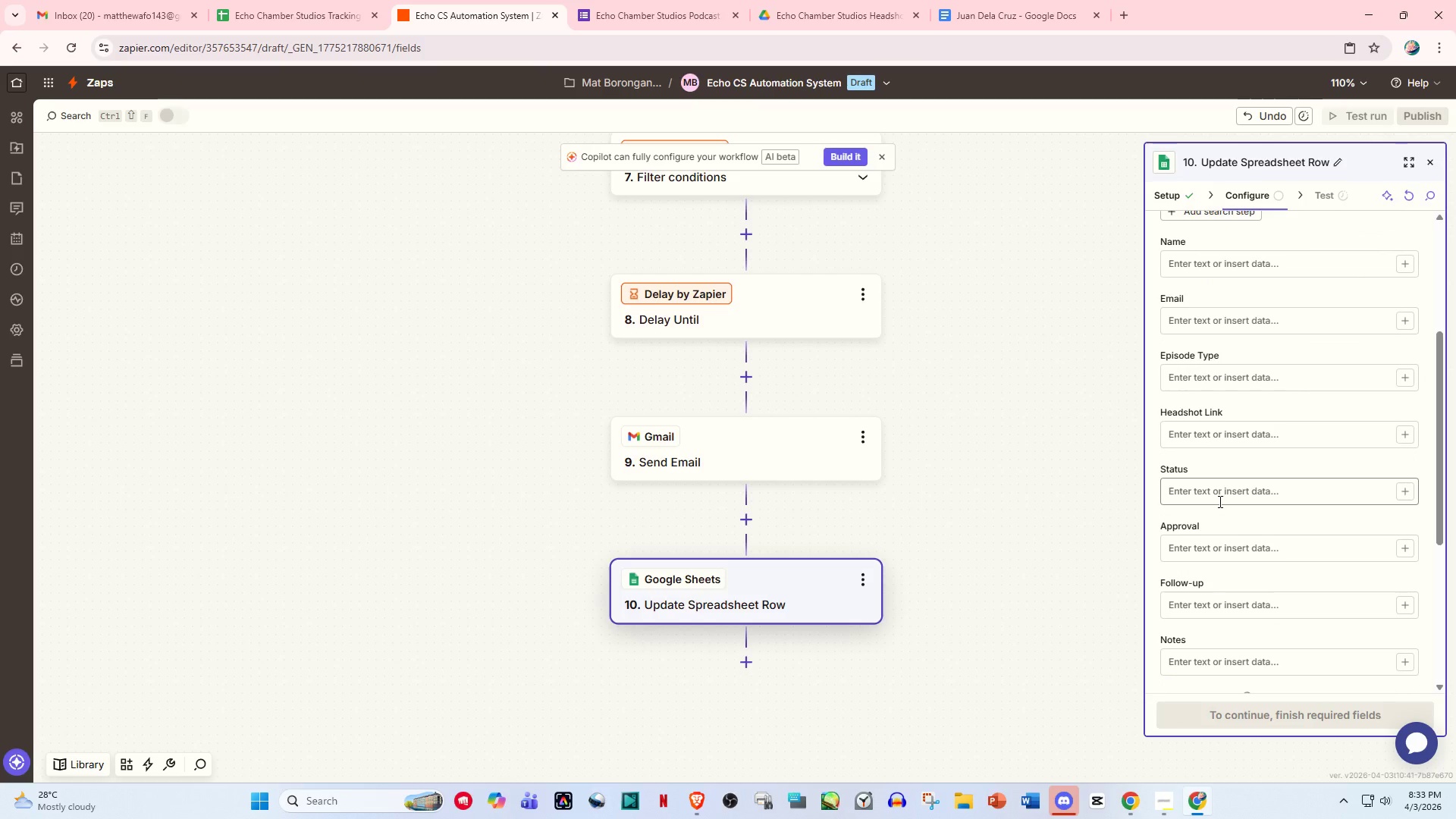 
wait(5.28)
 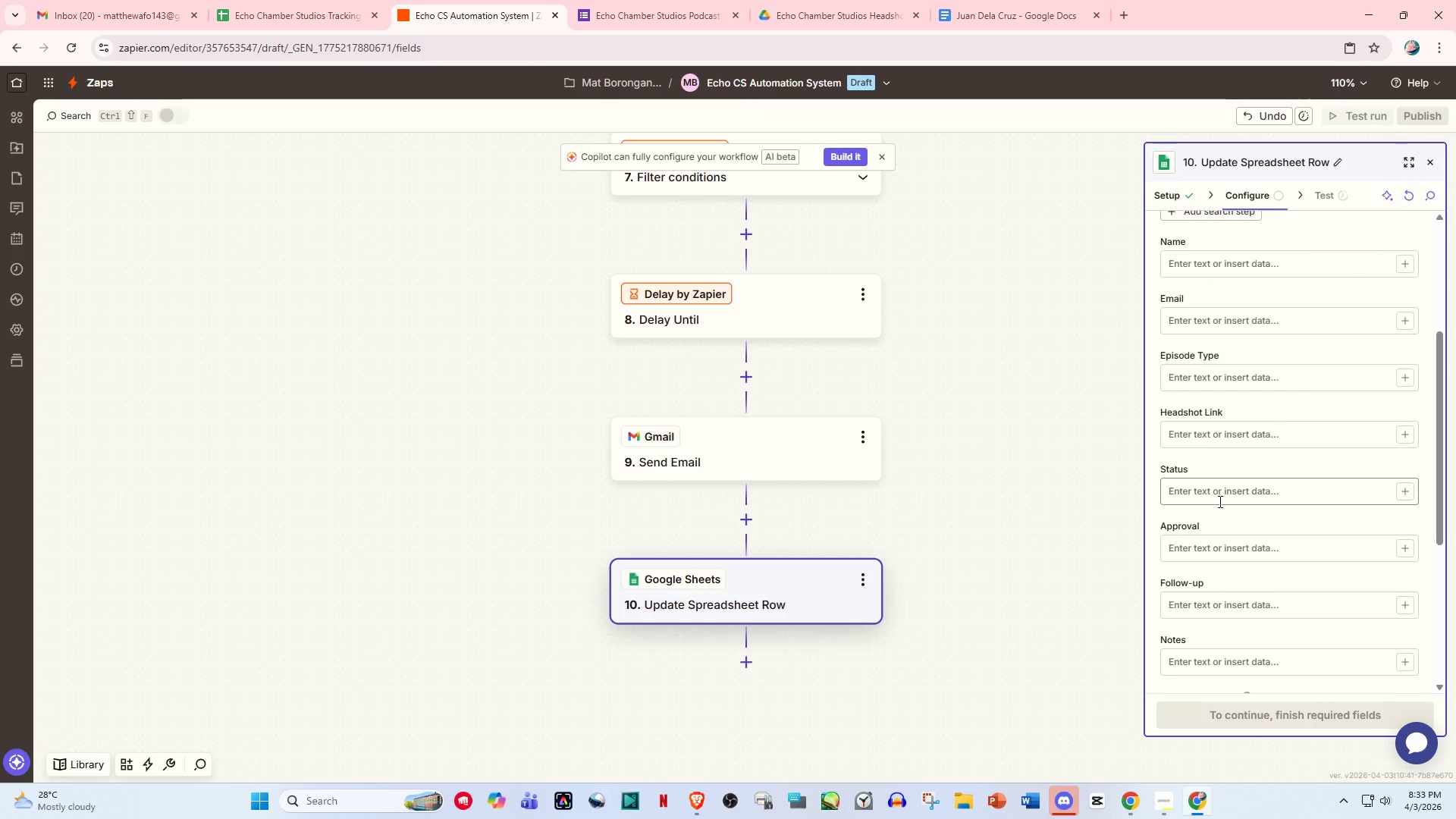 
scroll: coordinate [1252, 573], scroll_direction: down, amount: 3.0
 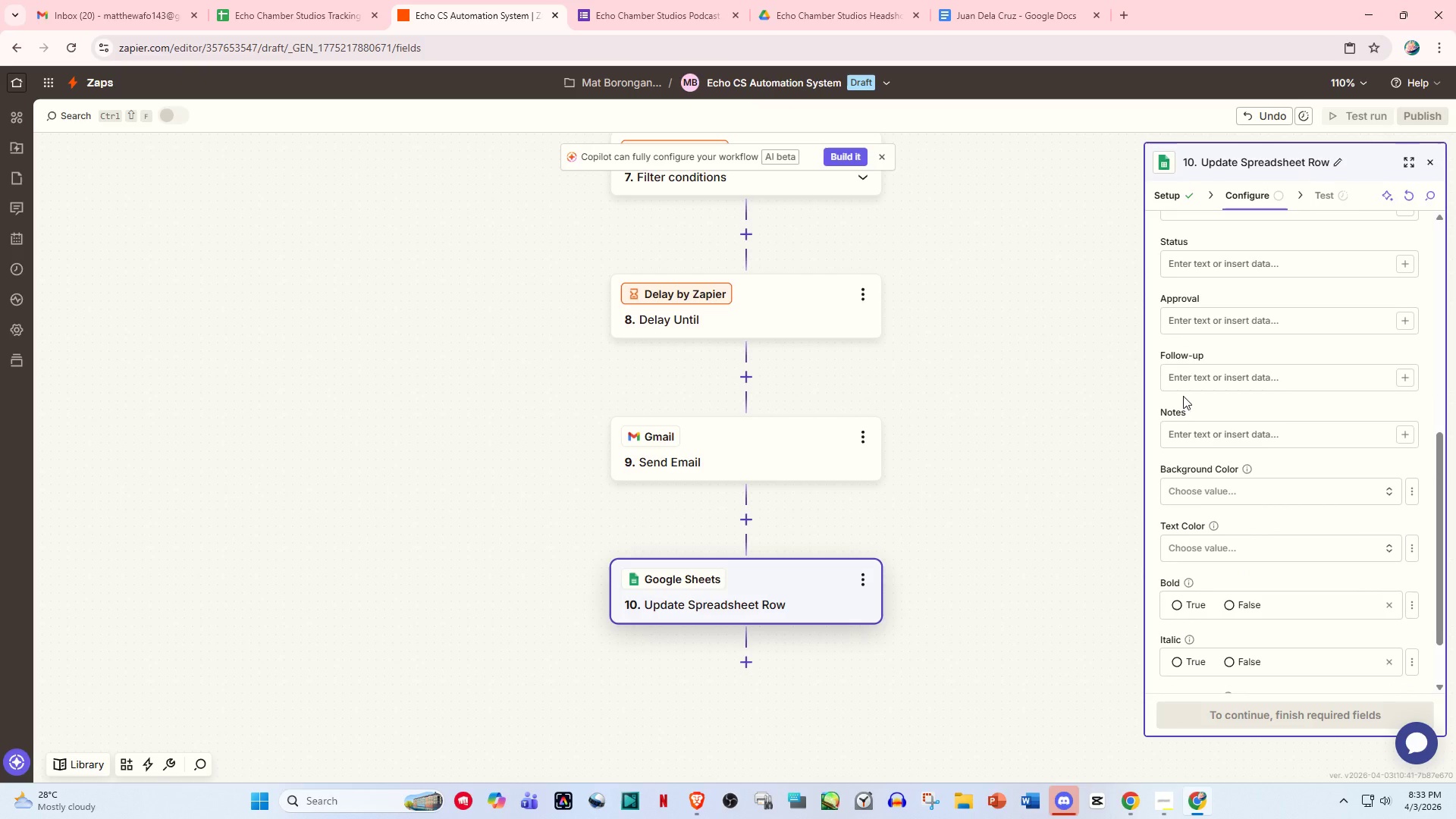 
left_click([1183, 386])
 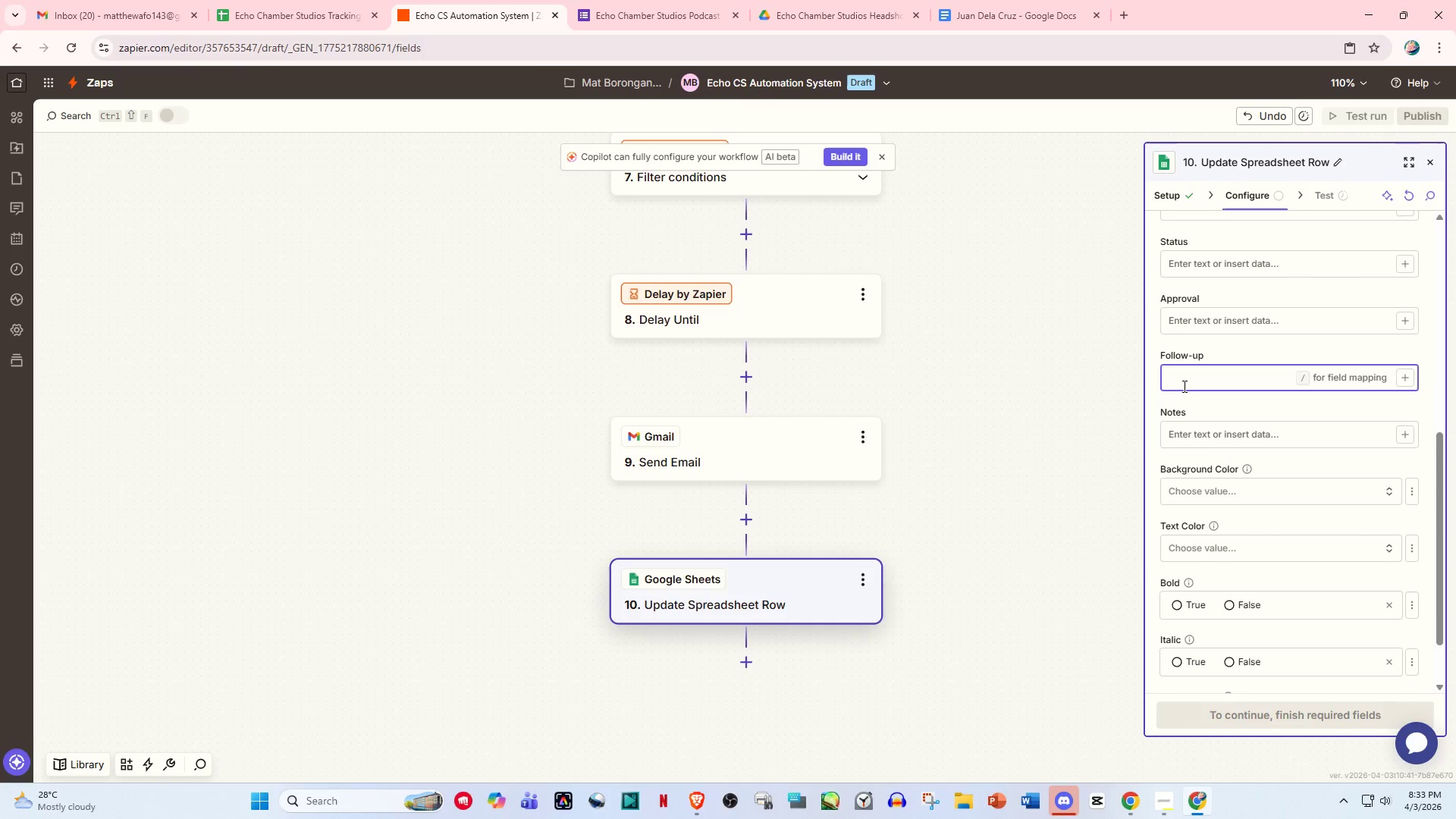 
type(Yes)
 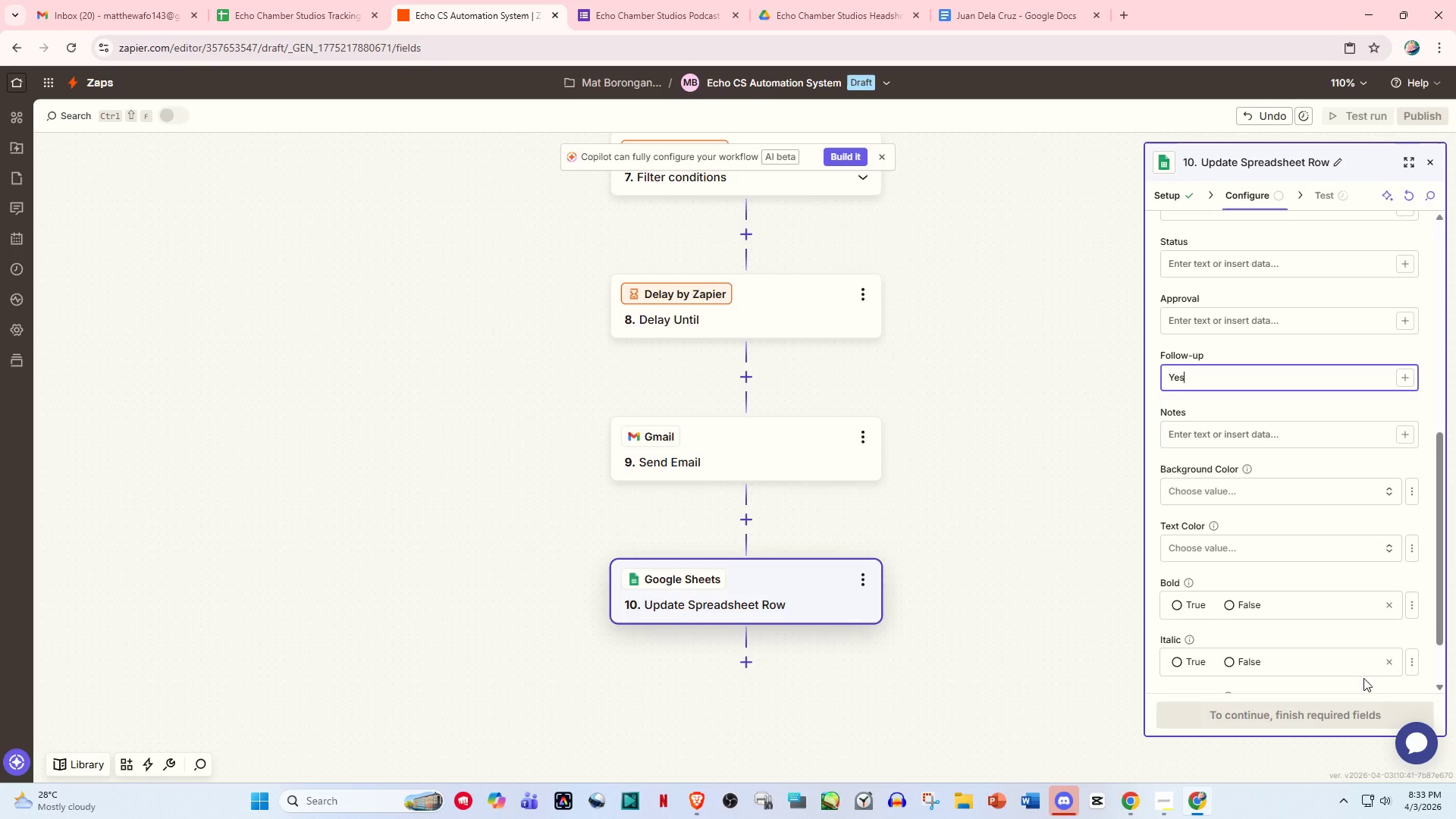 
left_click_drag(start_coordinate=[1443, 632], to_coordinate=[1436, 688])
 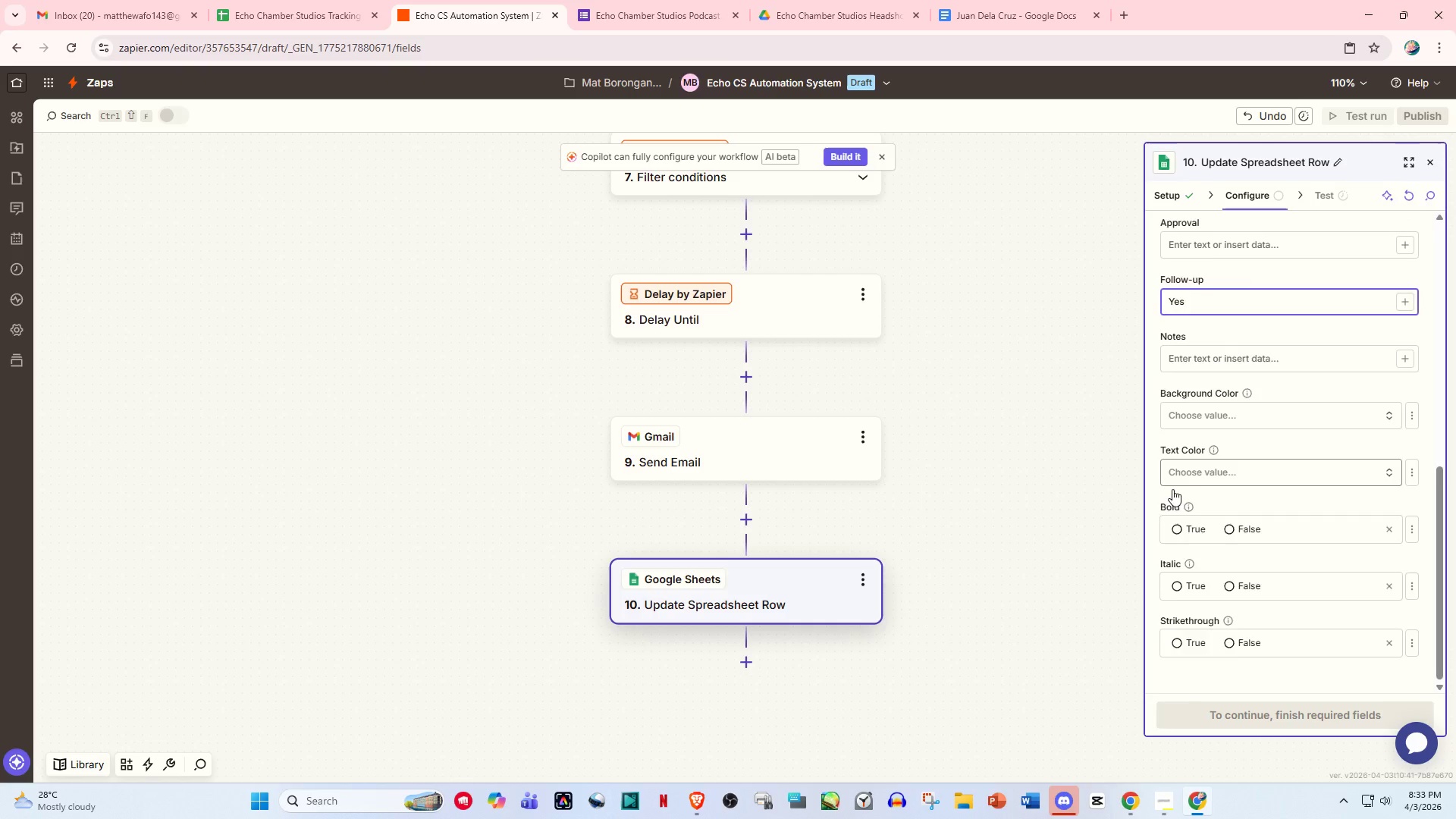 
left_click([1303, 410])
 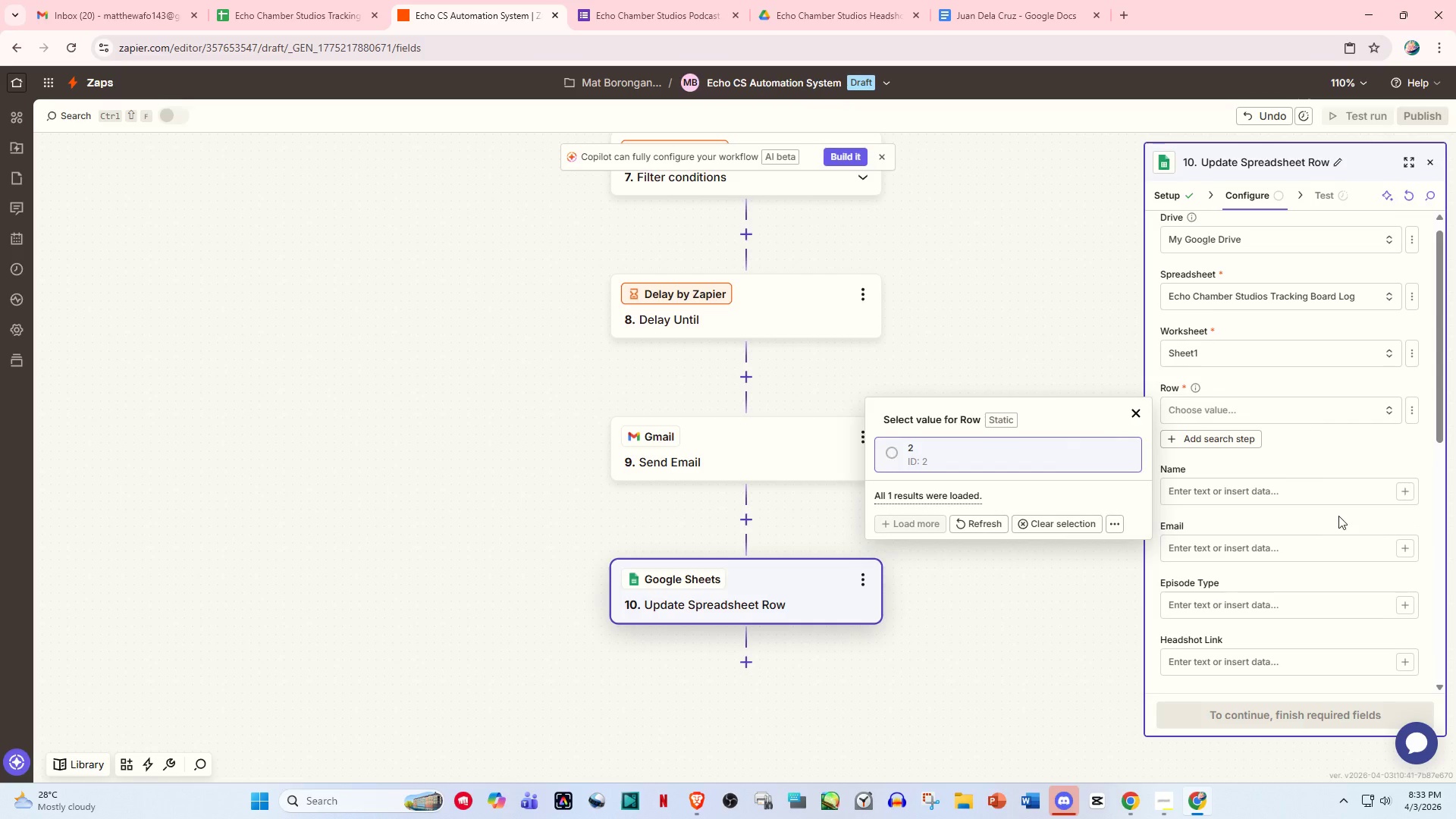 
scroll: coordinate [1196, 487], scroll_direction: up, amount: 7.0
 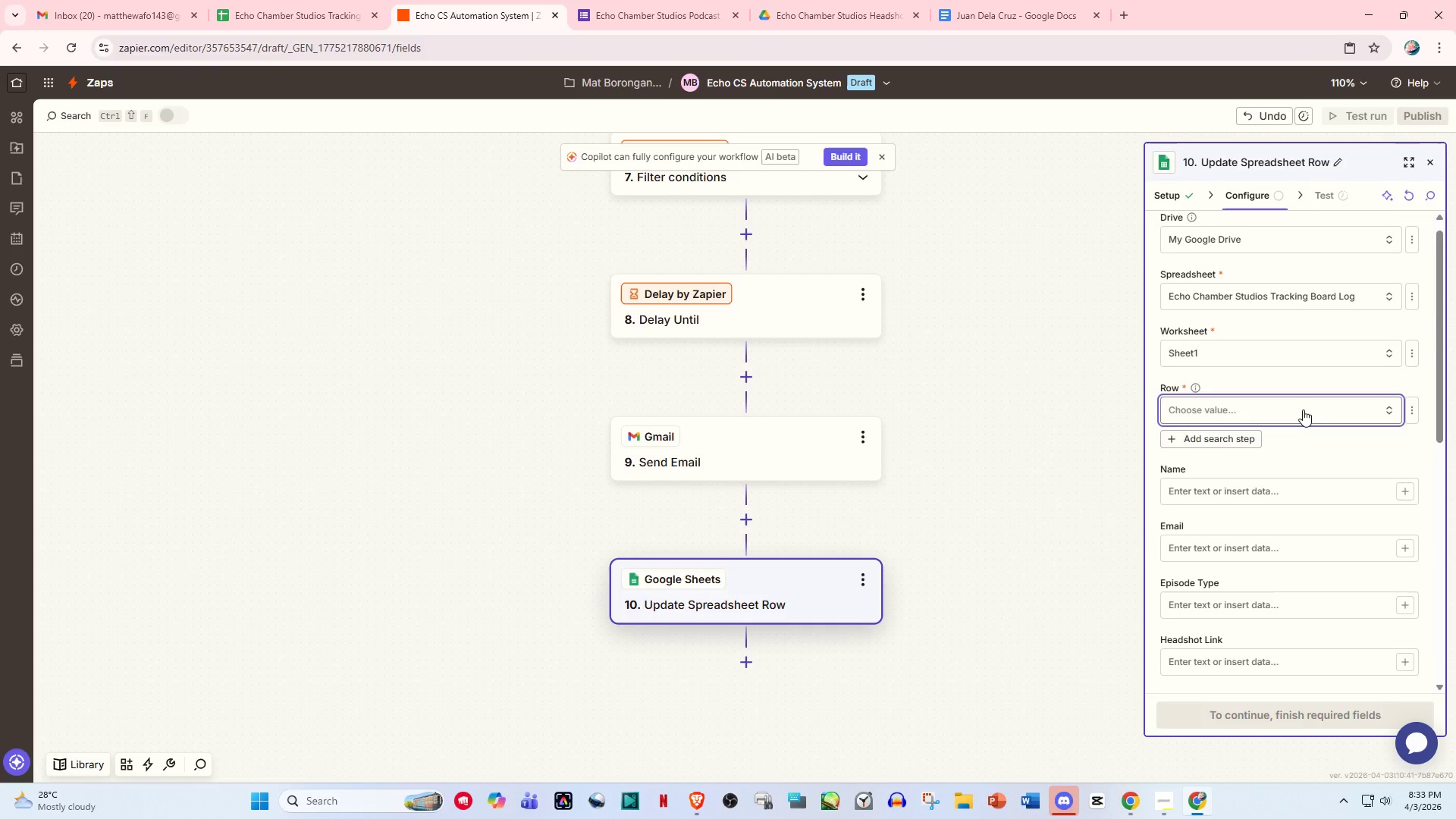 
left_click([1338, 516])
 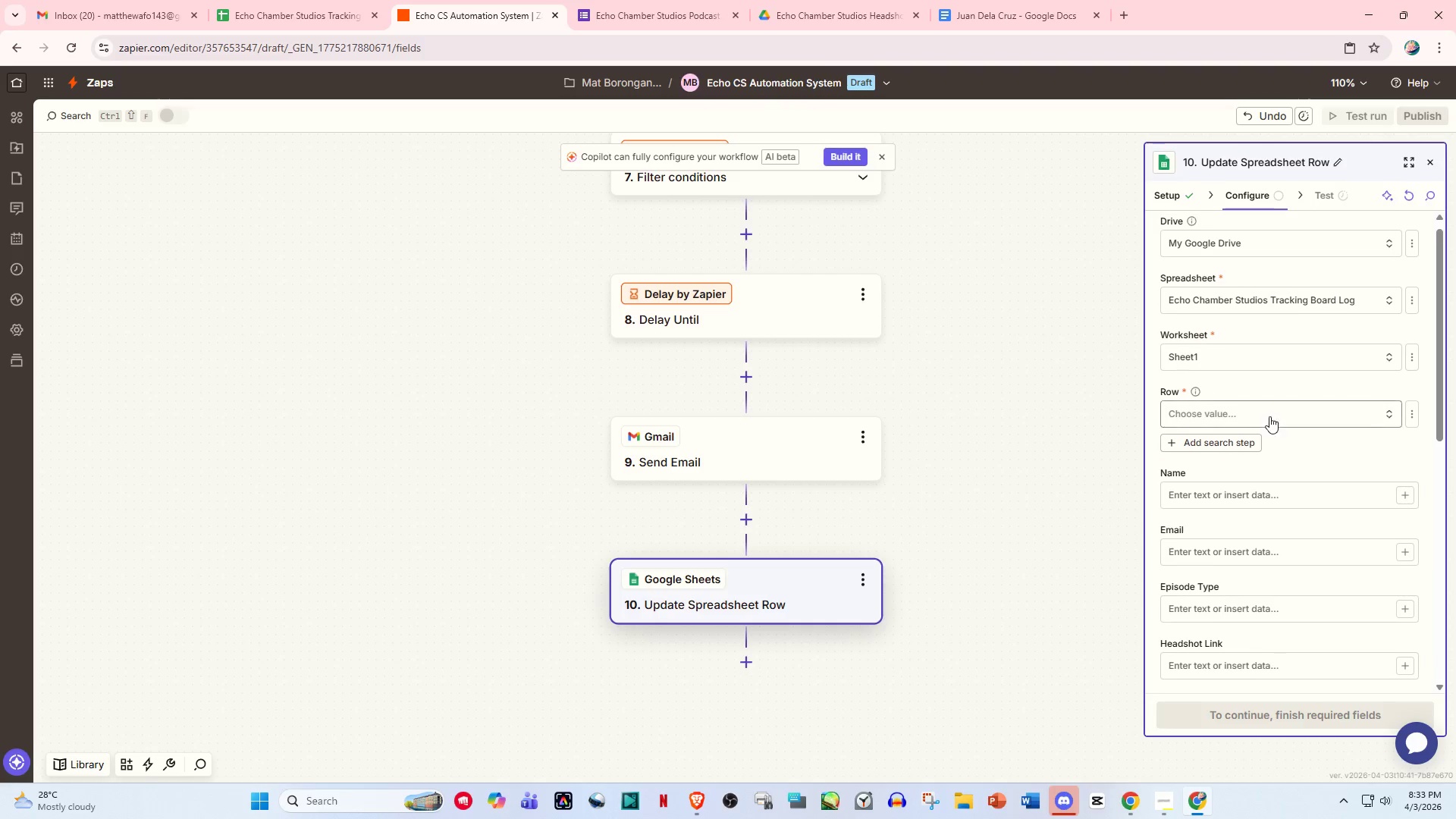 
scroll: coordinate [1269, 416], scroll_direction: up, amount: 4.0
 